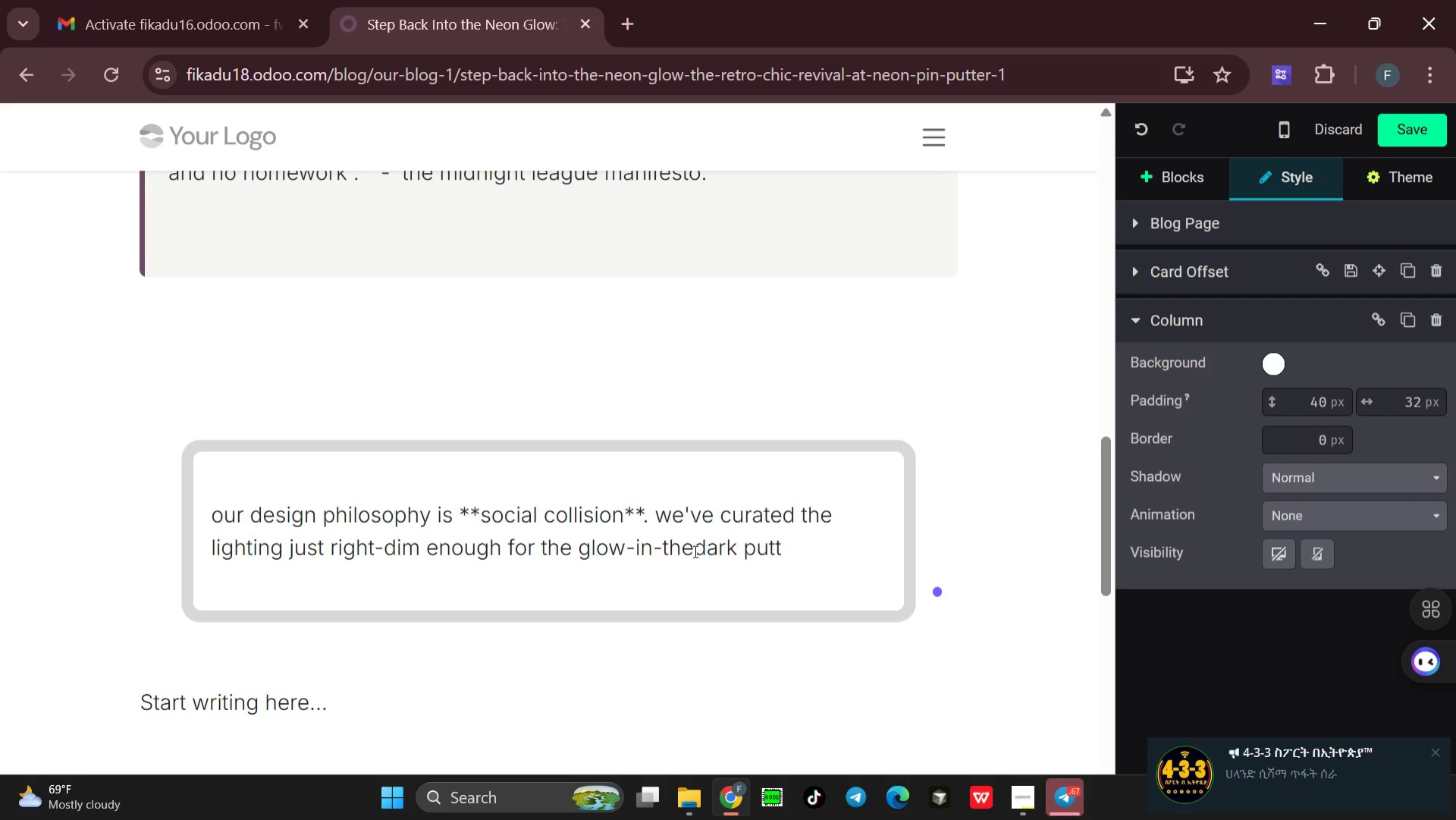 
key(Minus)
 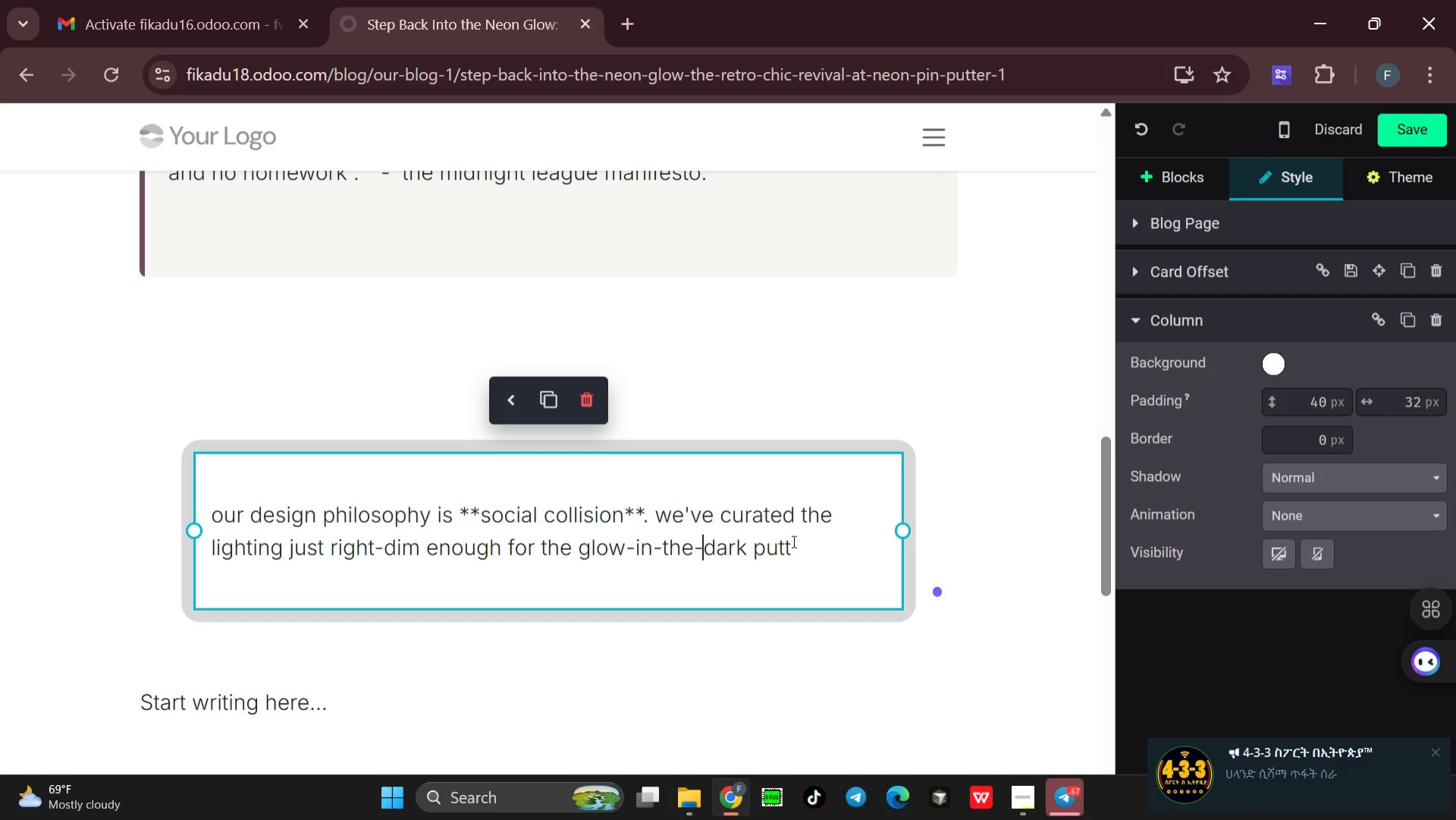 
left_click([791, 544])
 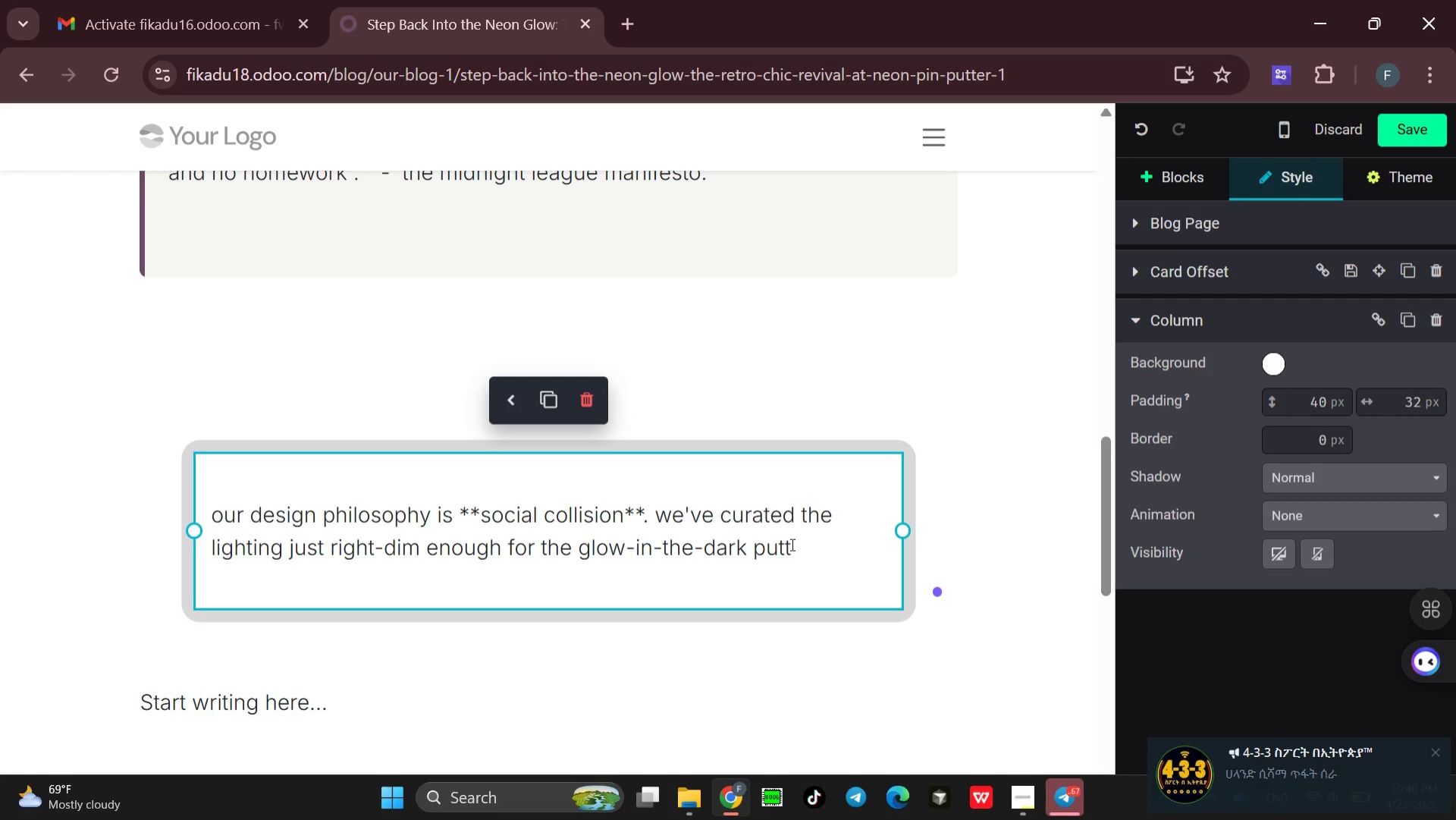 
type(-putt course to pop,but)
 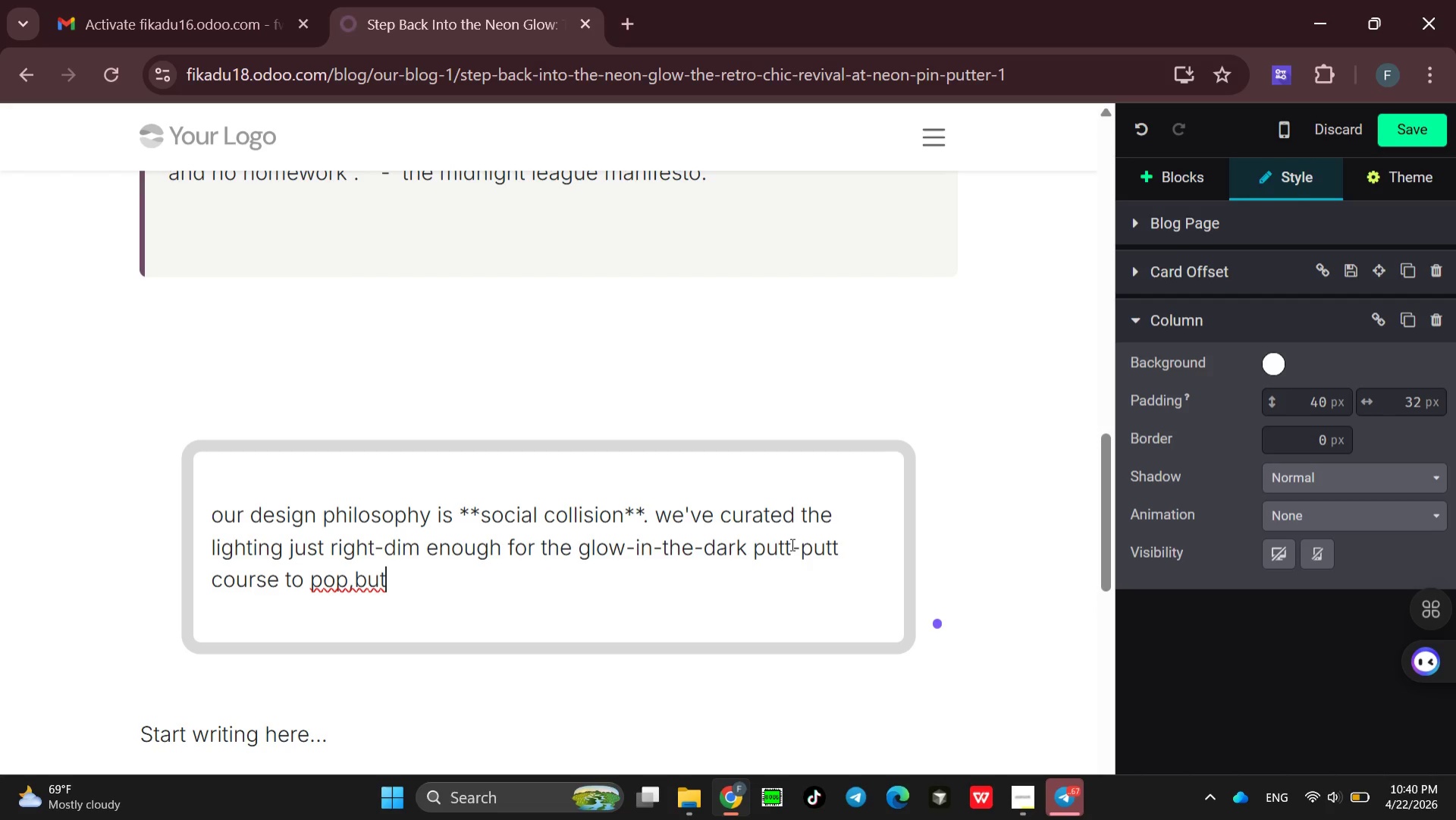 
type( bright )
 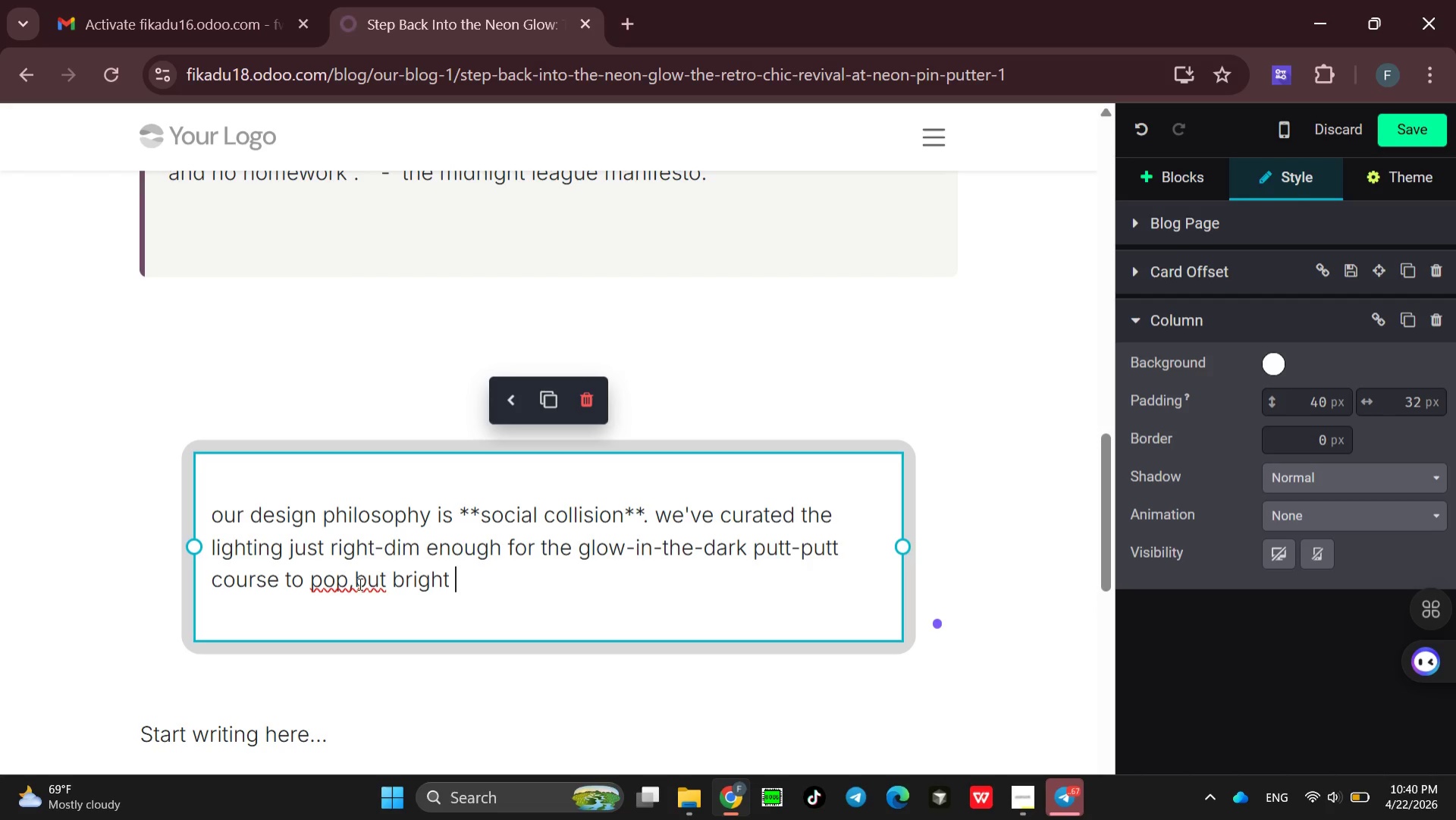 
left_click([359, 583])
 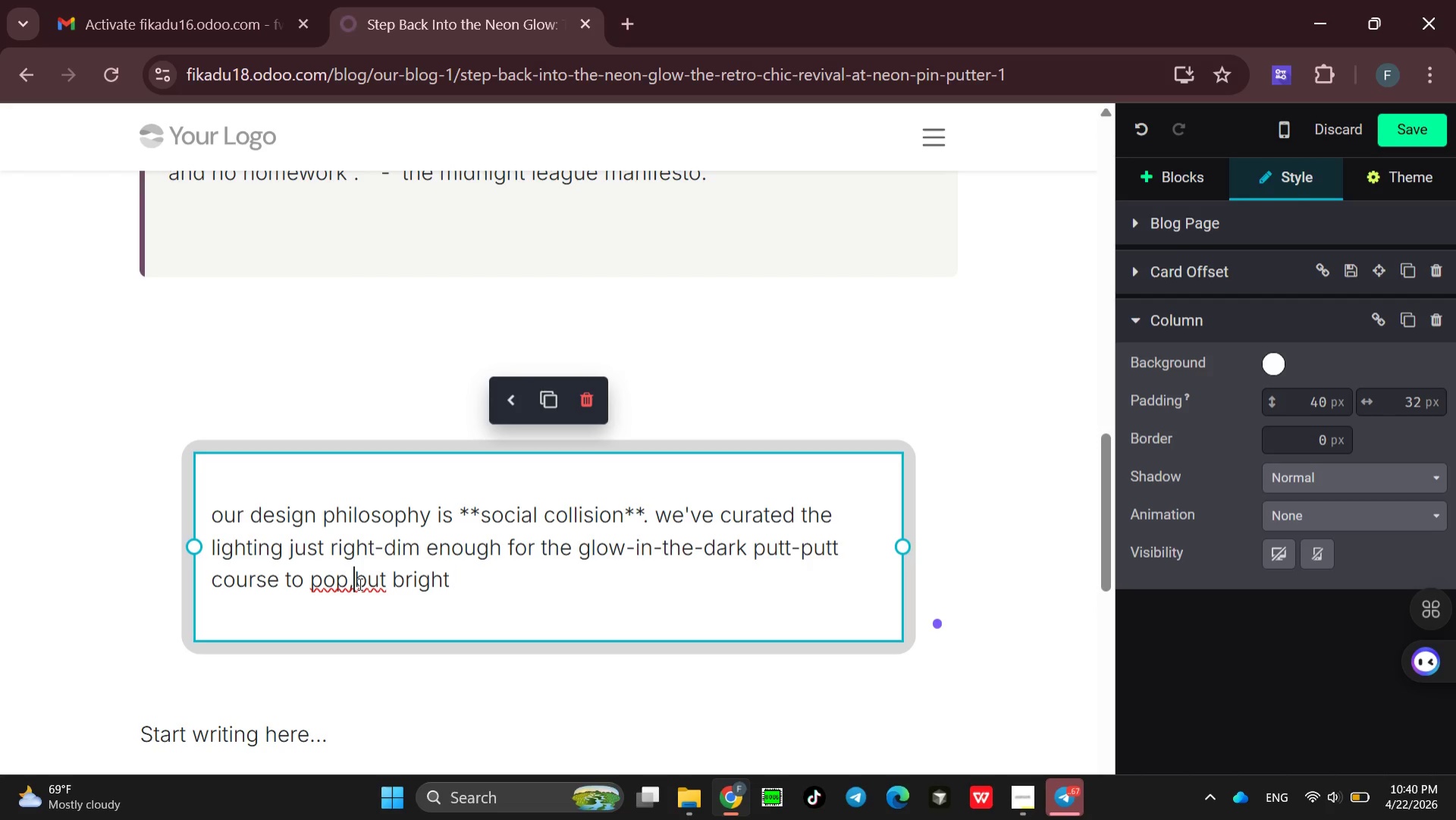 
key(Space)
 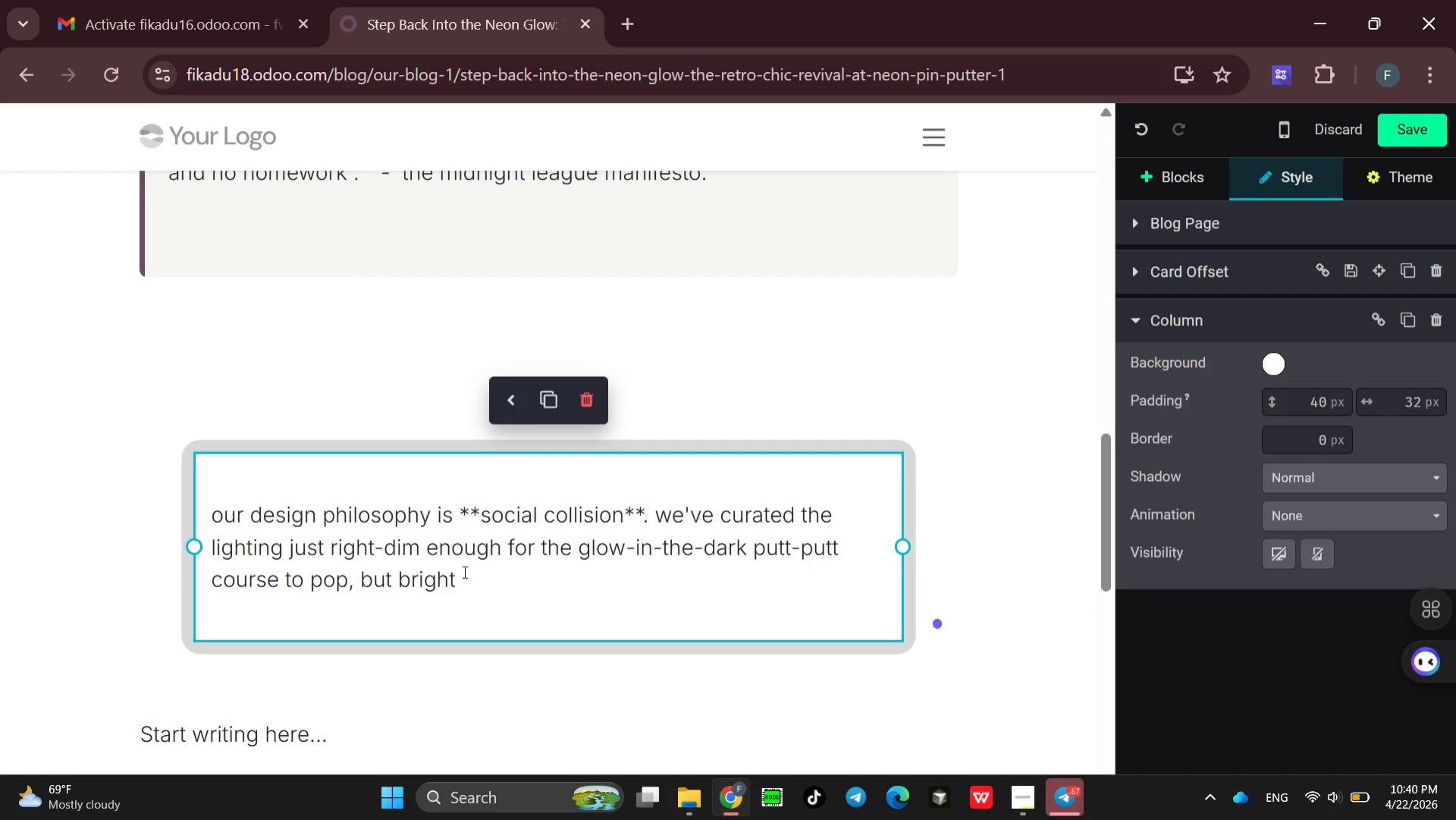 
left_click([463, 572])
 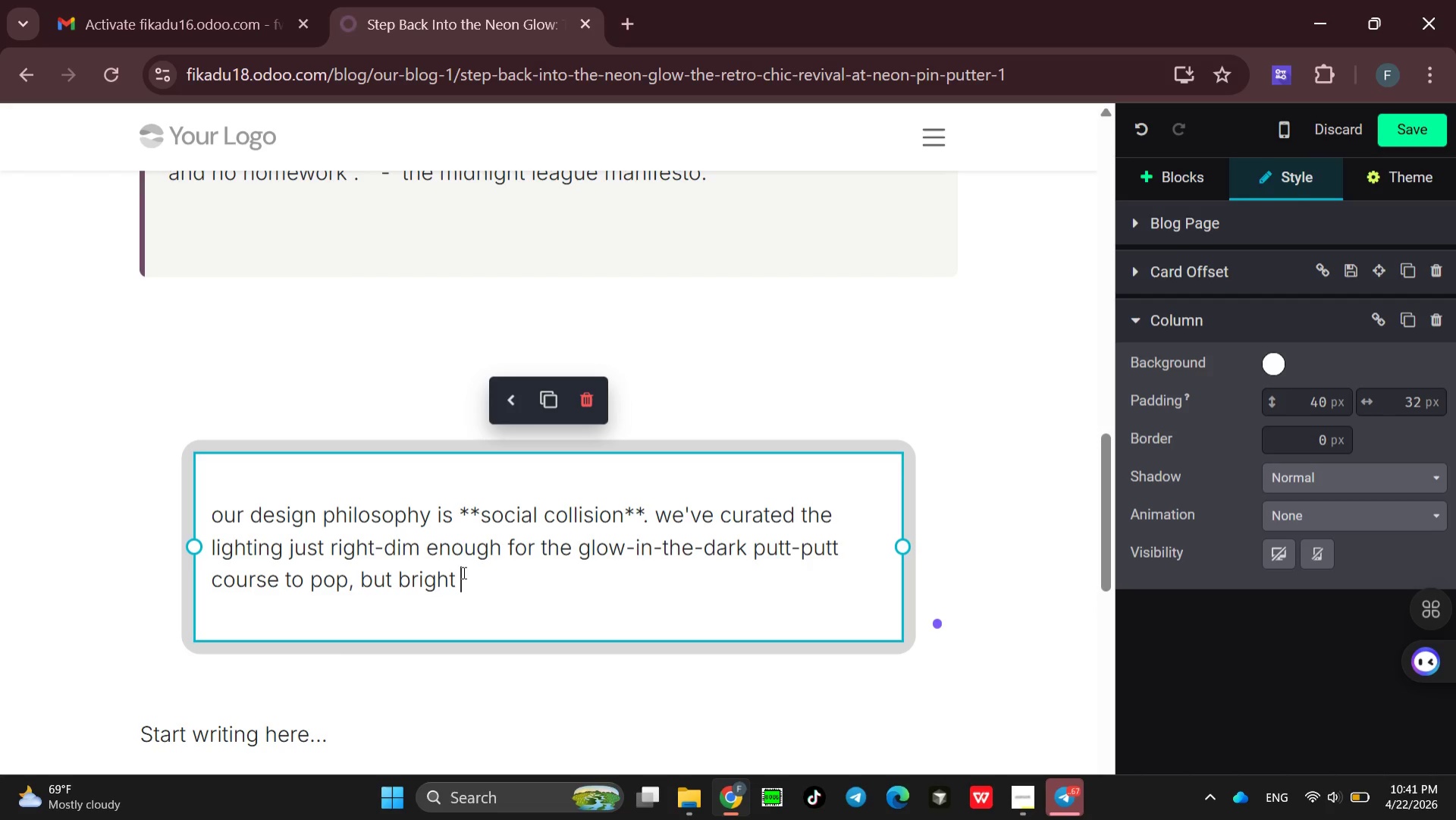 
wait(6.98)
 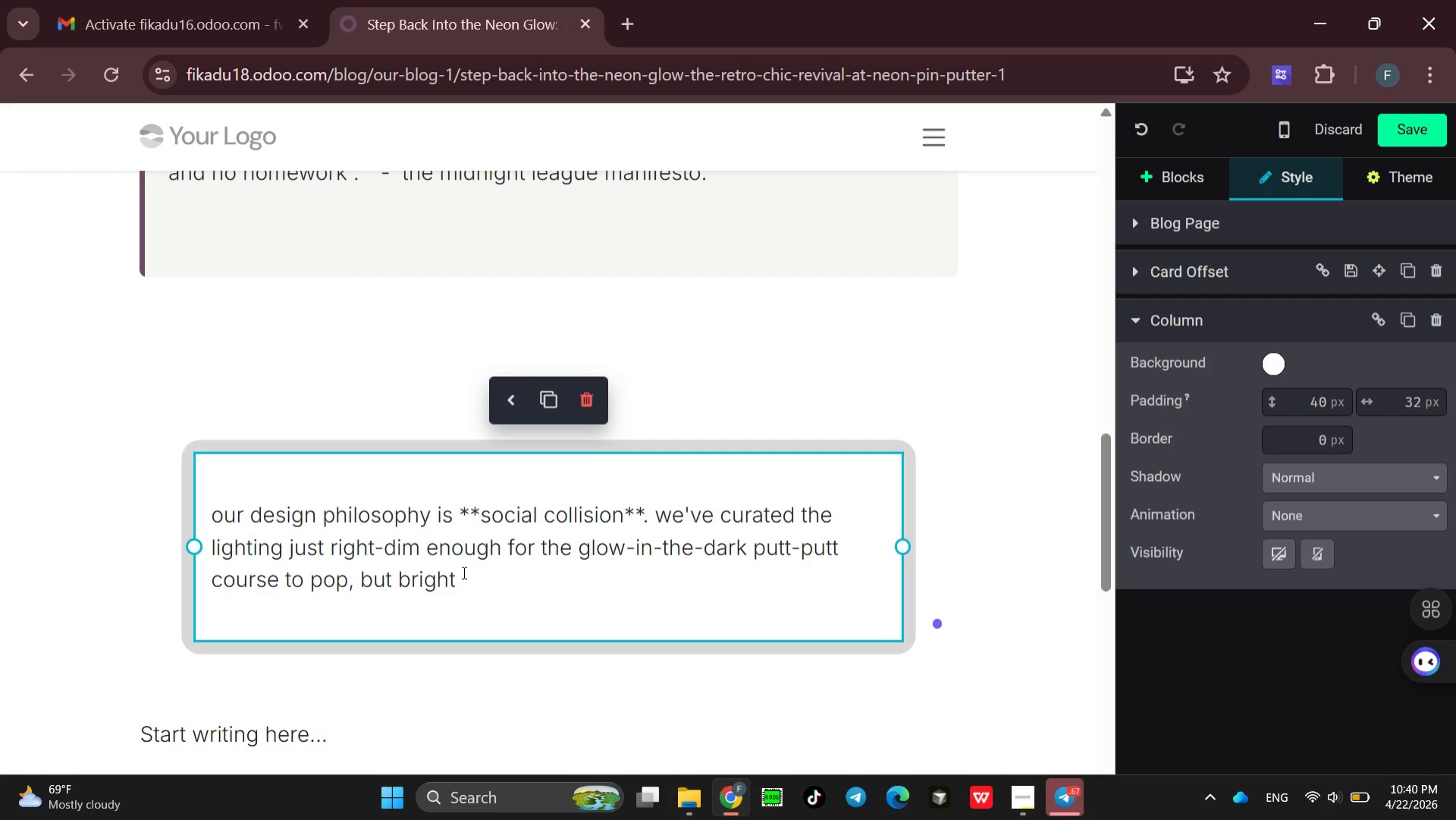 
type(enough that you can actually see the lokk )
key(Backspace)
key(Backspace)
key(Backspace)
type(ok on your friends )
 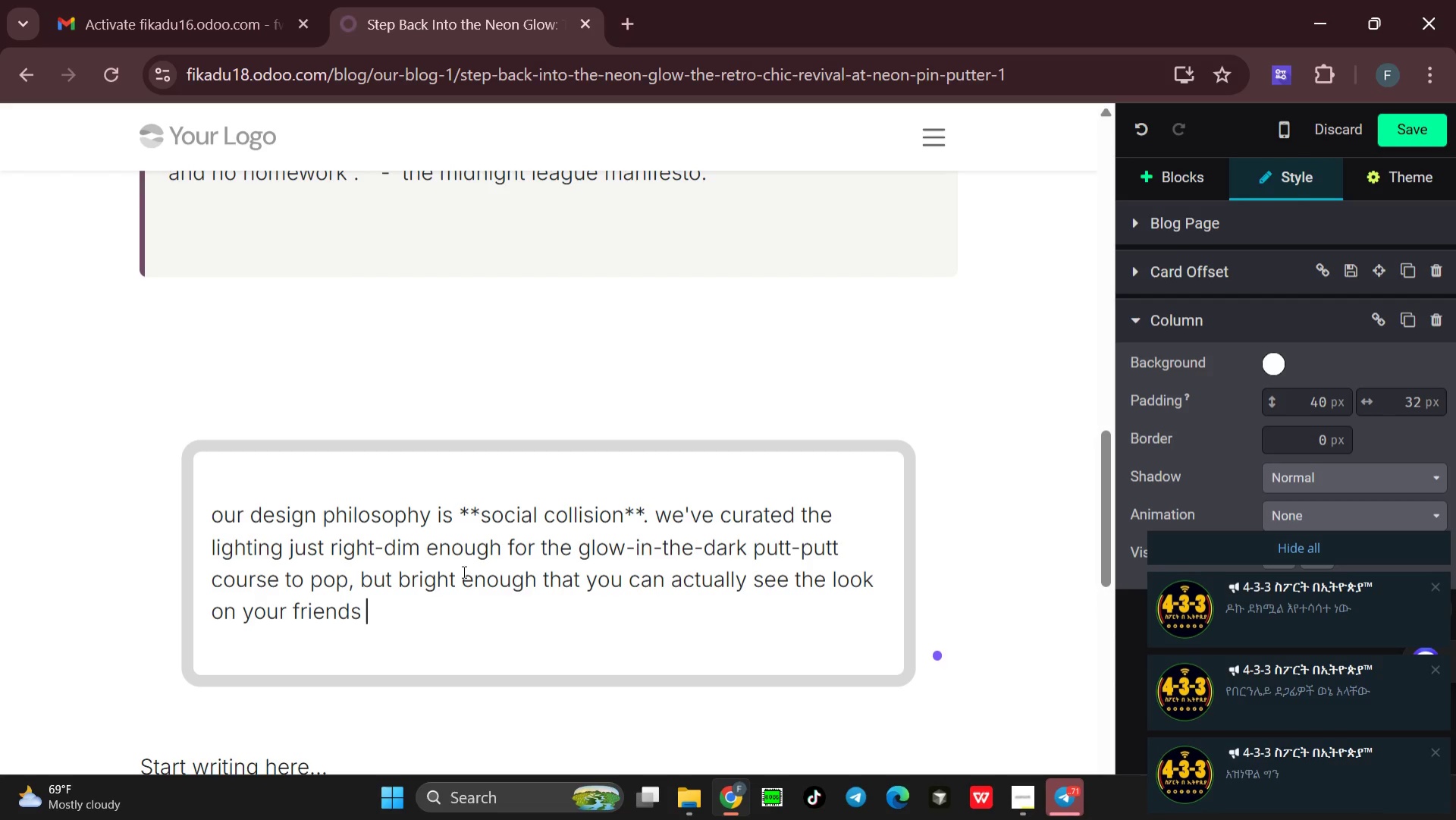 
key(Backspace)
 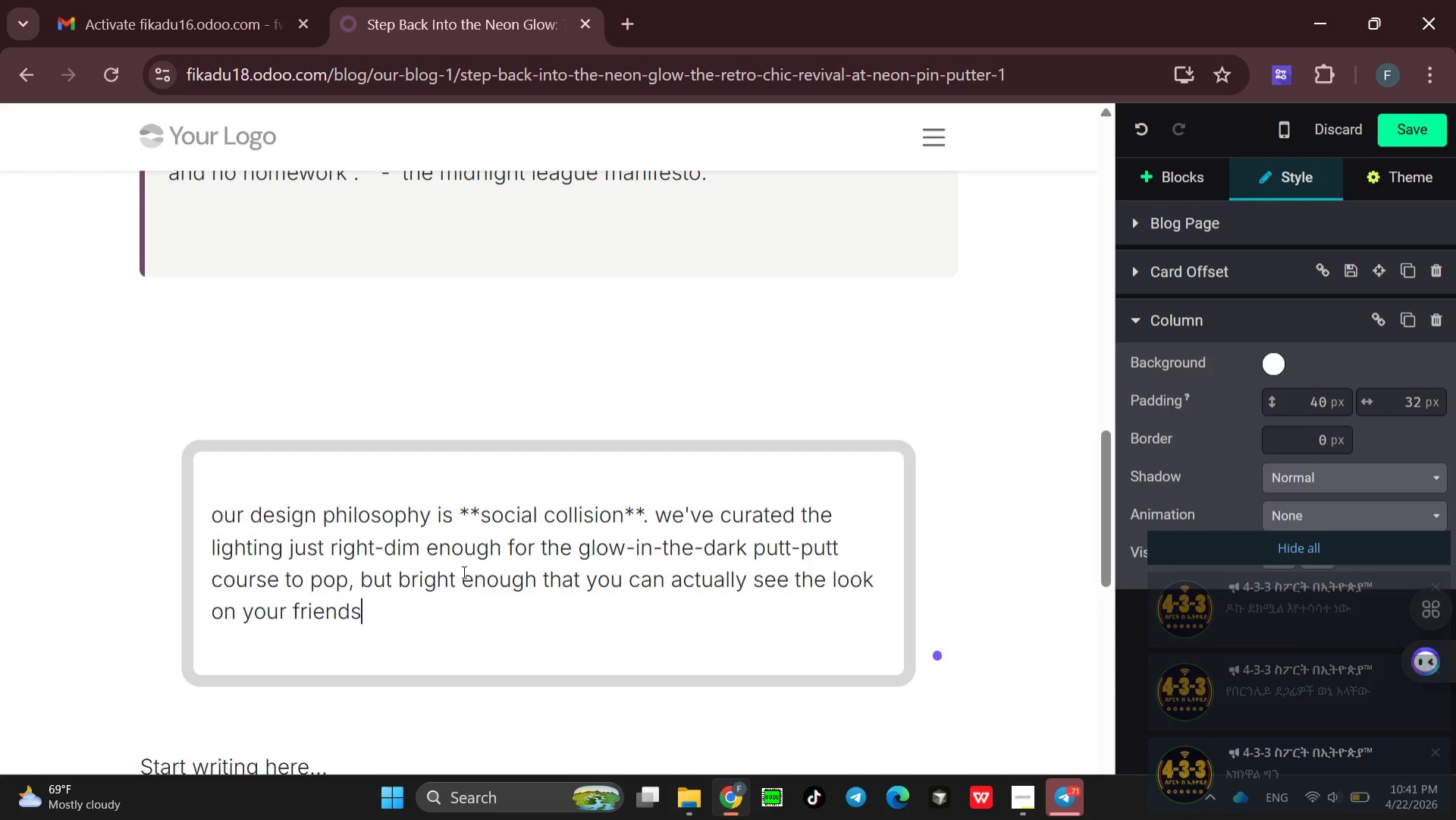 
key(Backspace)
 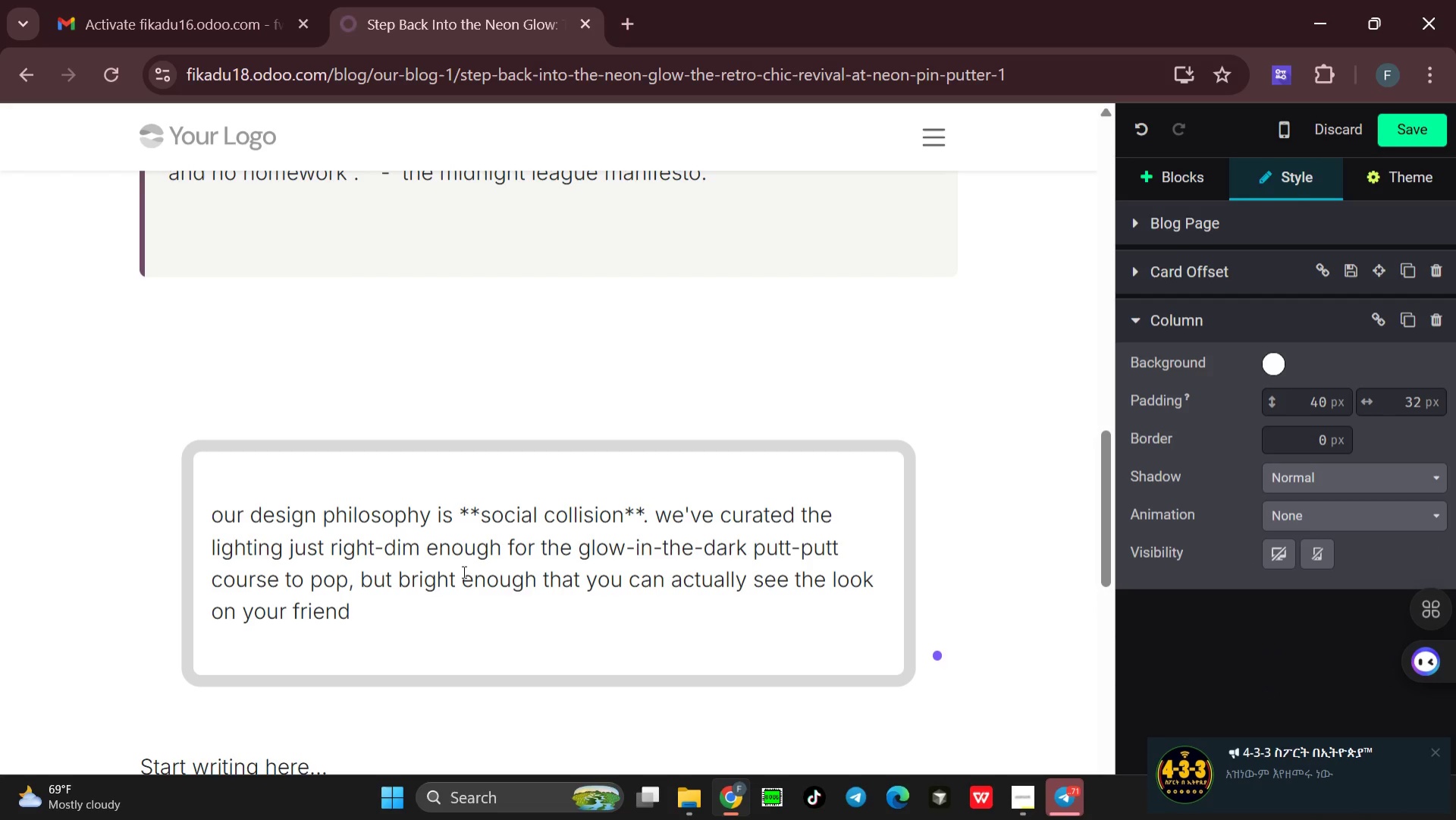 
key(Quote)
 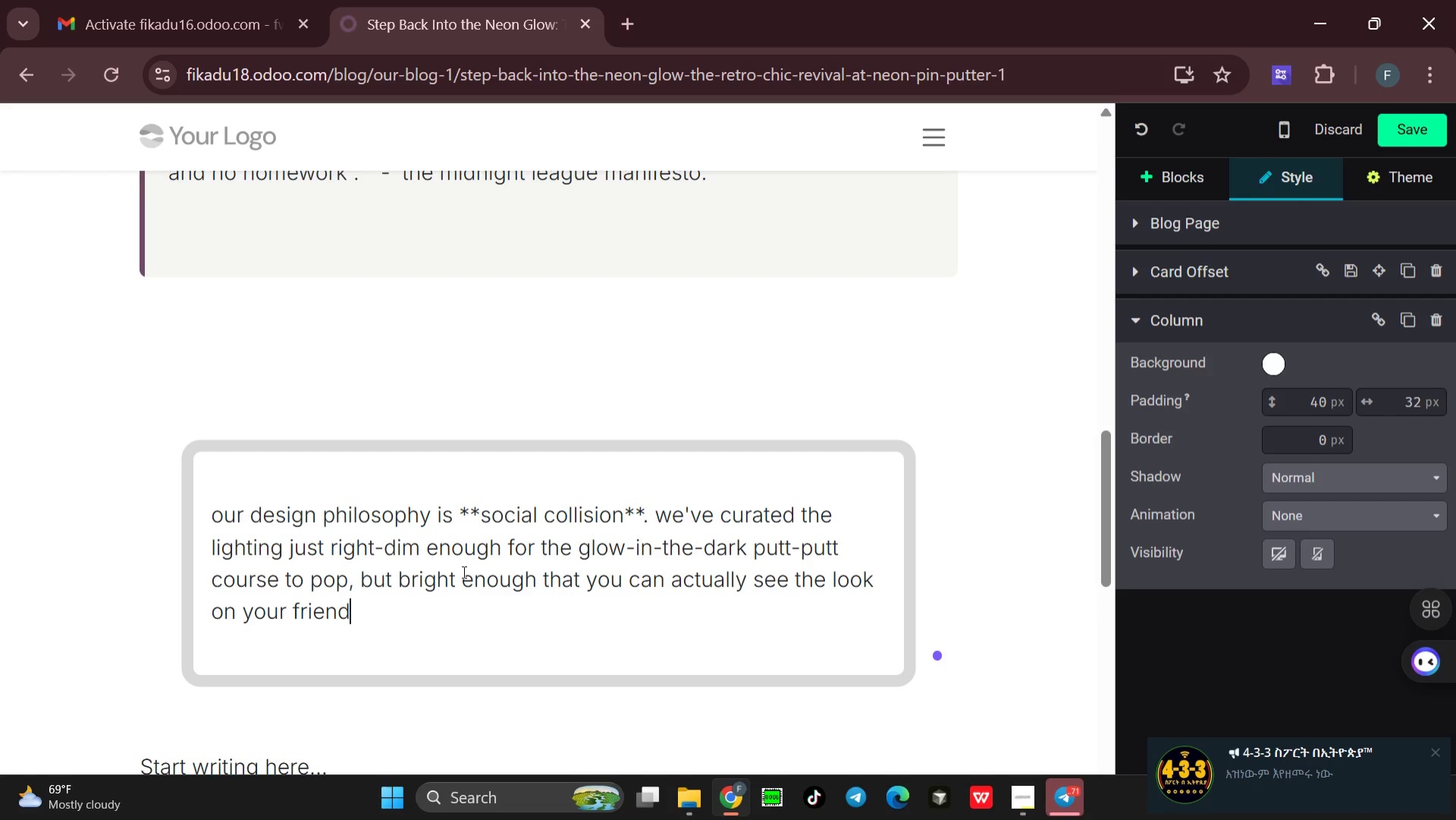 
key(Quote)
 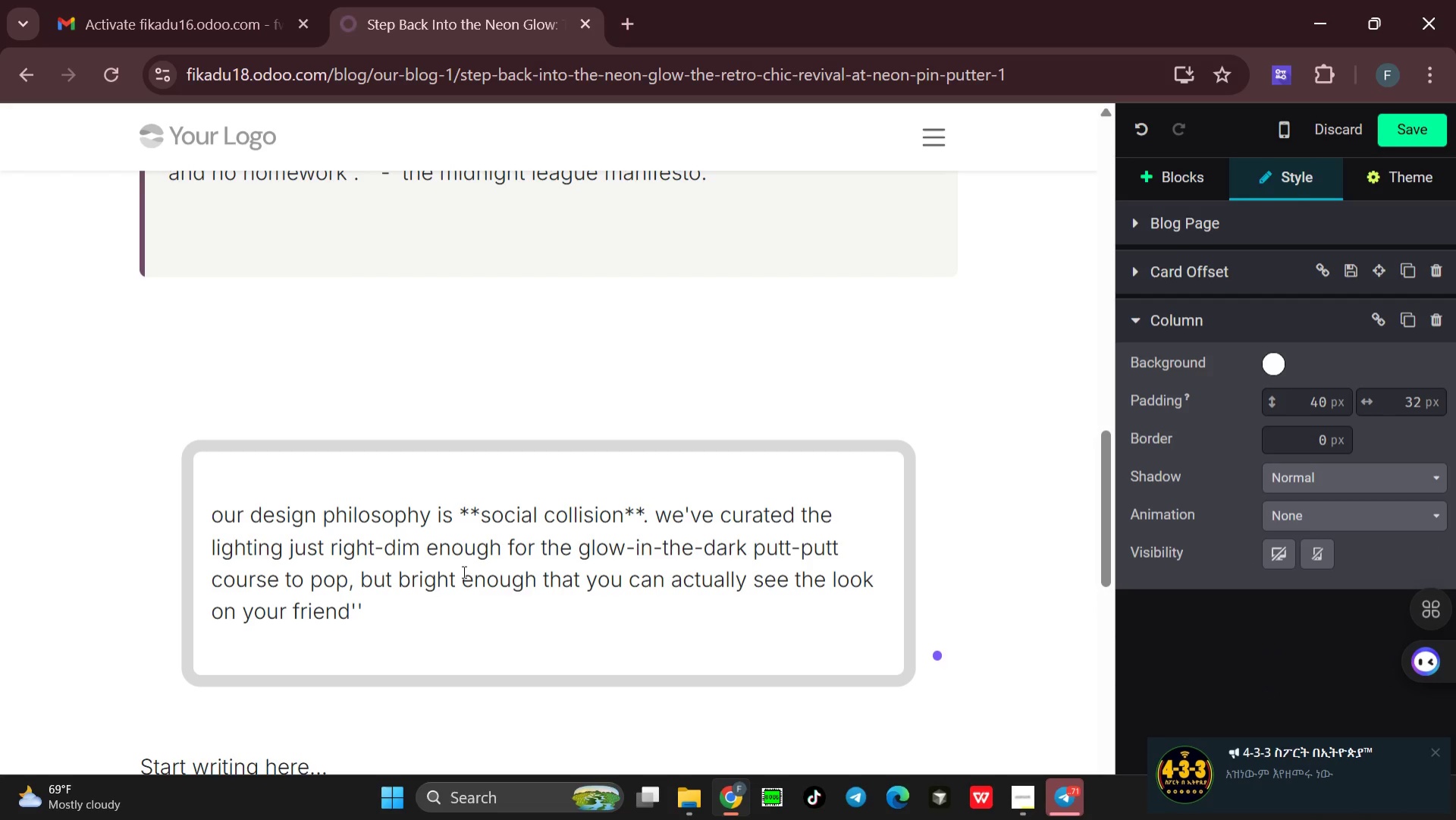 
key(Backspace)
 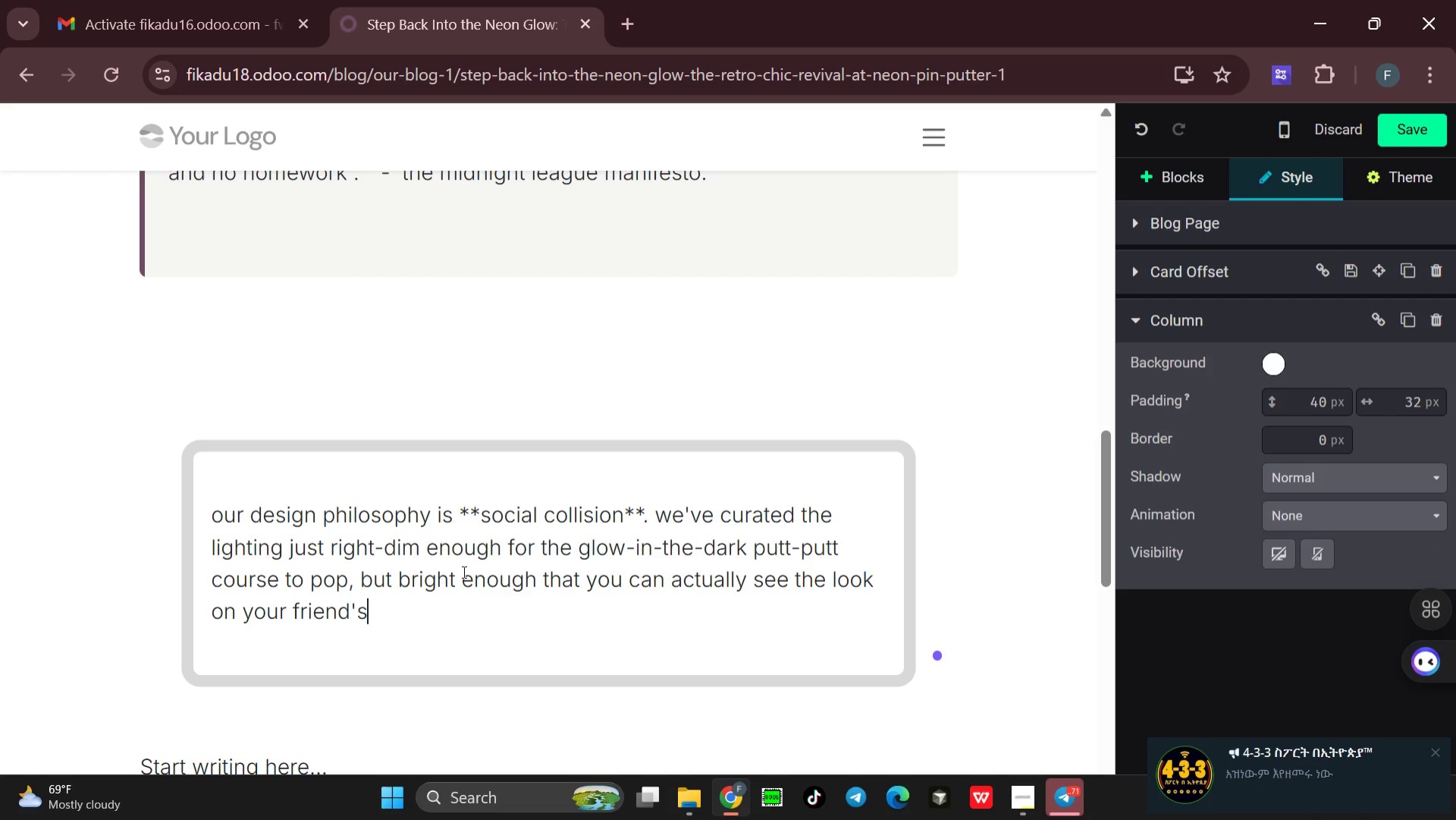 
key(S)
 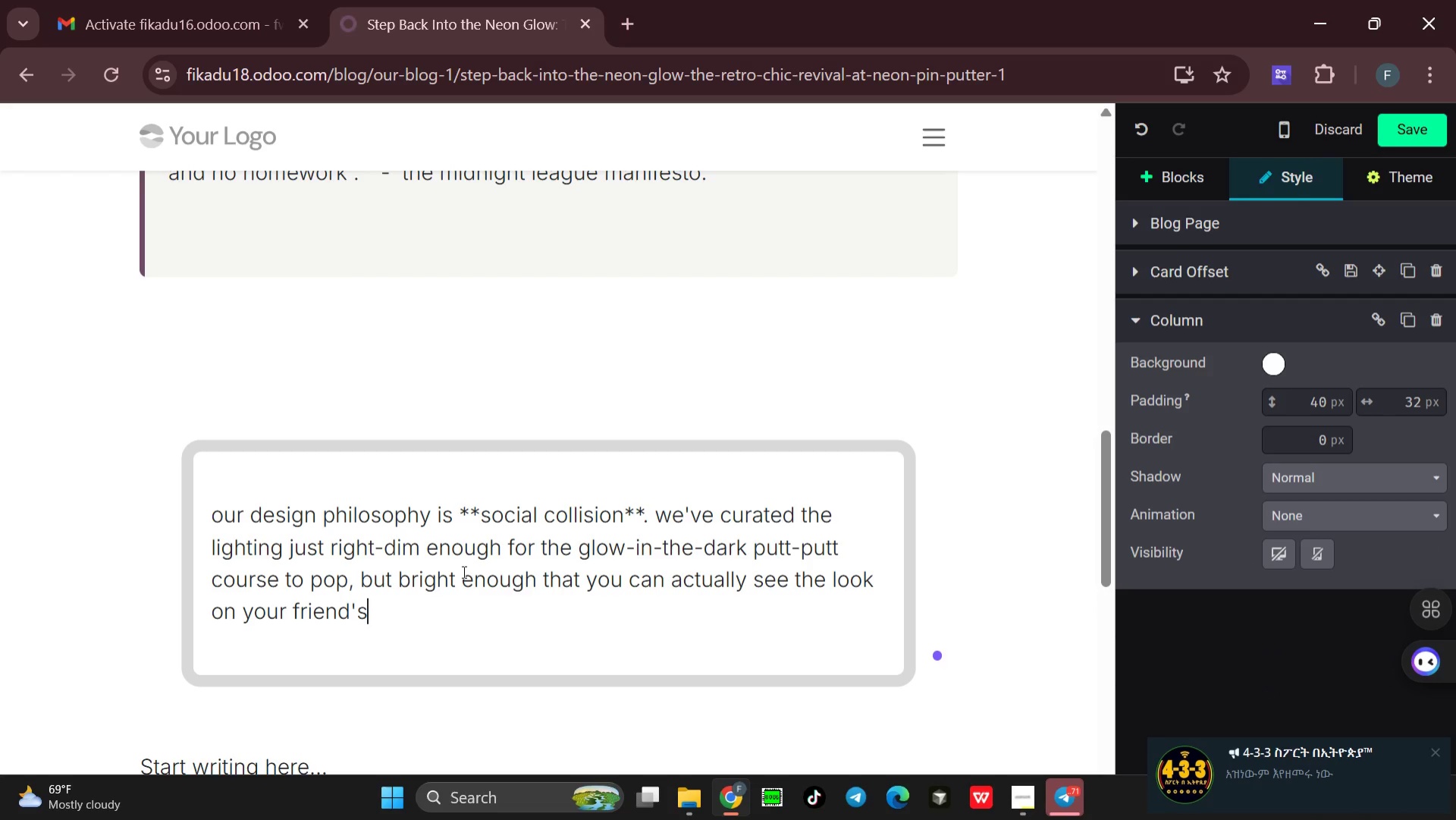 
key(Space)
 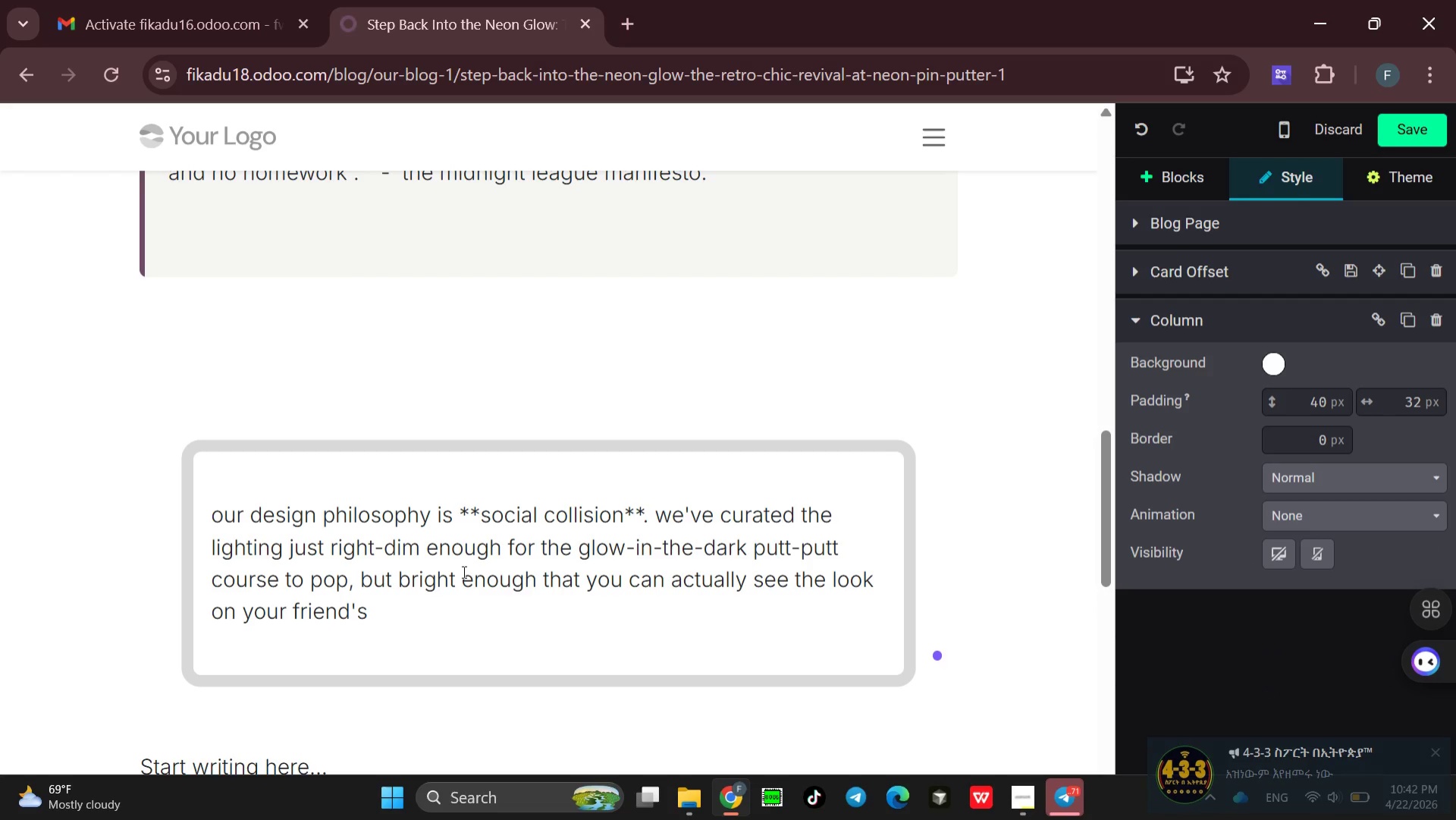 
type(face when )
 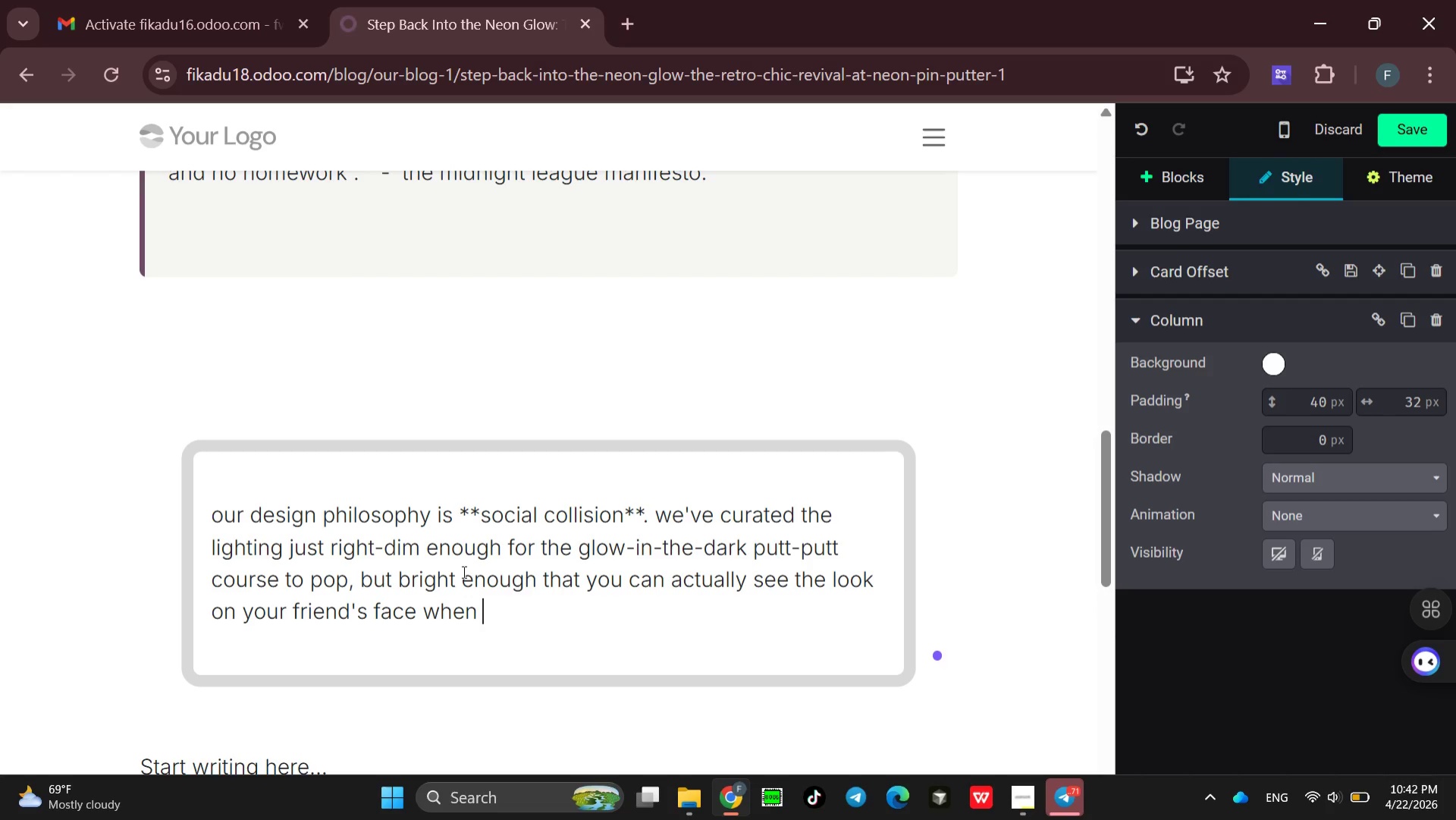 
type(you sink )
 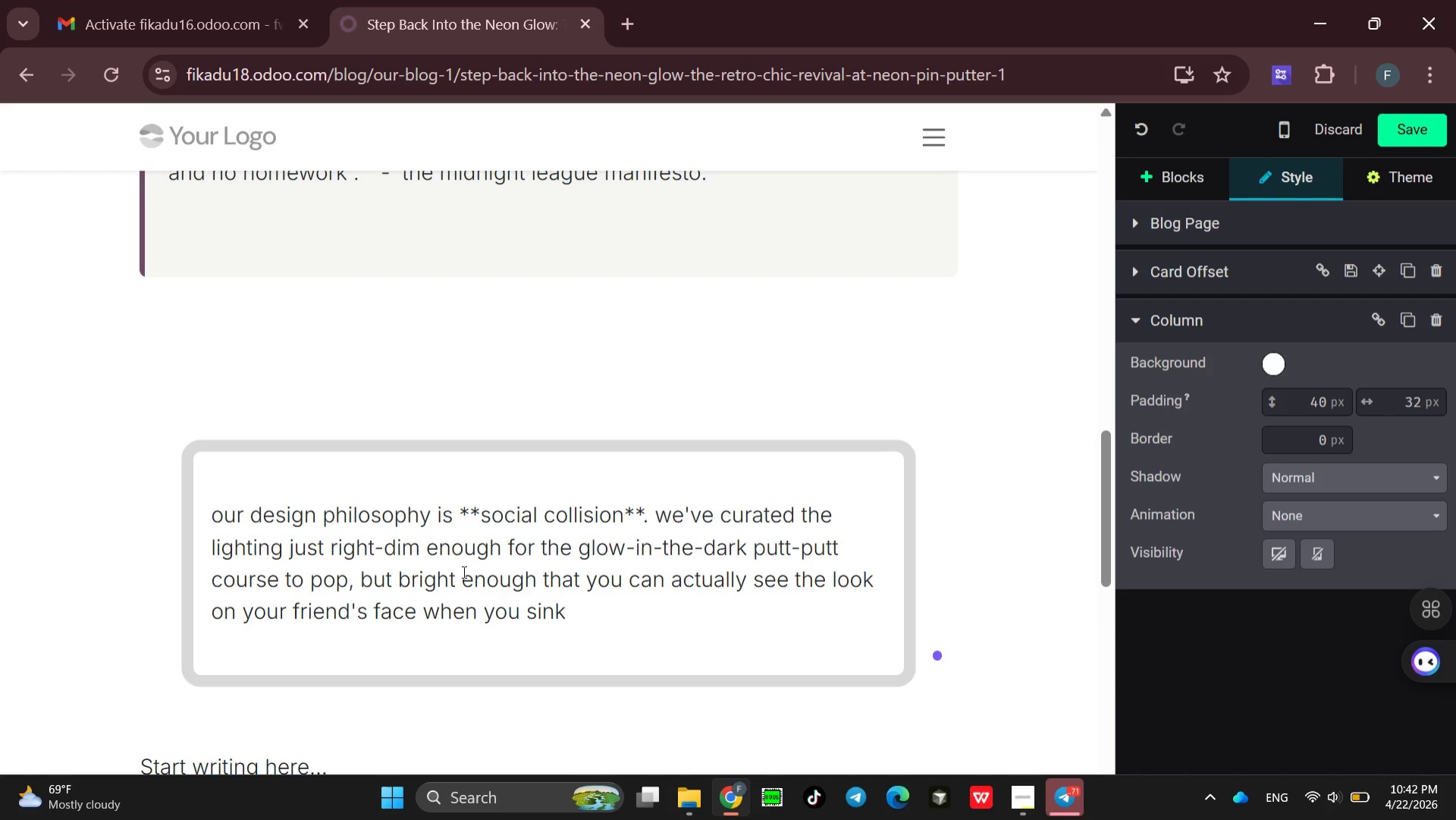 
wait(5.12)
 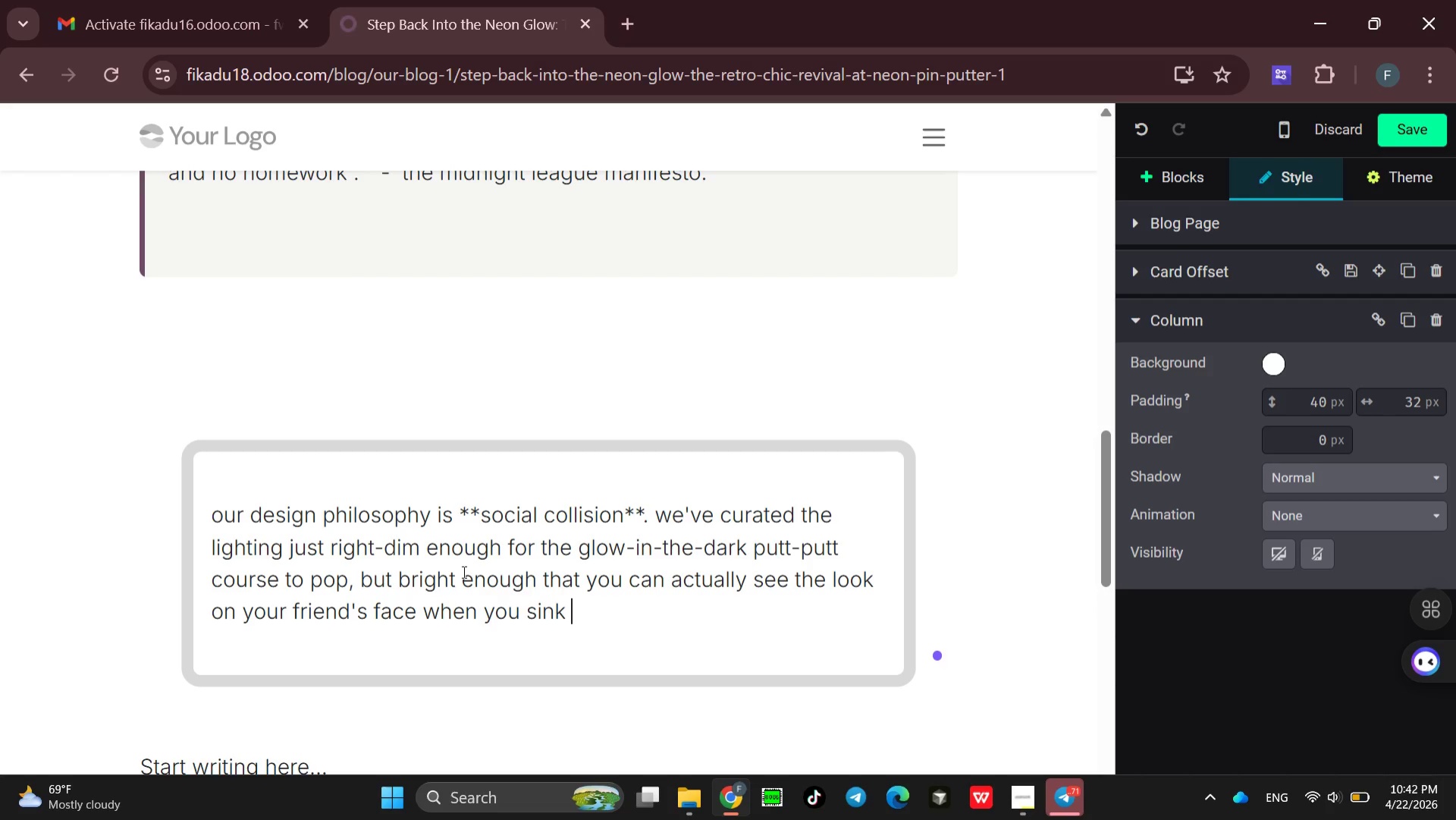 
type(a hole-in-one.t)
key(Backspace)
type( theeating is communal )
 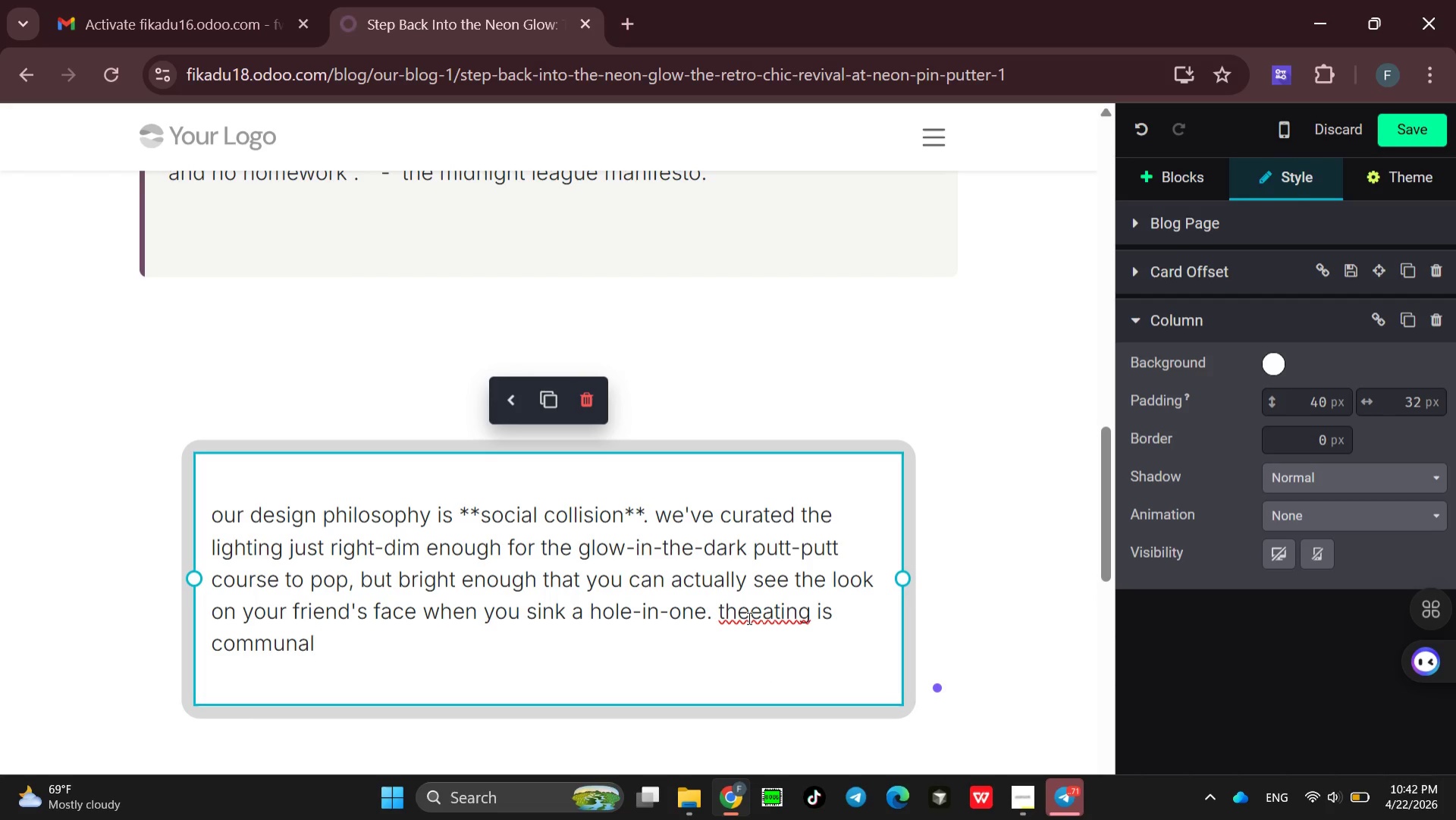 
wait(9.0)
 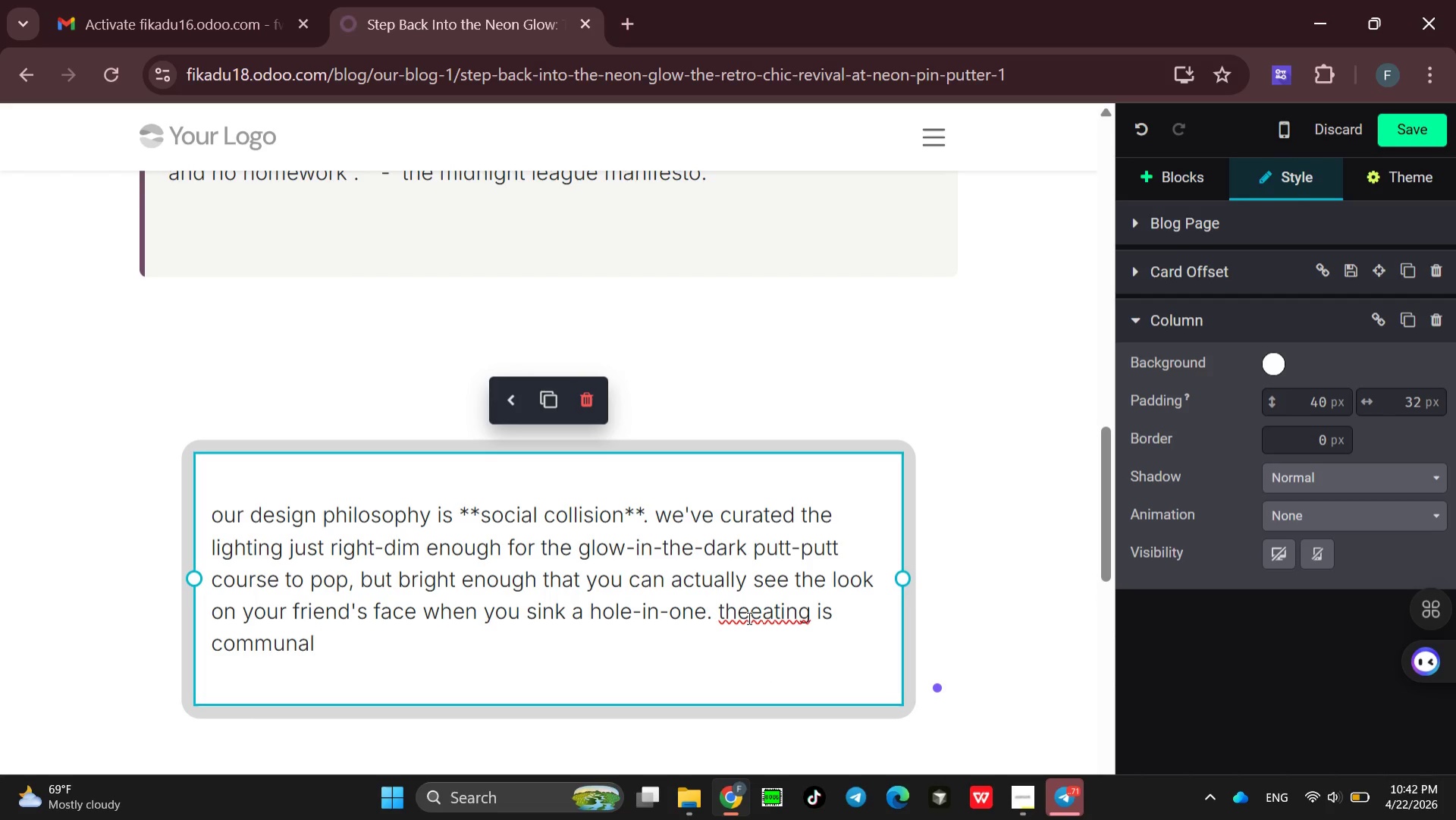 
left_click([745, 609])
 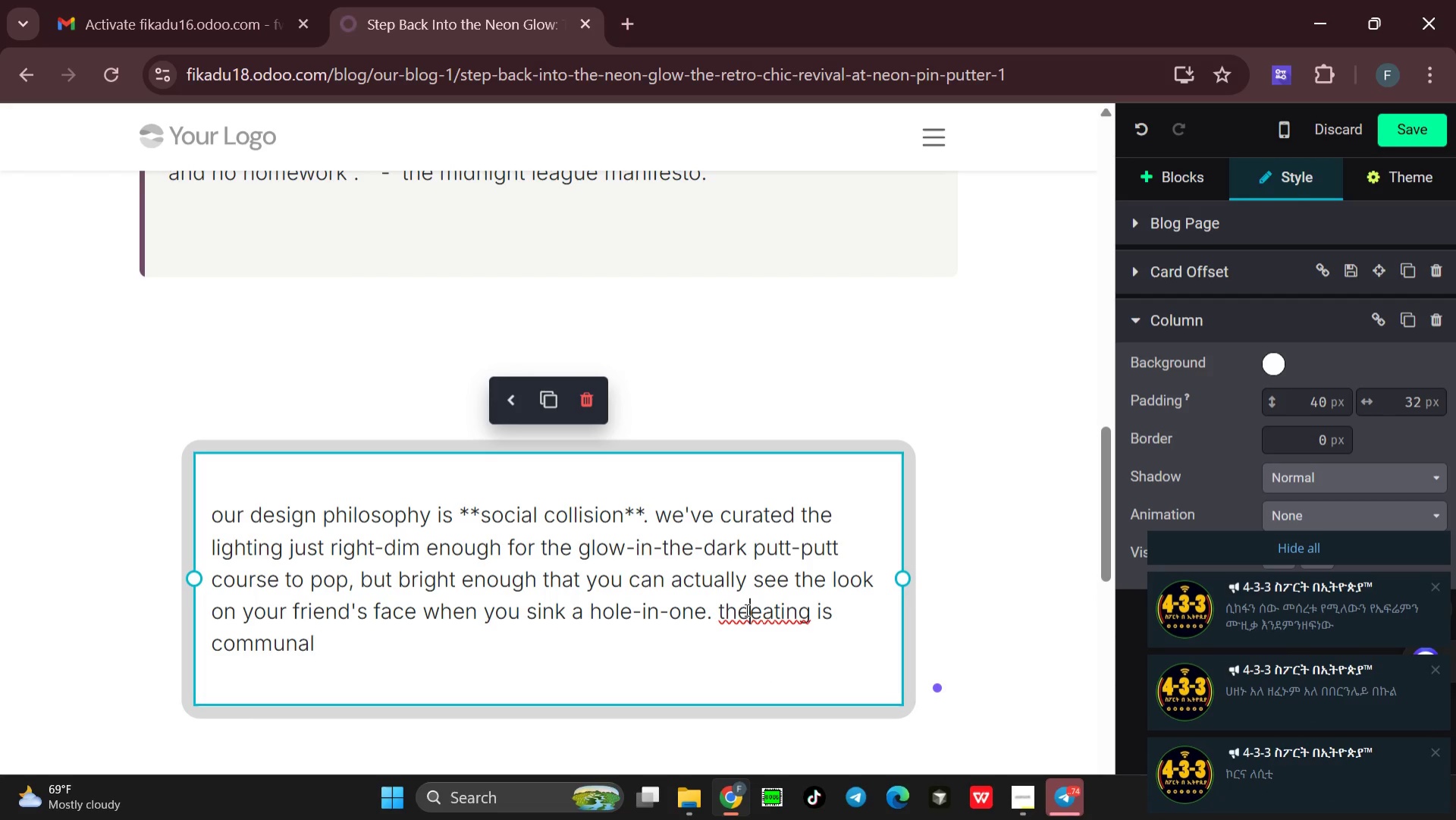 
key(Space)
 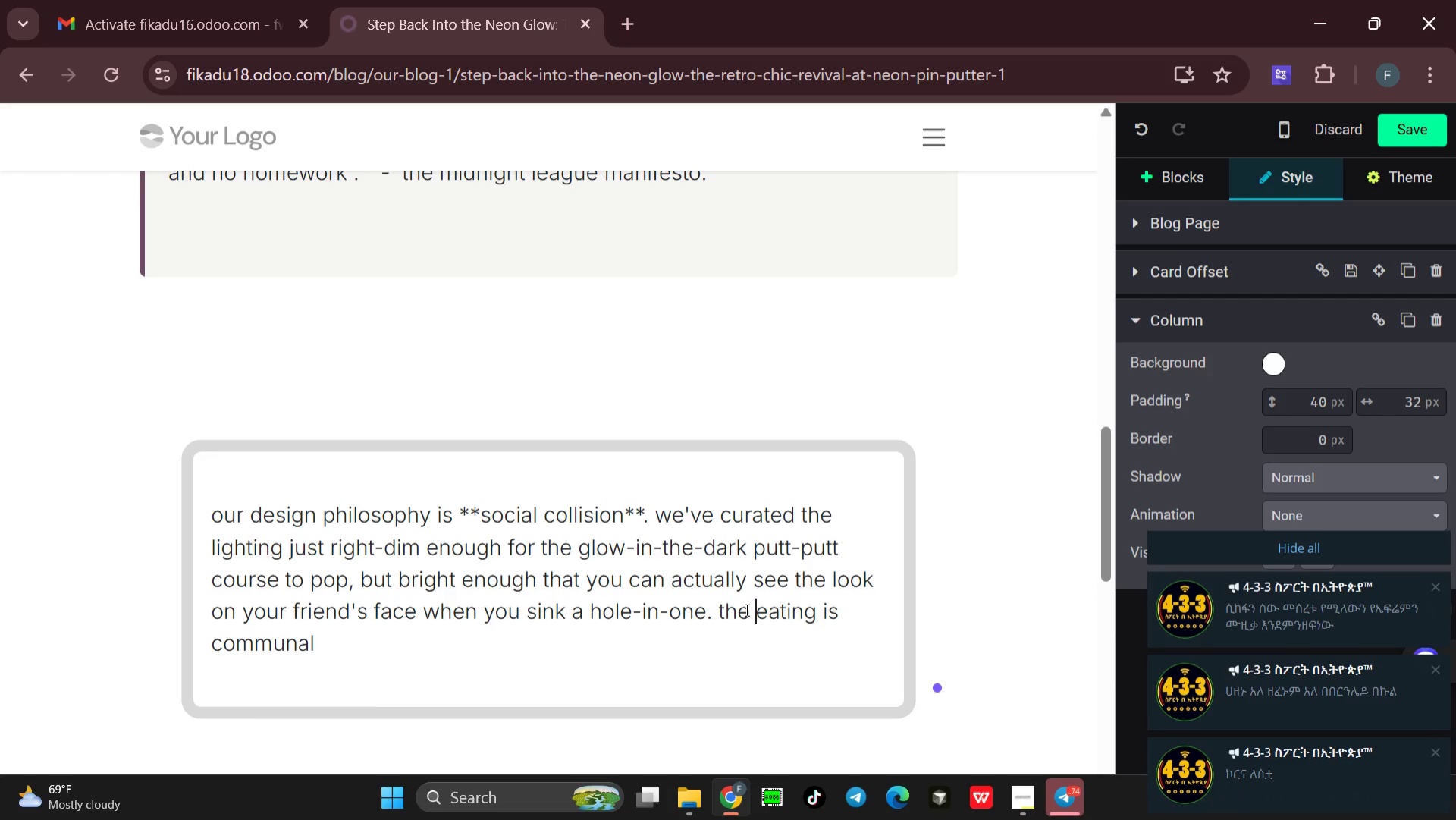 
key(S)
 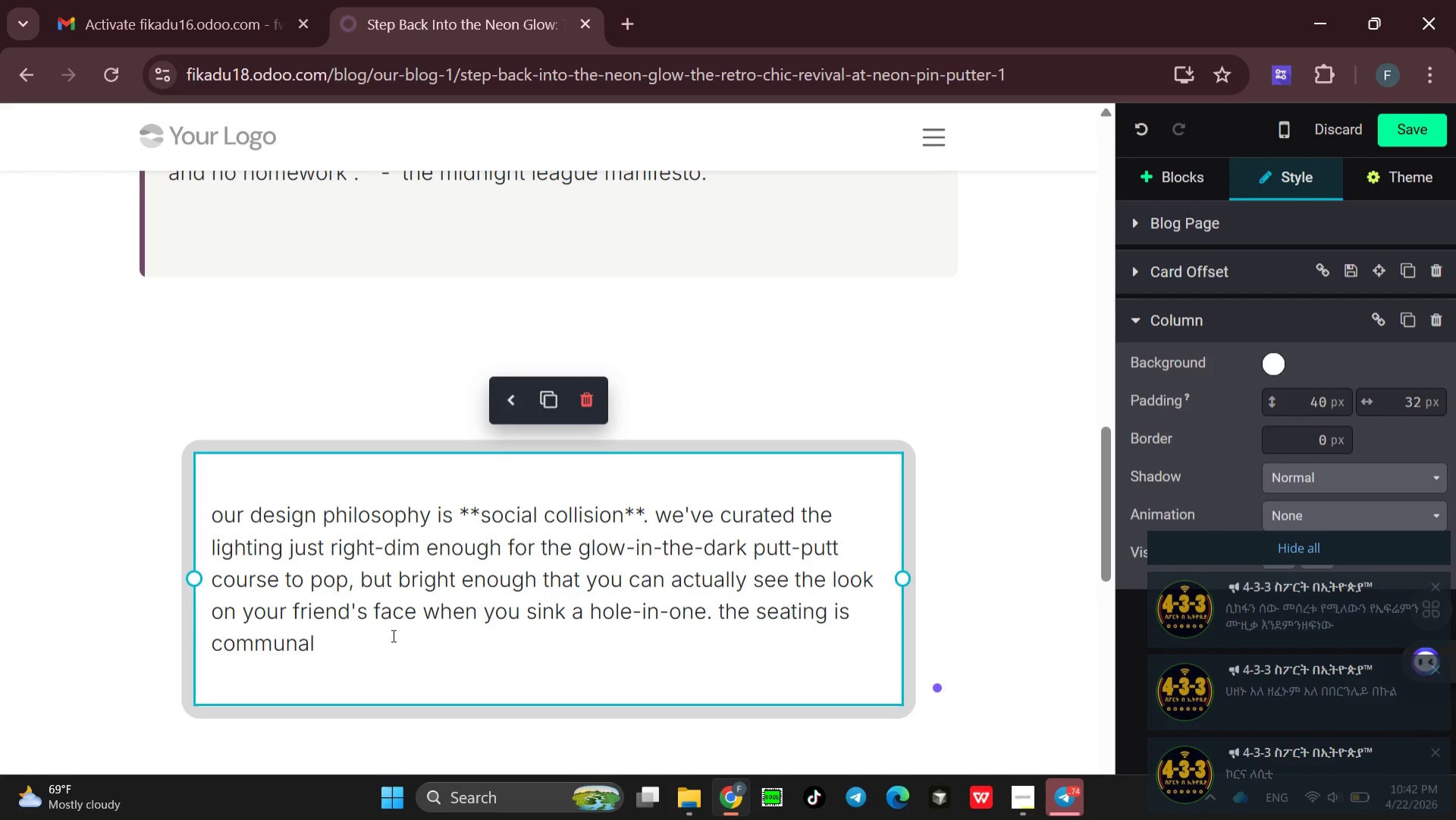 
left_click([333, 647])
 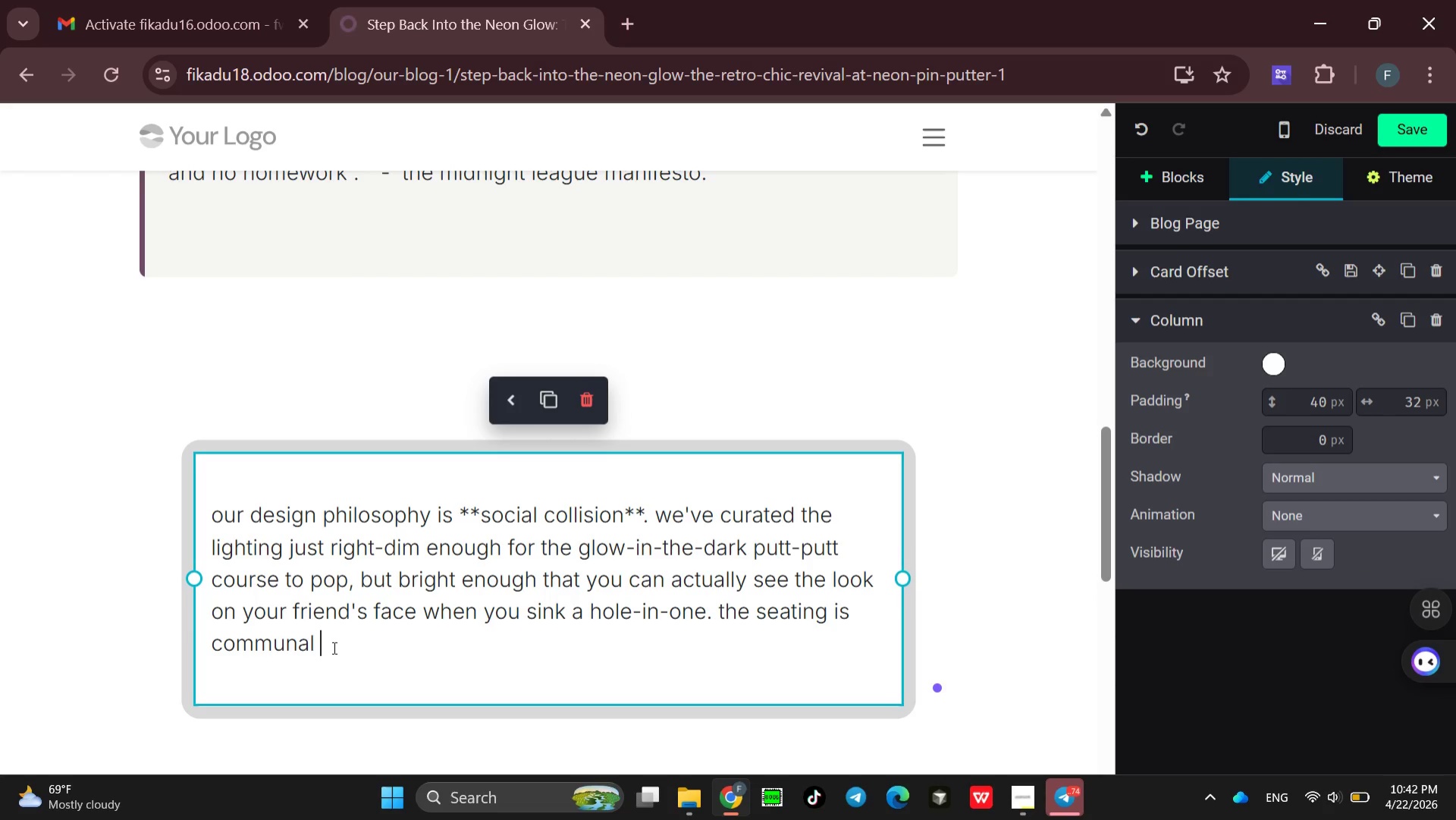 
key(Backspace)
 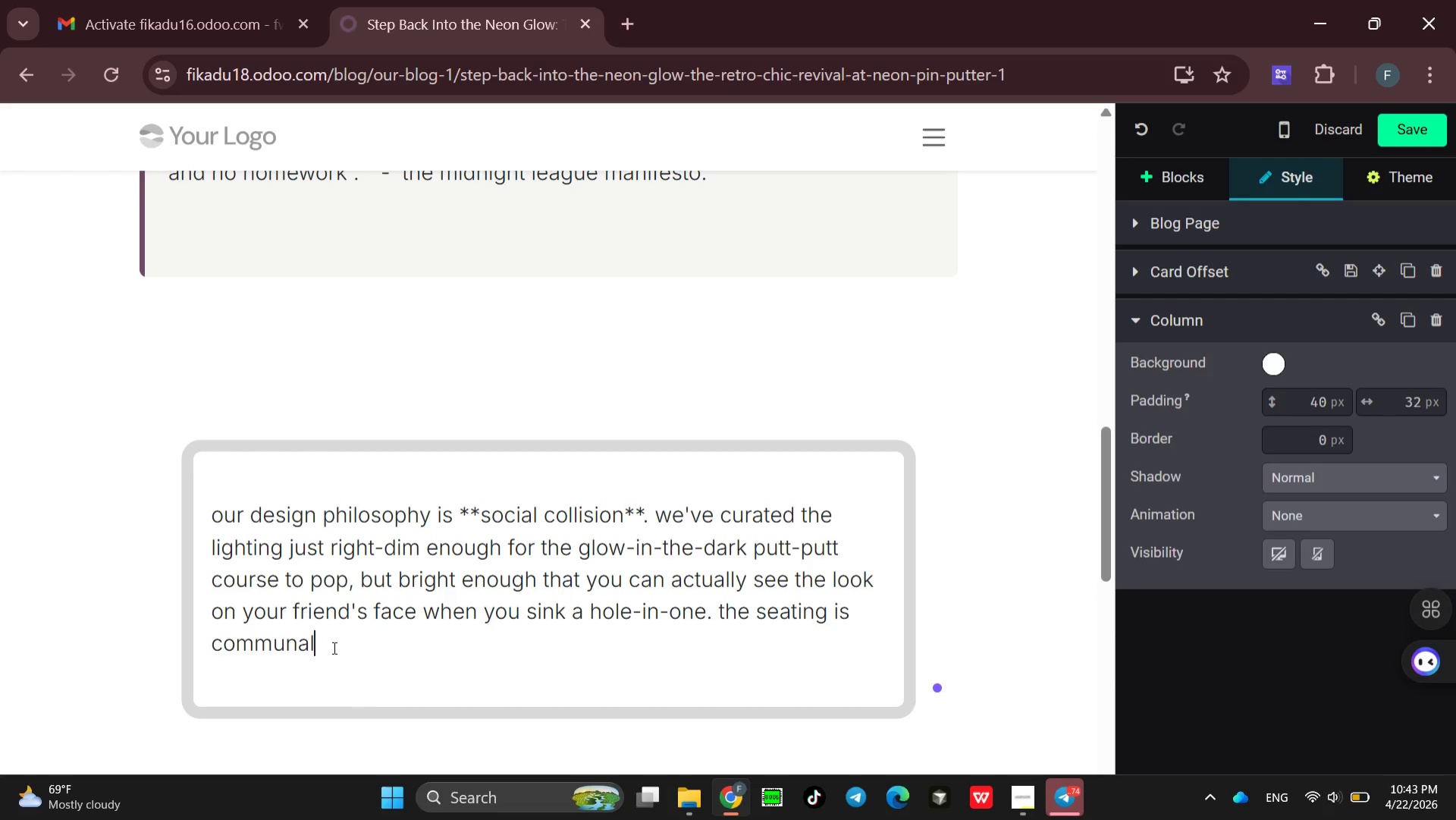 
key(Comma)
 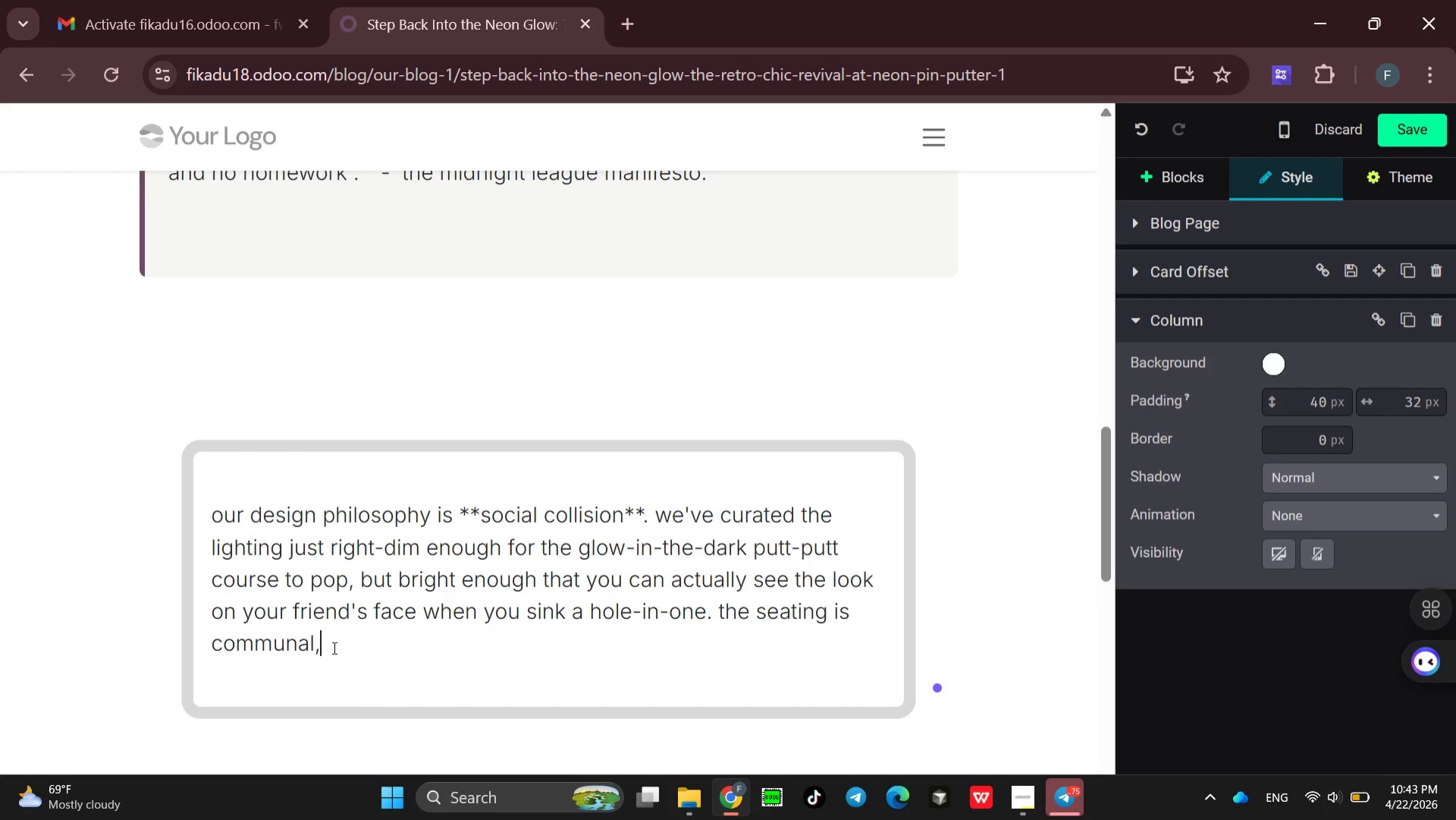 
key(Space)
 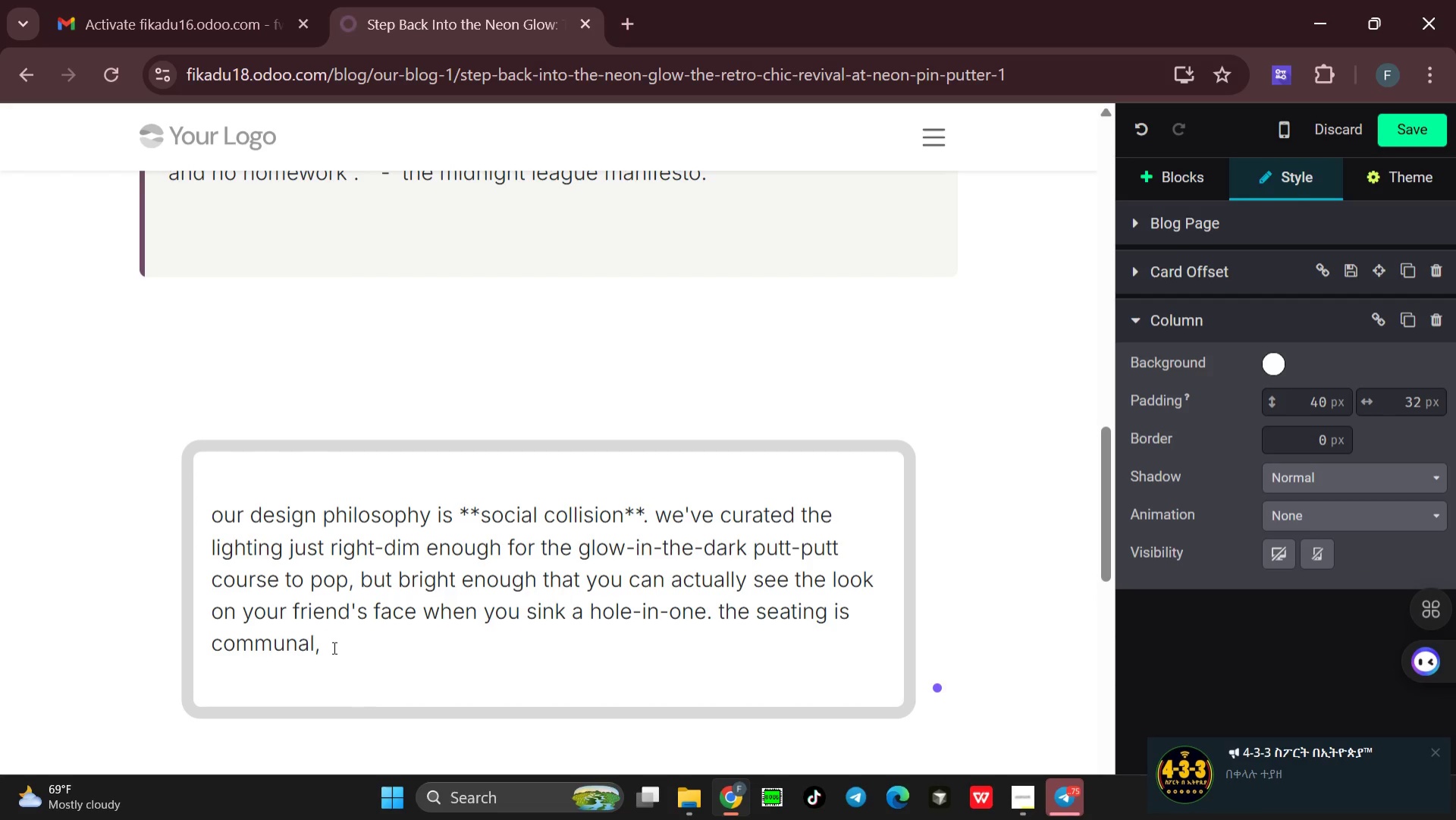 
type(the music is vinly-)
 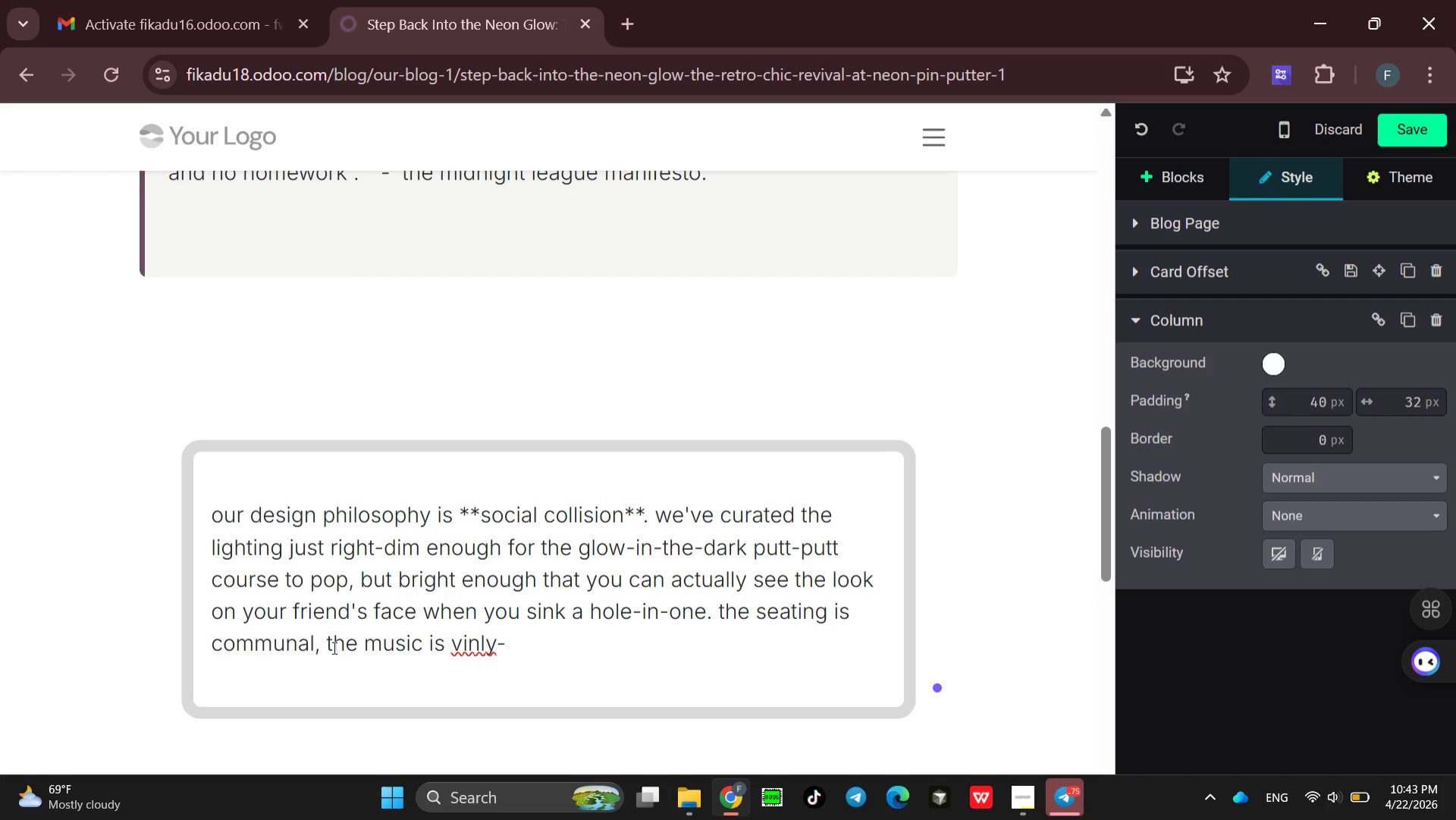 
wait(6.78)
 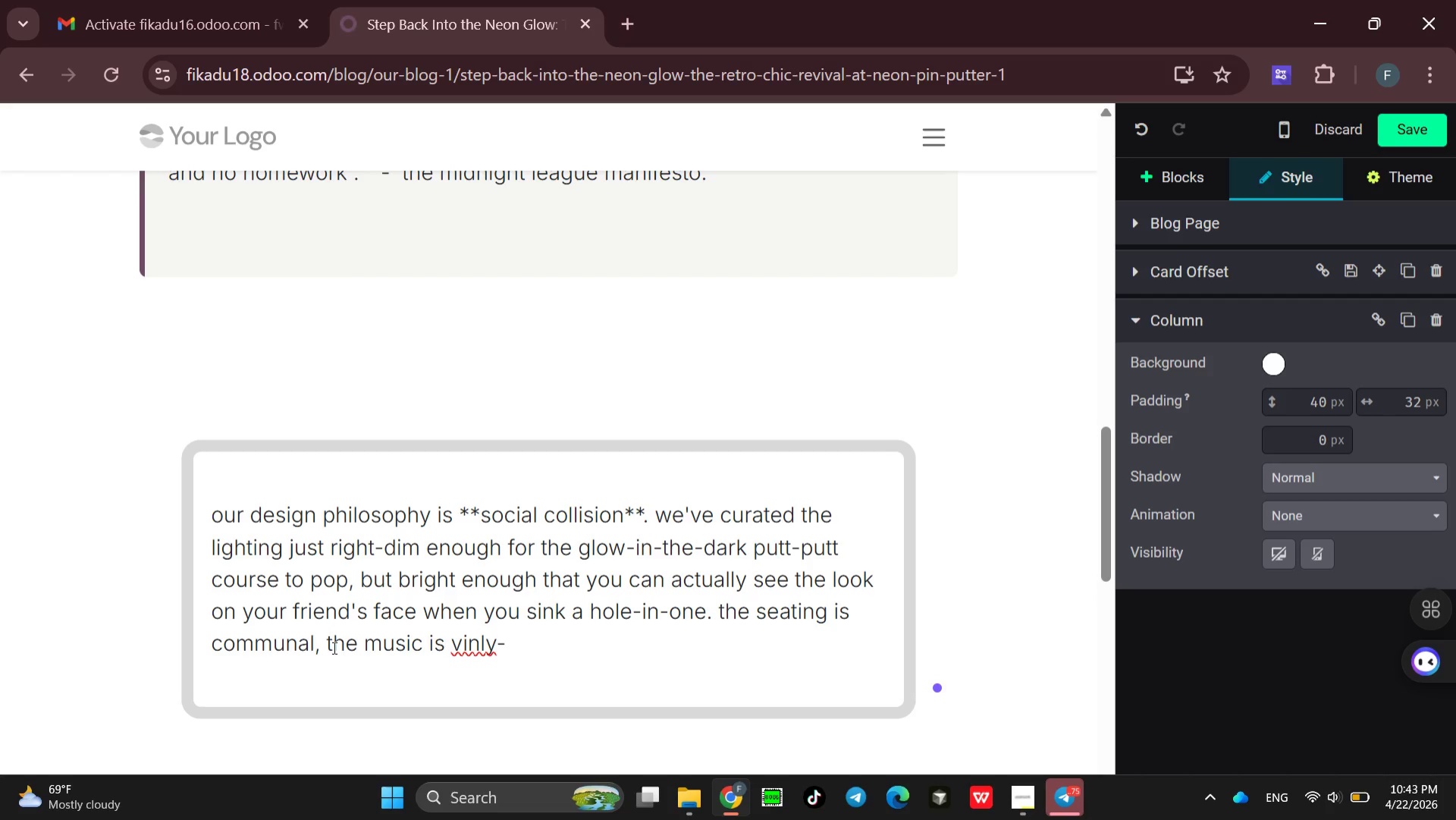 
key(Backspace)
key(Backspace)
key(Backspace)
type(yl-)
 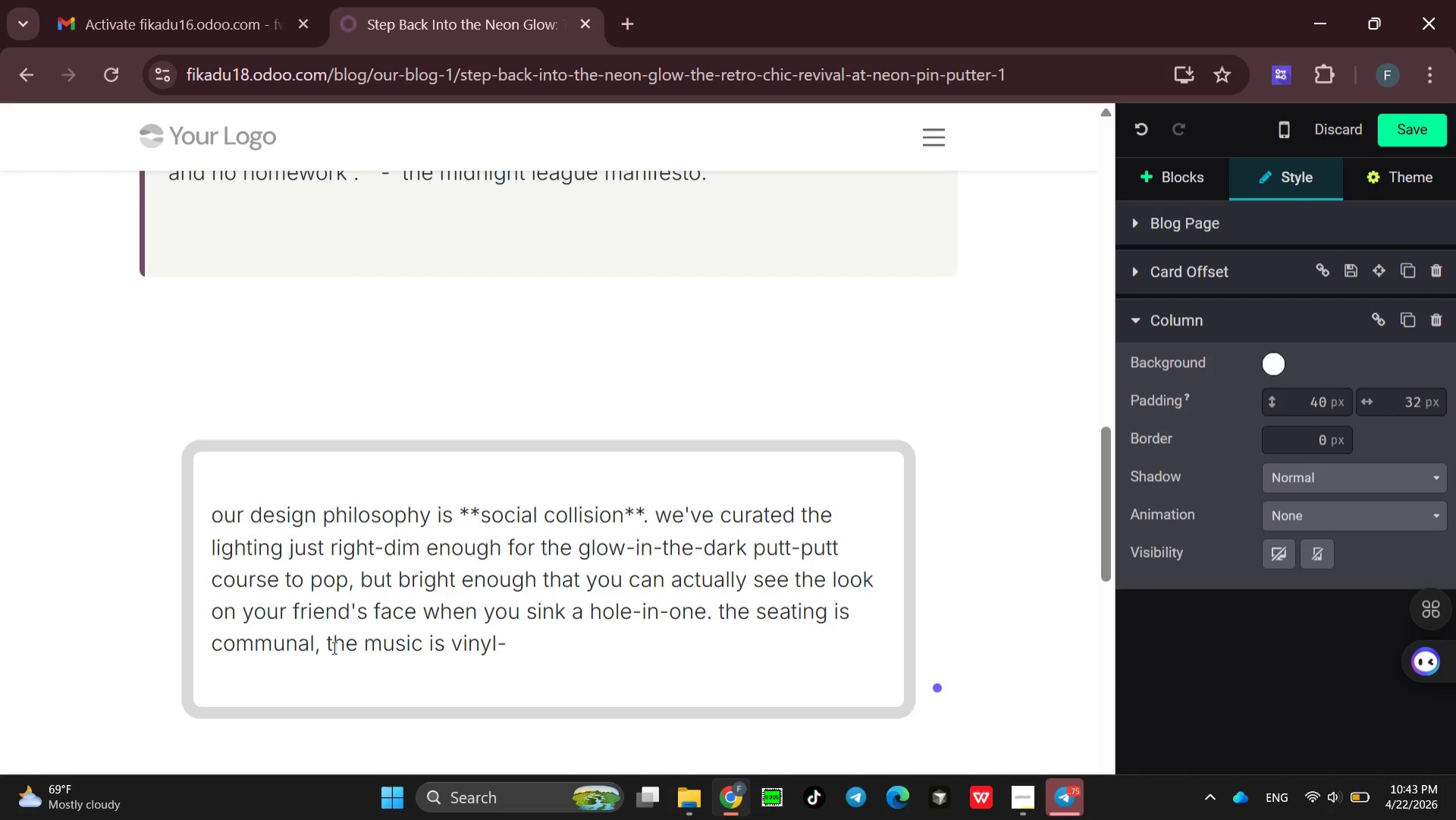 
type(inspired, and the vibe is )
 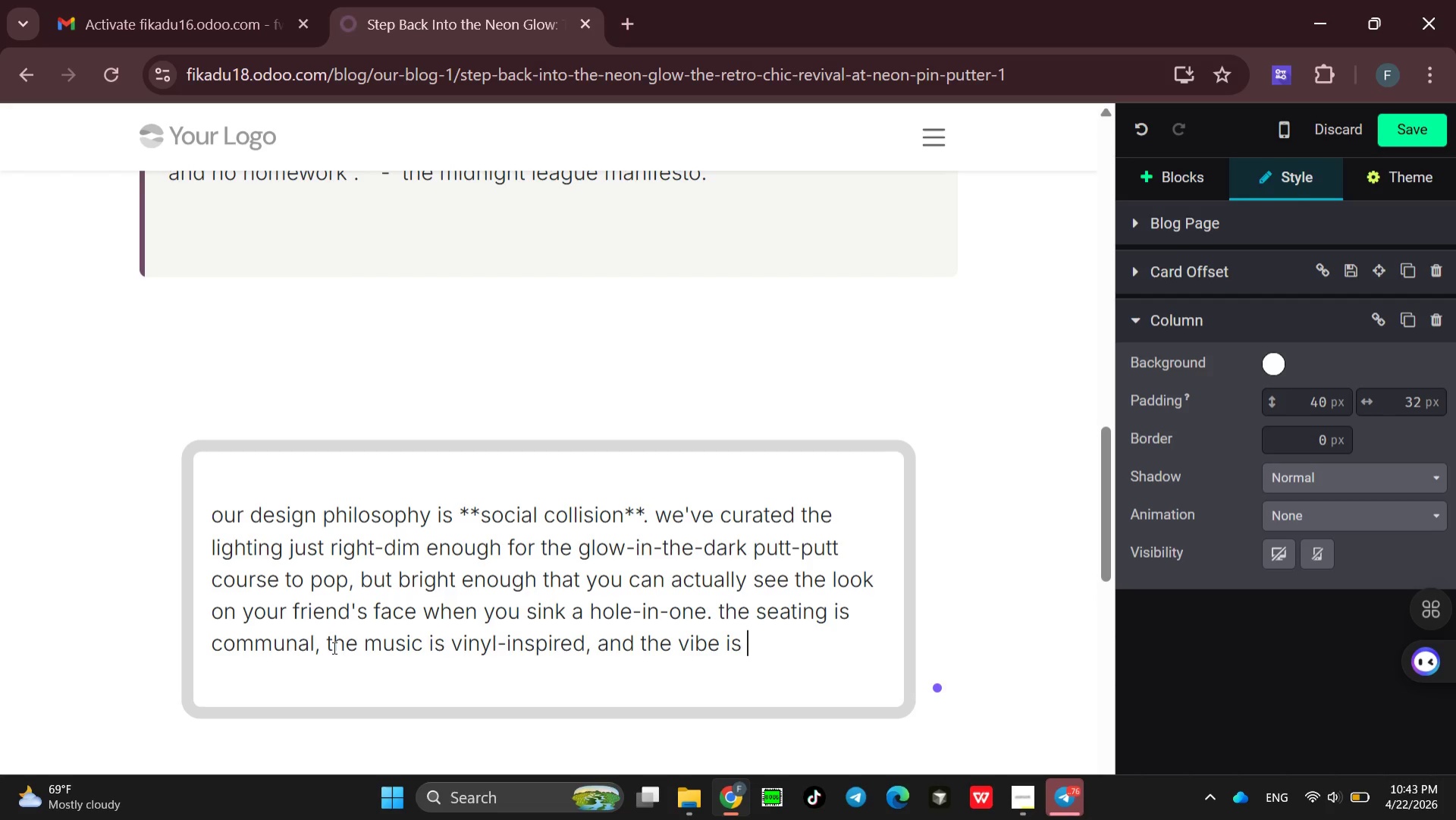 
type(unapologetically fun.)
 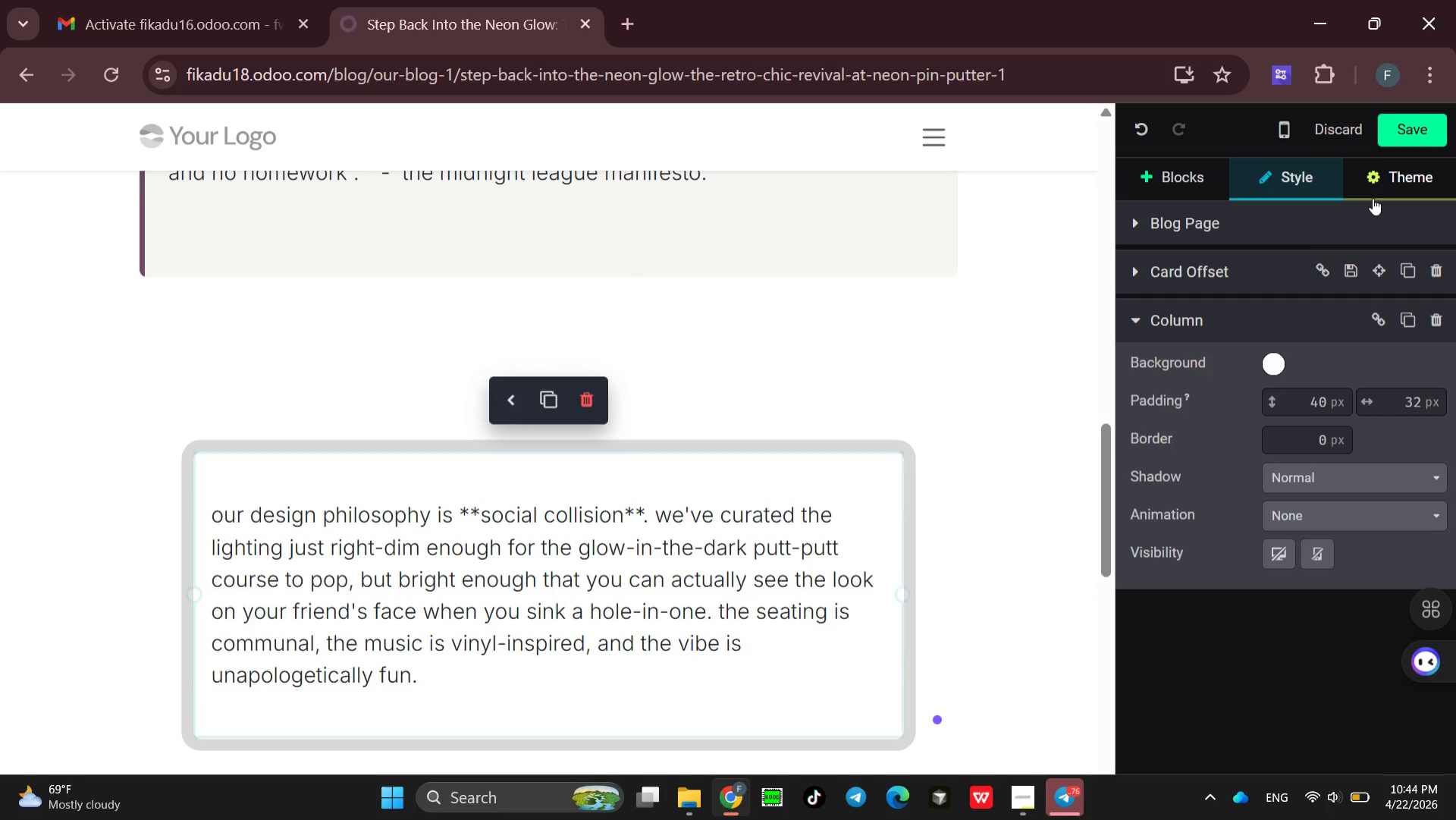 
wait(6.67)
 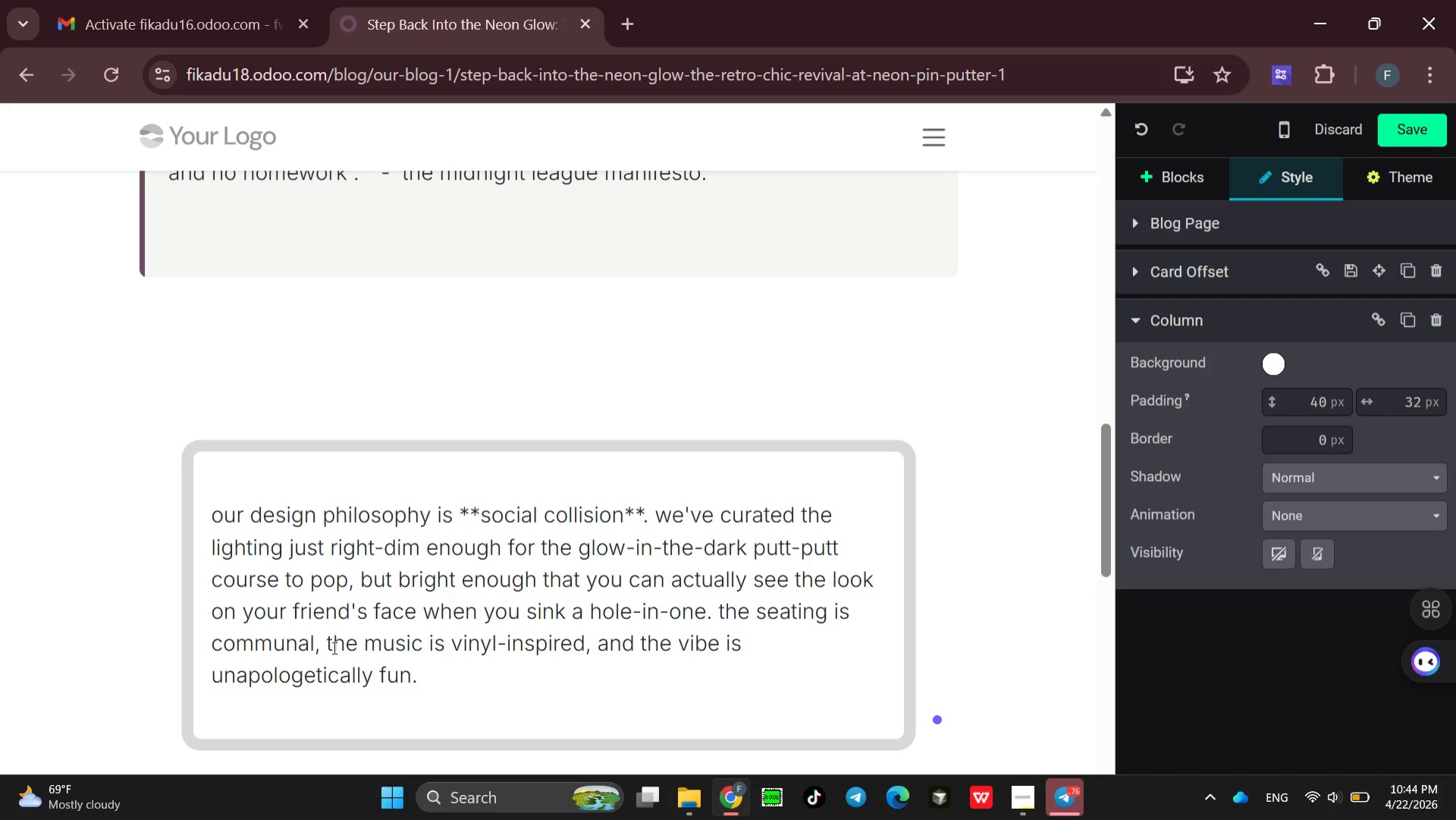 
left_click([1180, 171])
 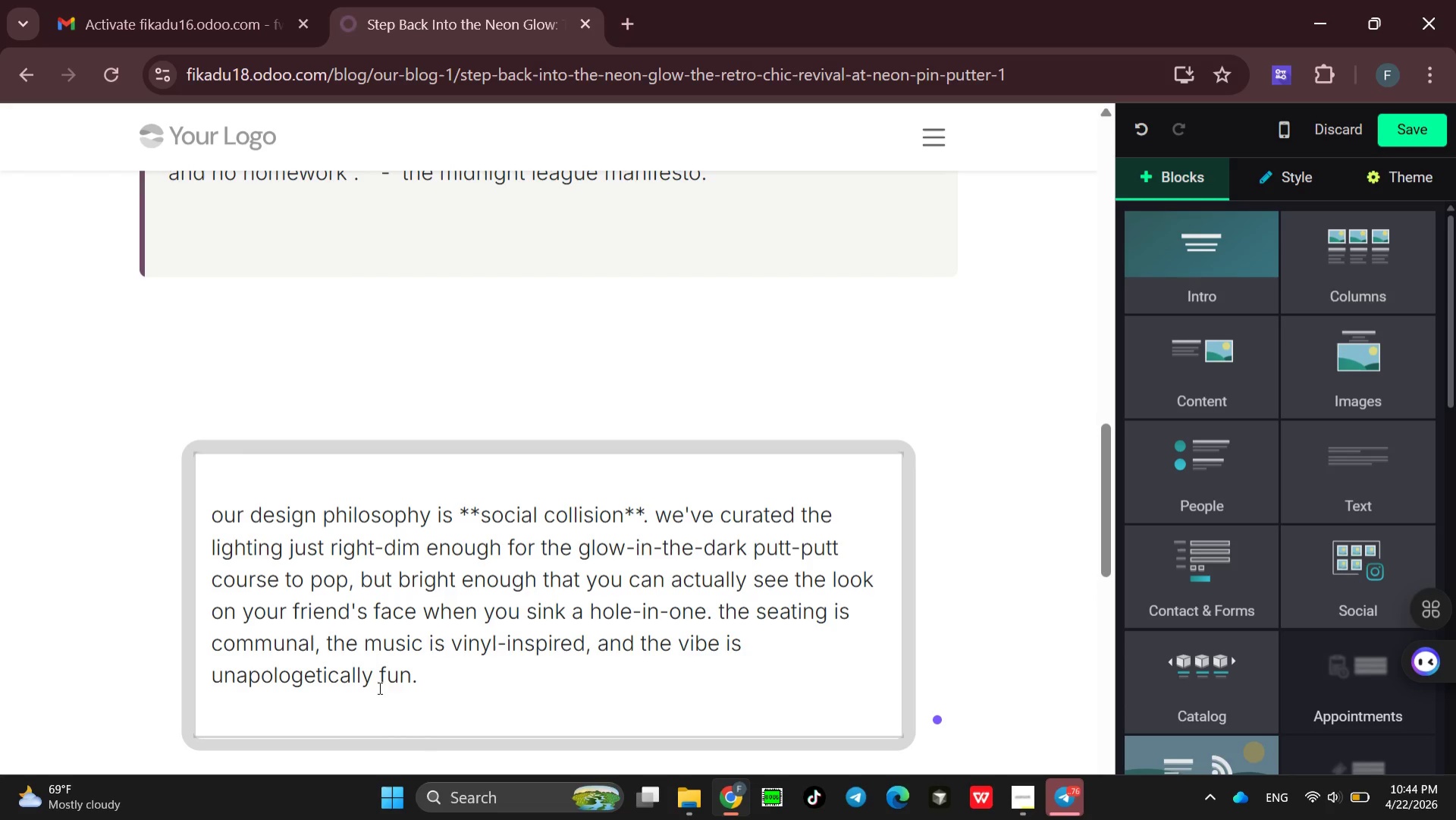 
left_click([444, 680])
 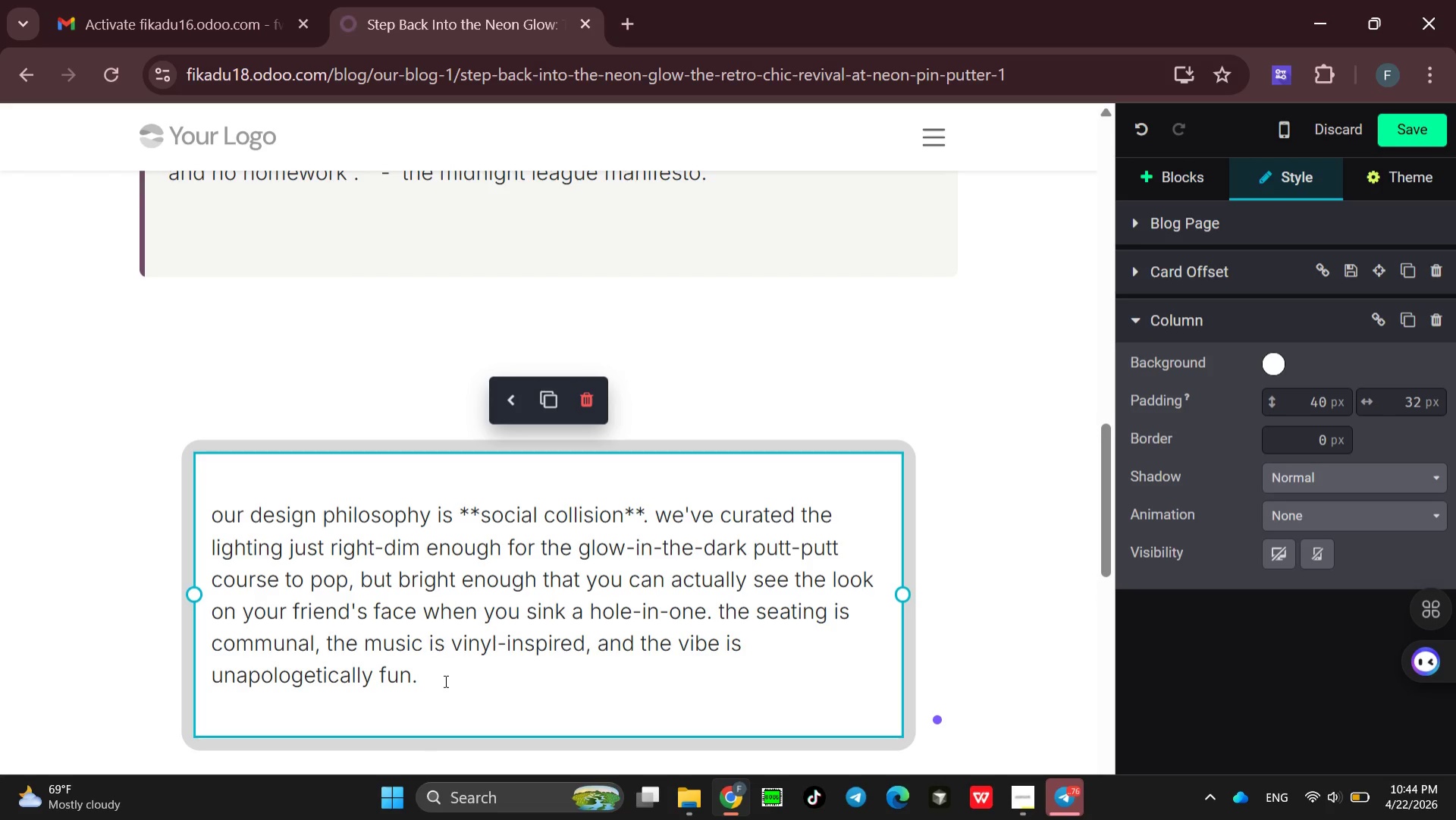 
key(Control+A)
 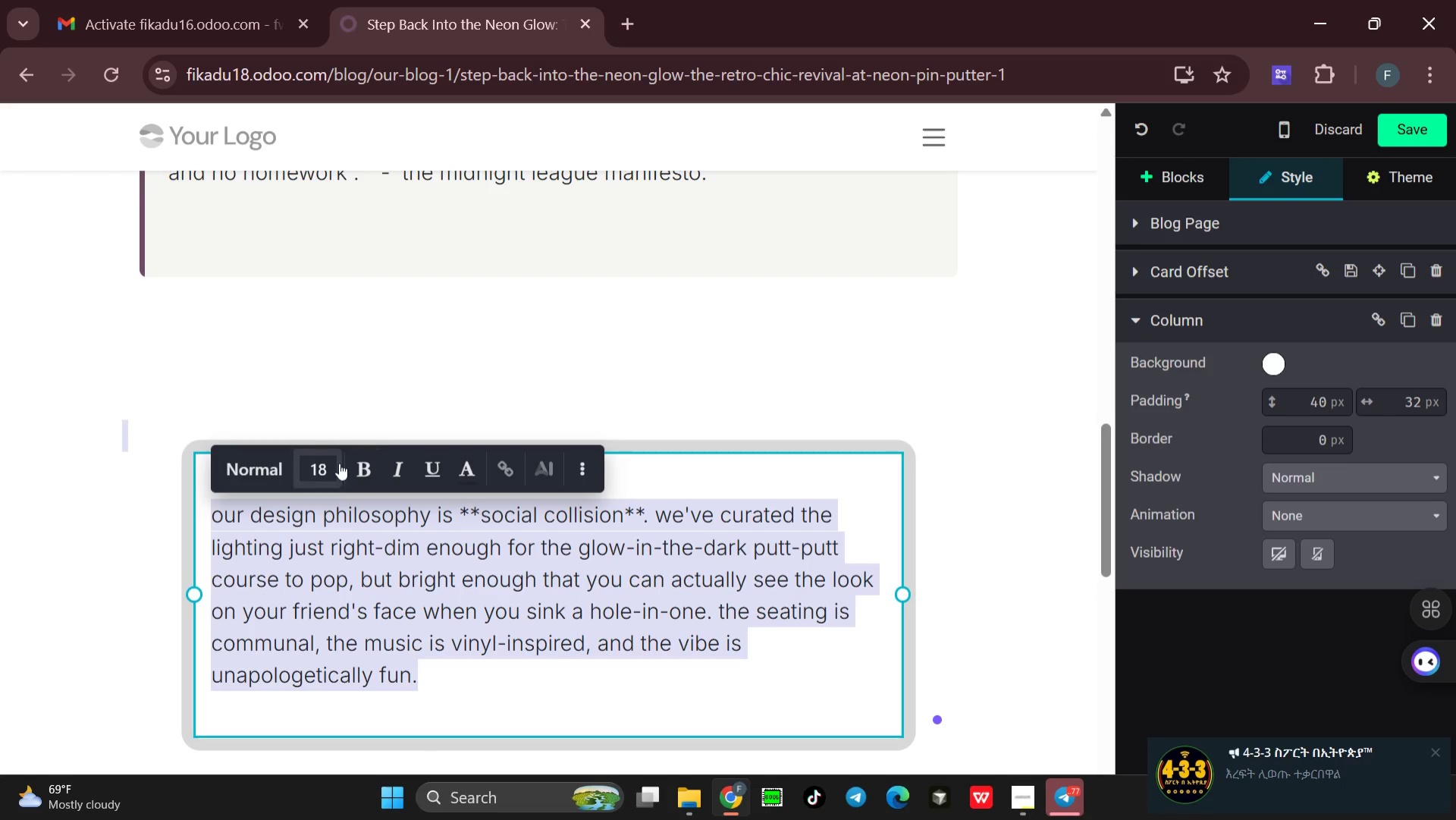 
left_click([335, 464])
 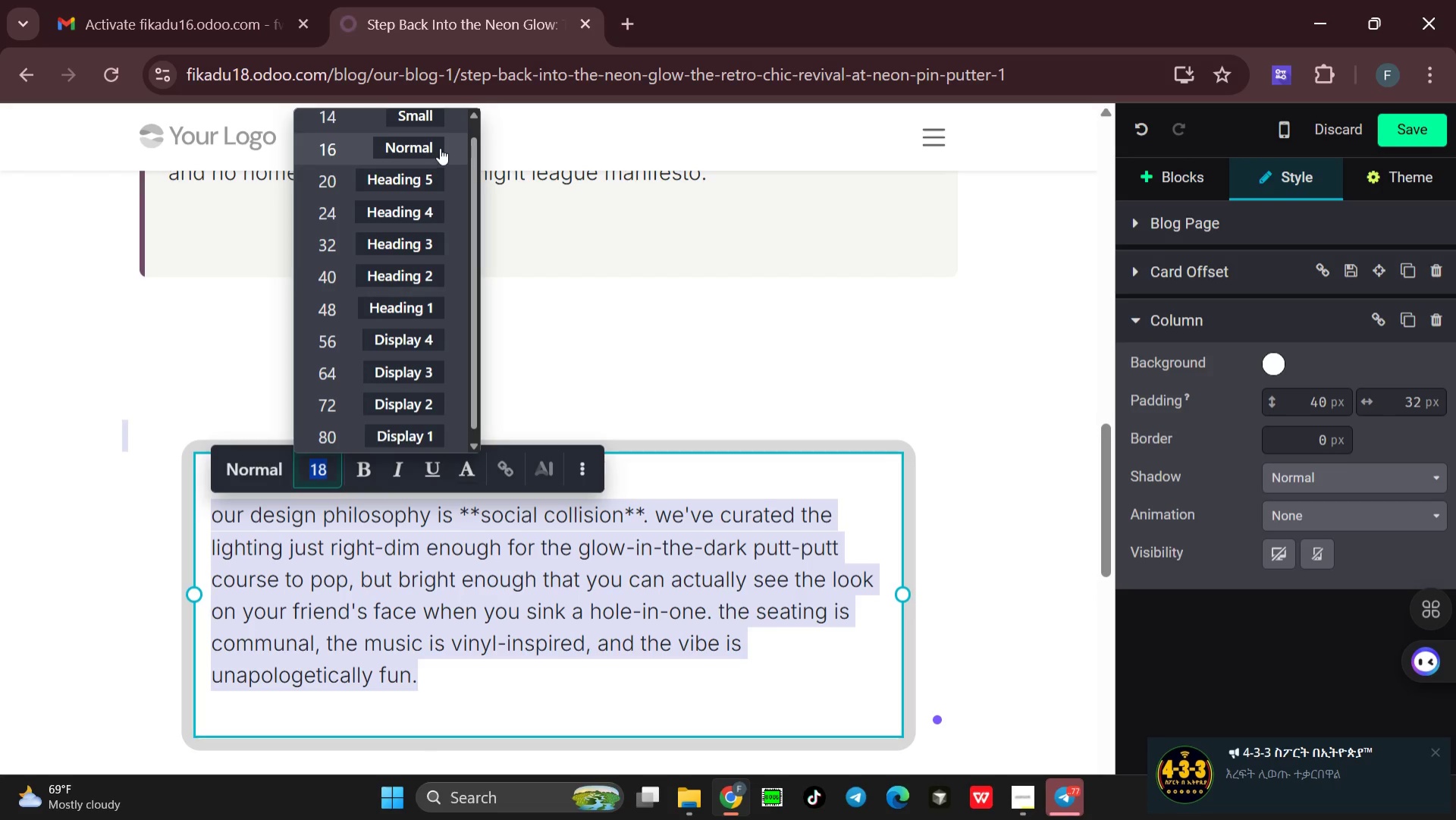 
left_click([416, 147])
 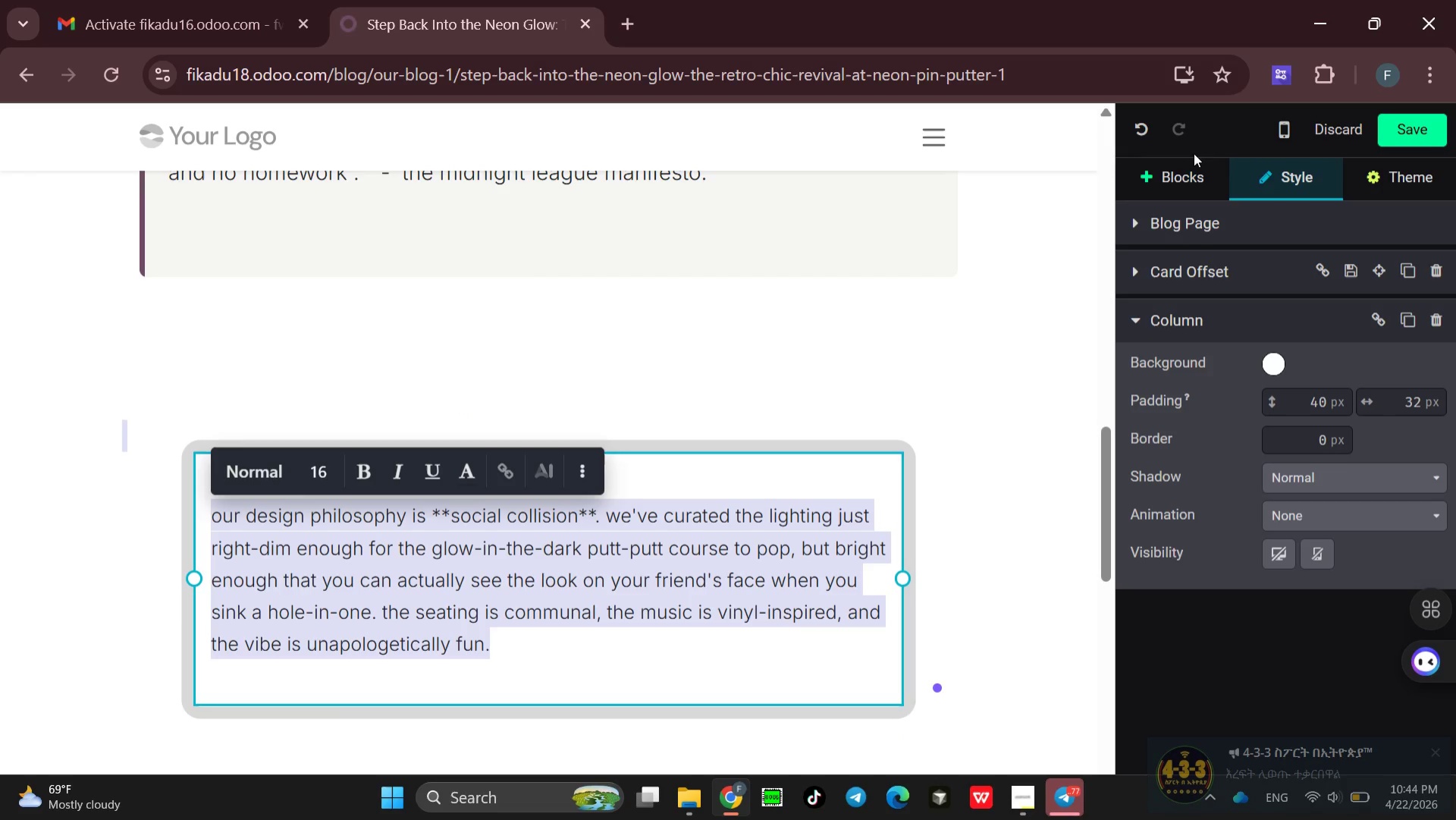 
left_click([1185, 179])
 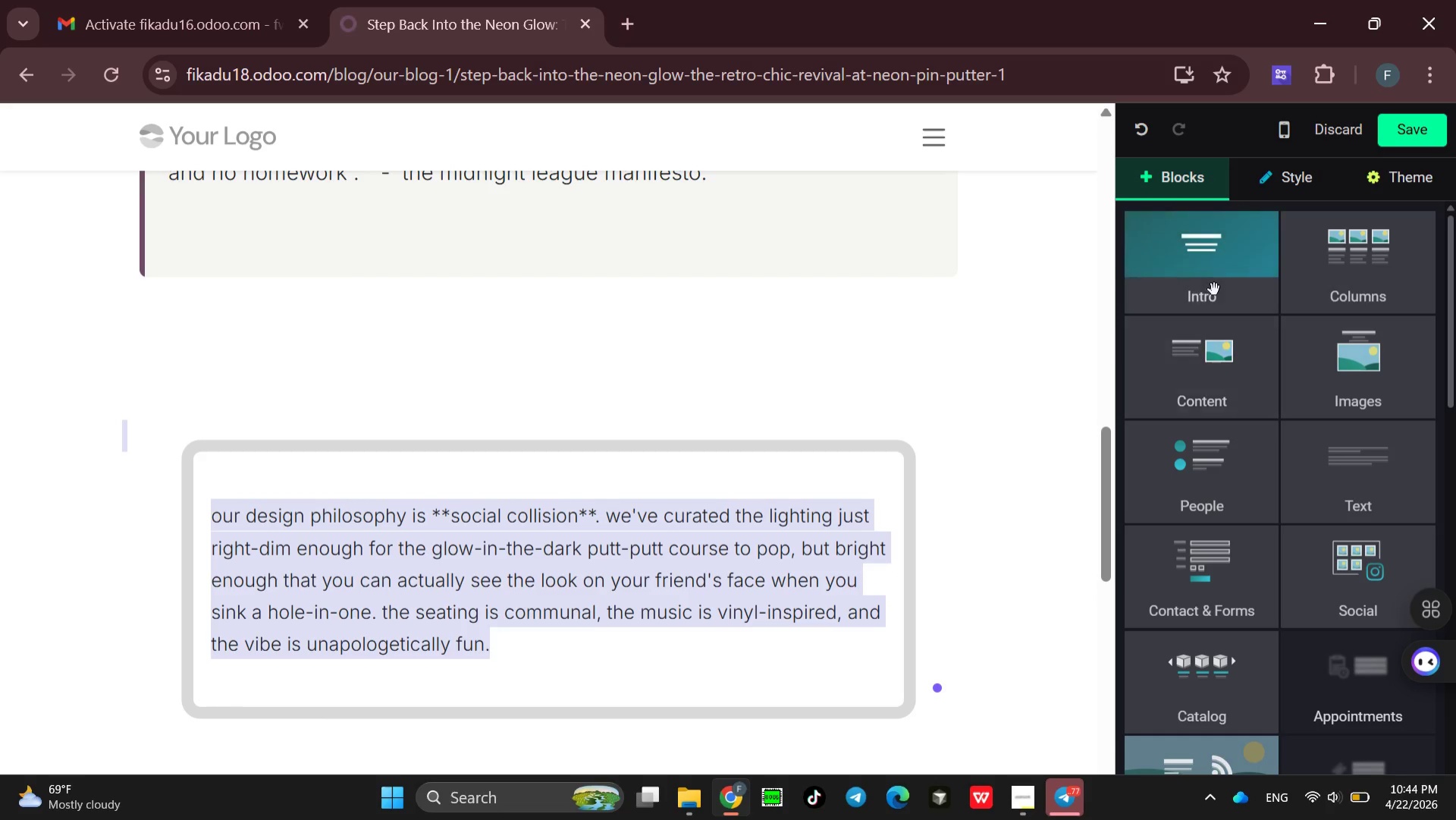 
left_click_drag(start_coordinate=[1339, 262], to_coordinate=[504, 737])
 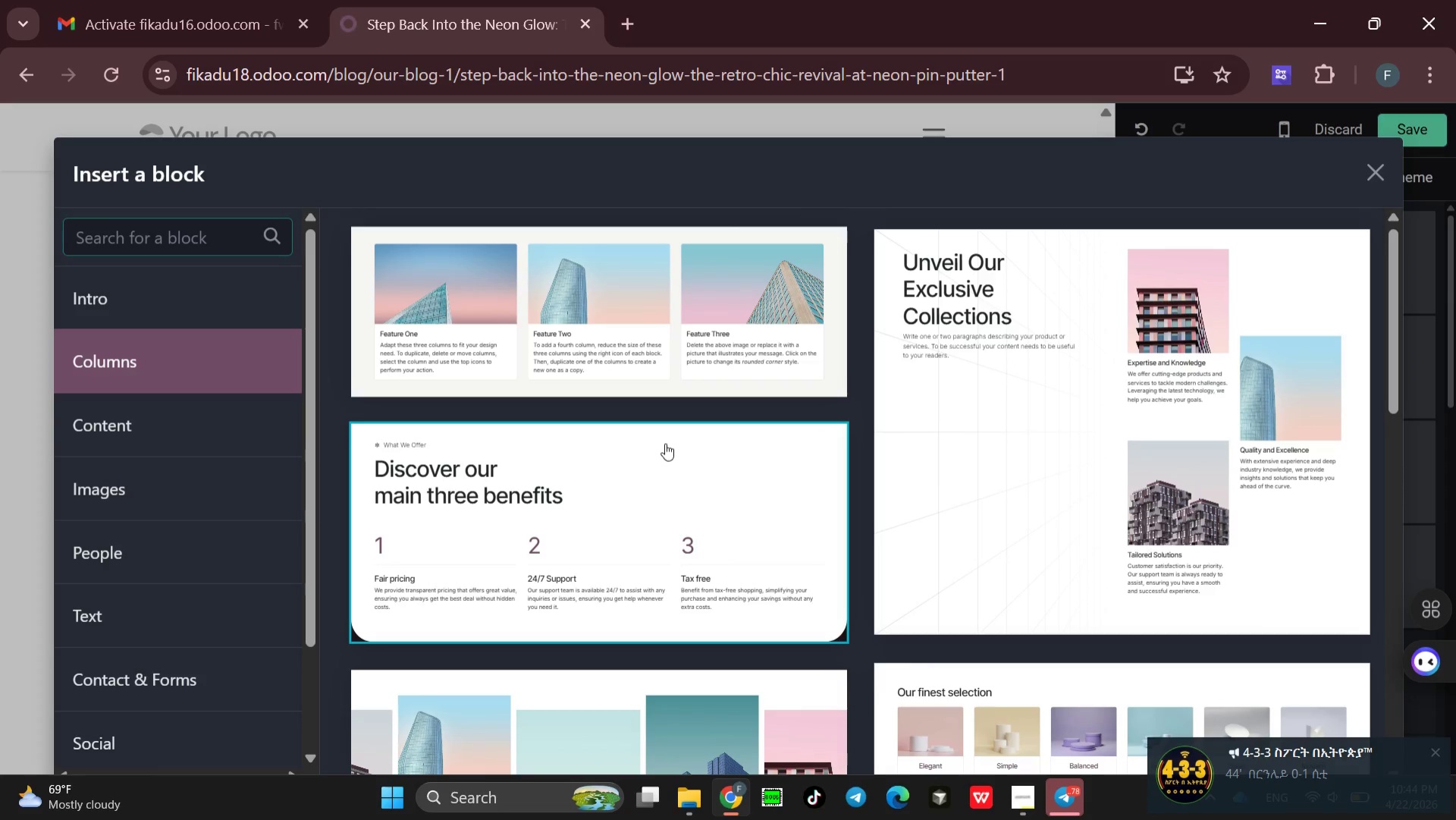 
scroll: coordinate [686, 474], scroll_direction: down, amount: 6.0
 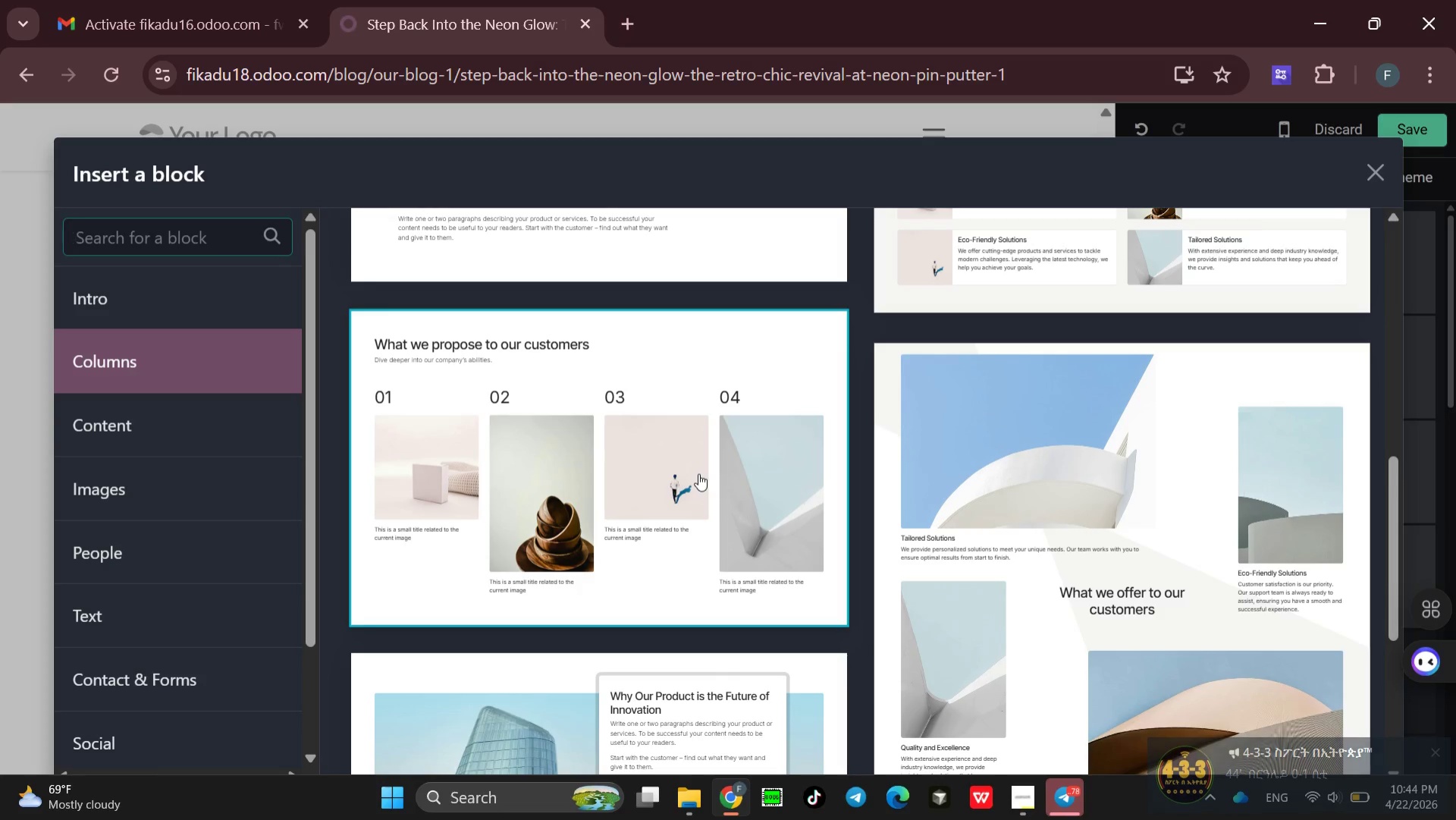 
scroll: coordinate [708, 441], scroll_direction: up, amount: 5.0
 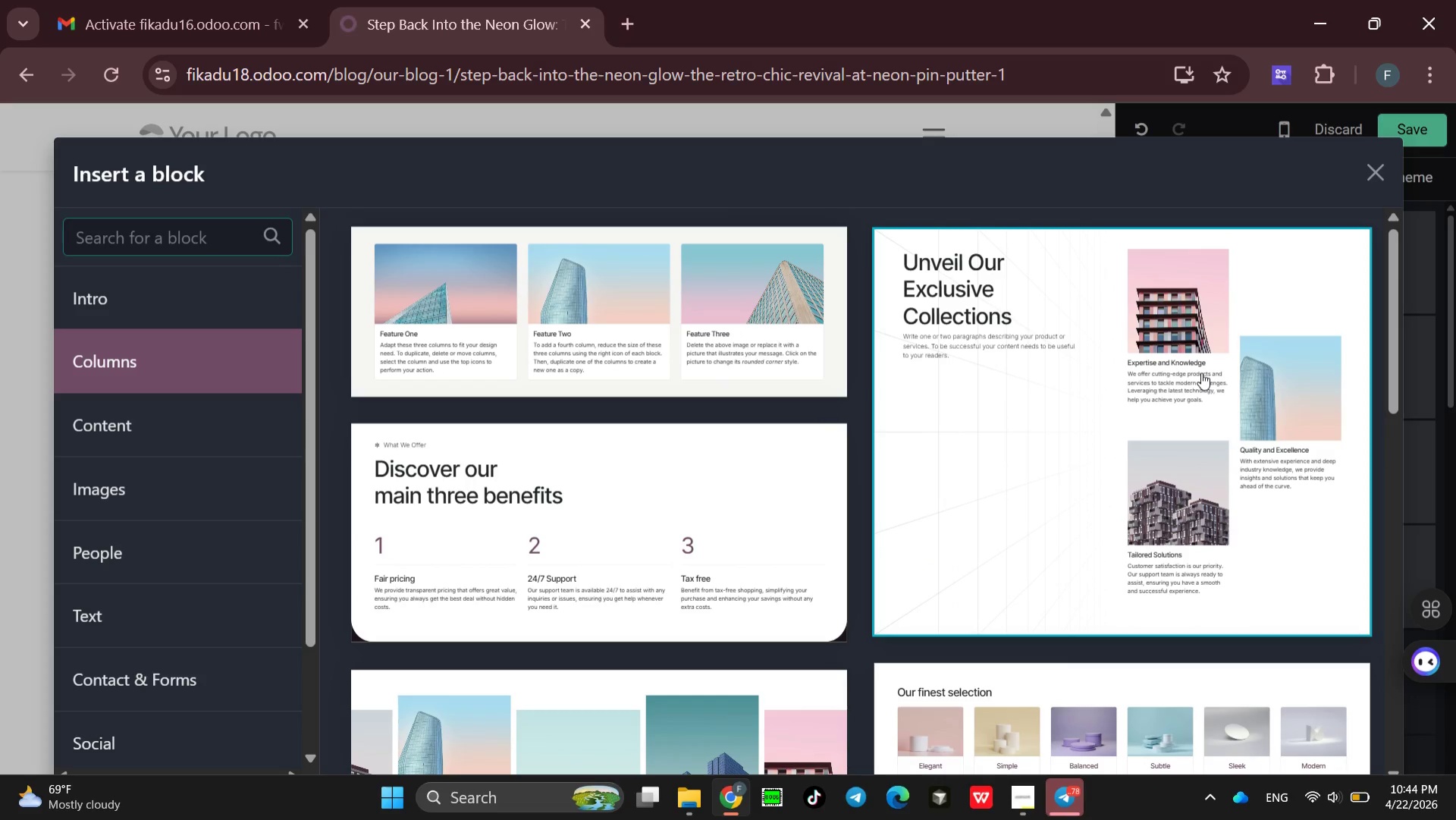 
left_click([1201, 372])
 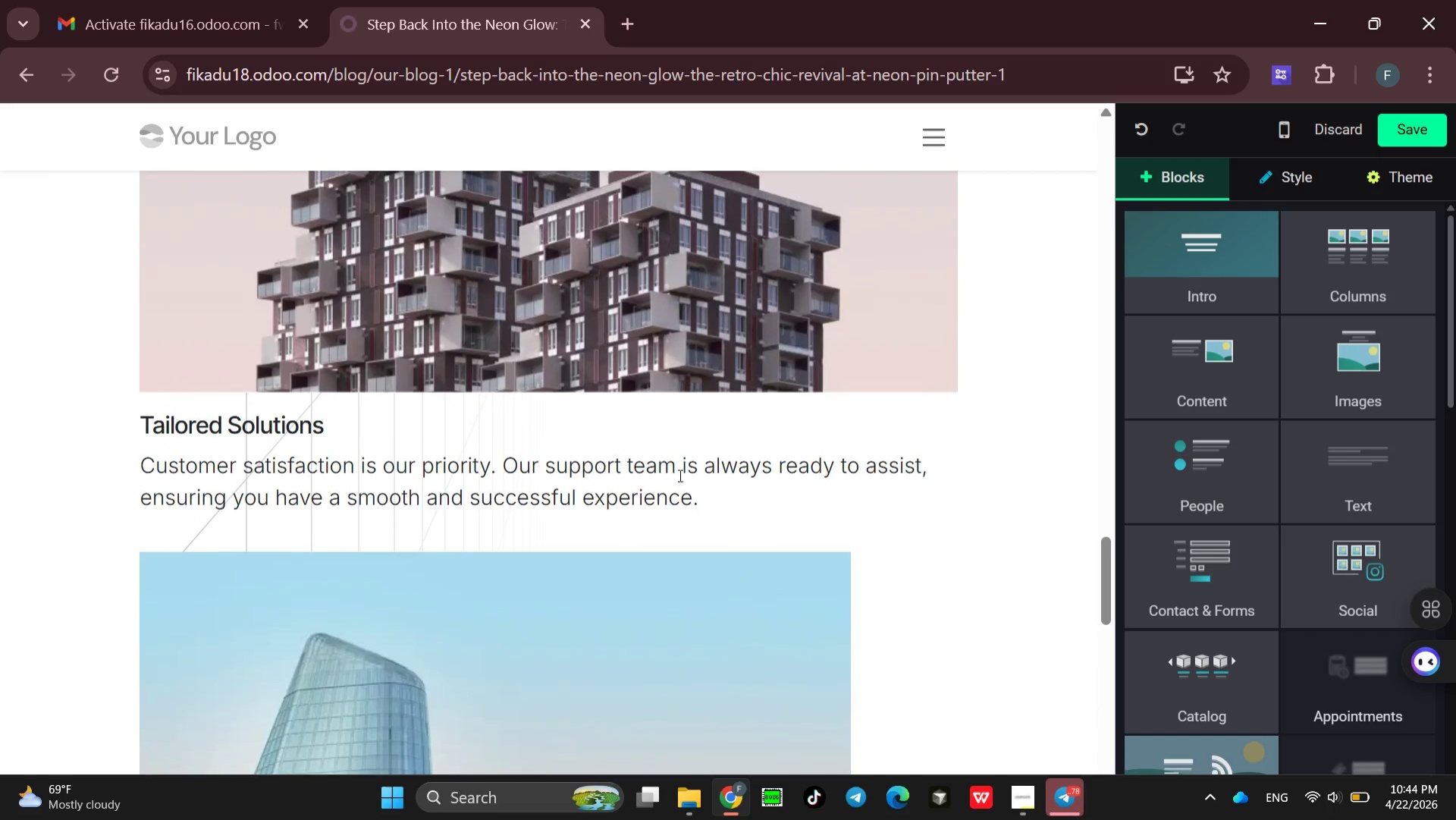 
wait(11.83)
 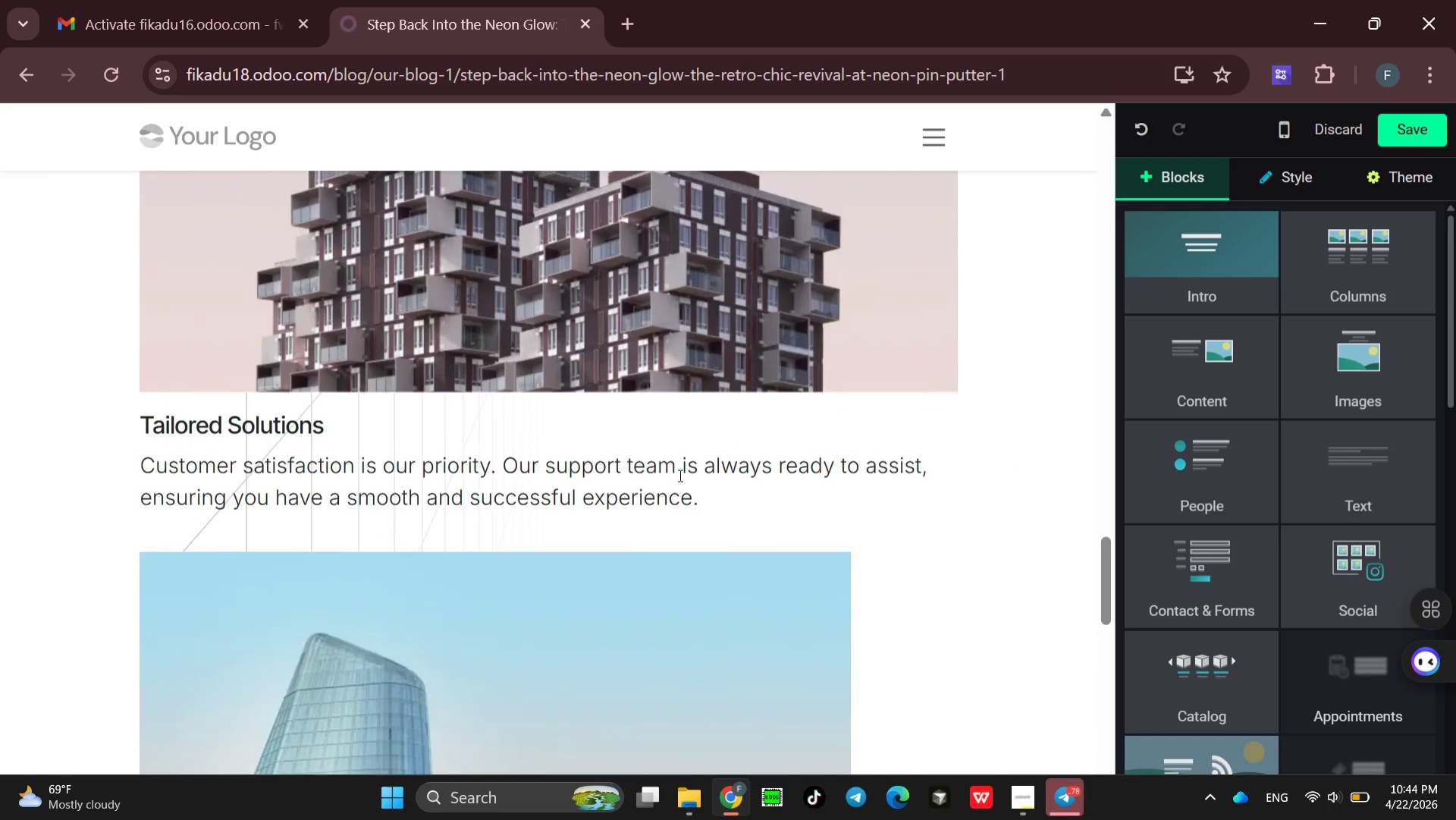 
left_click([469, 353])
 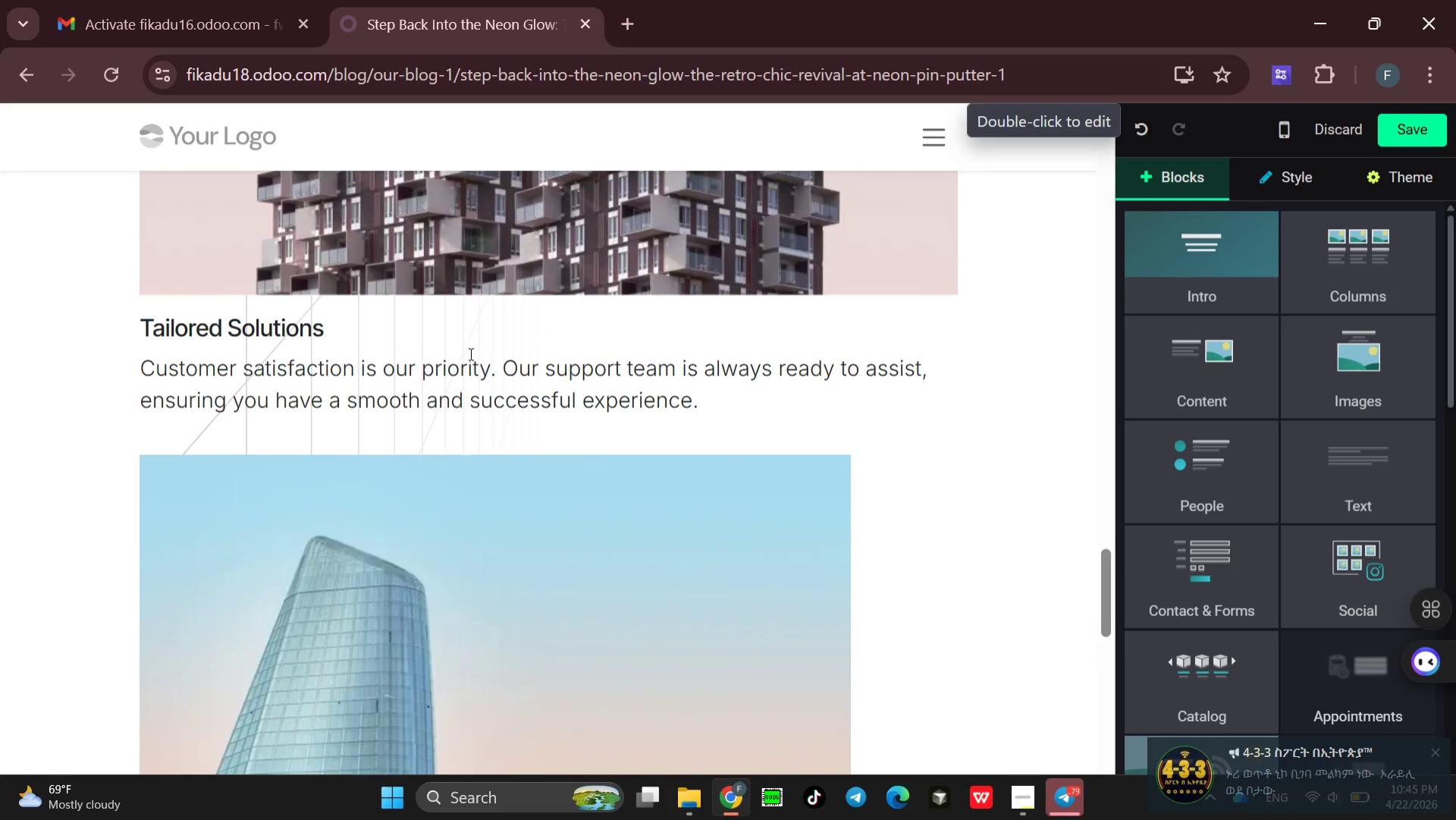 
wait(9.03)
 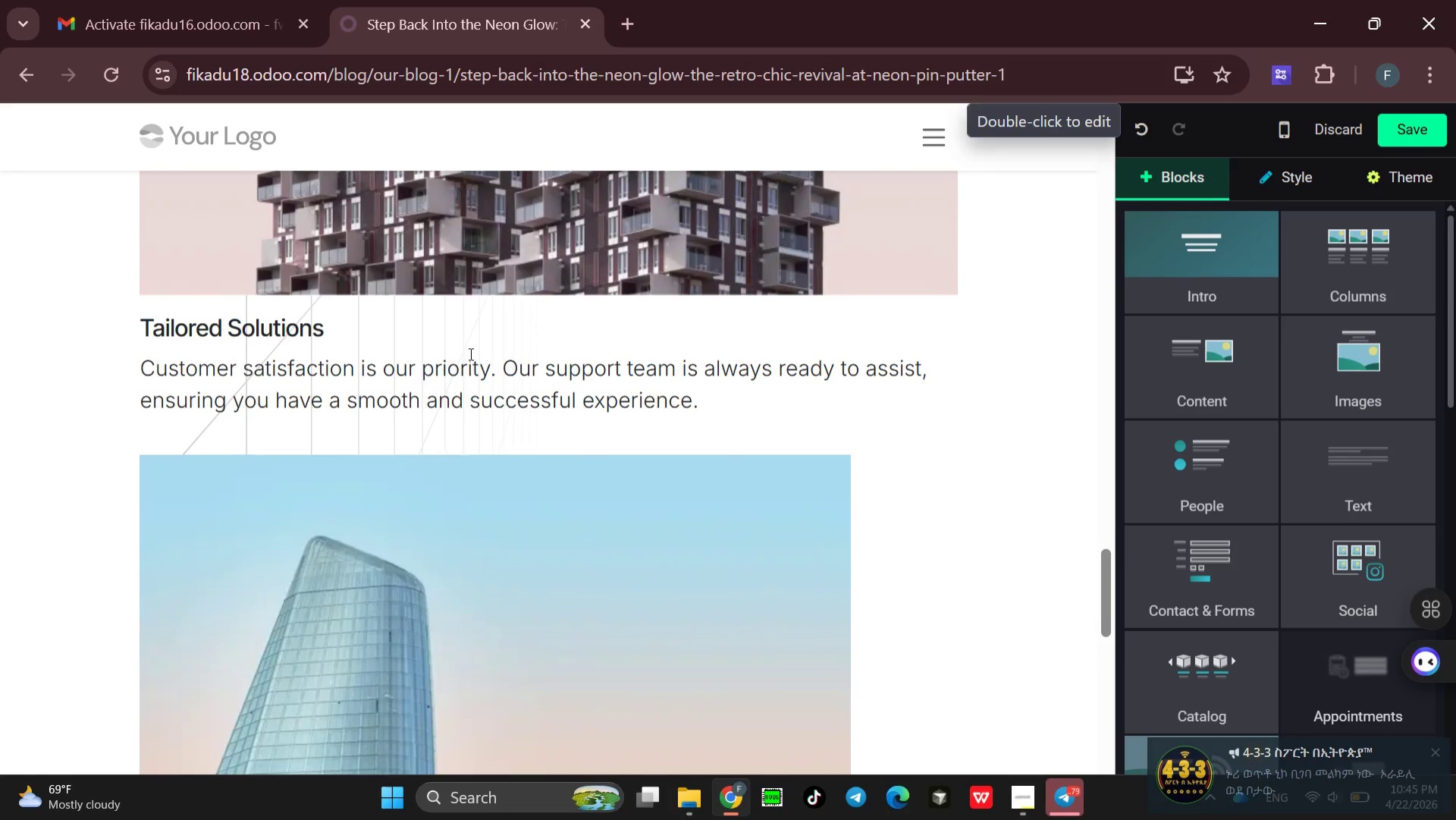 
left_click([469, 426])
 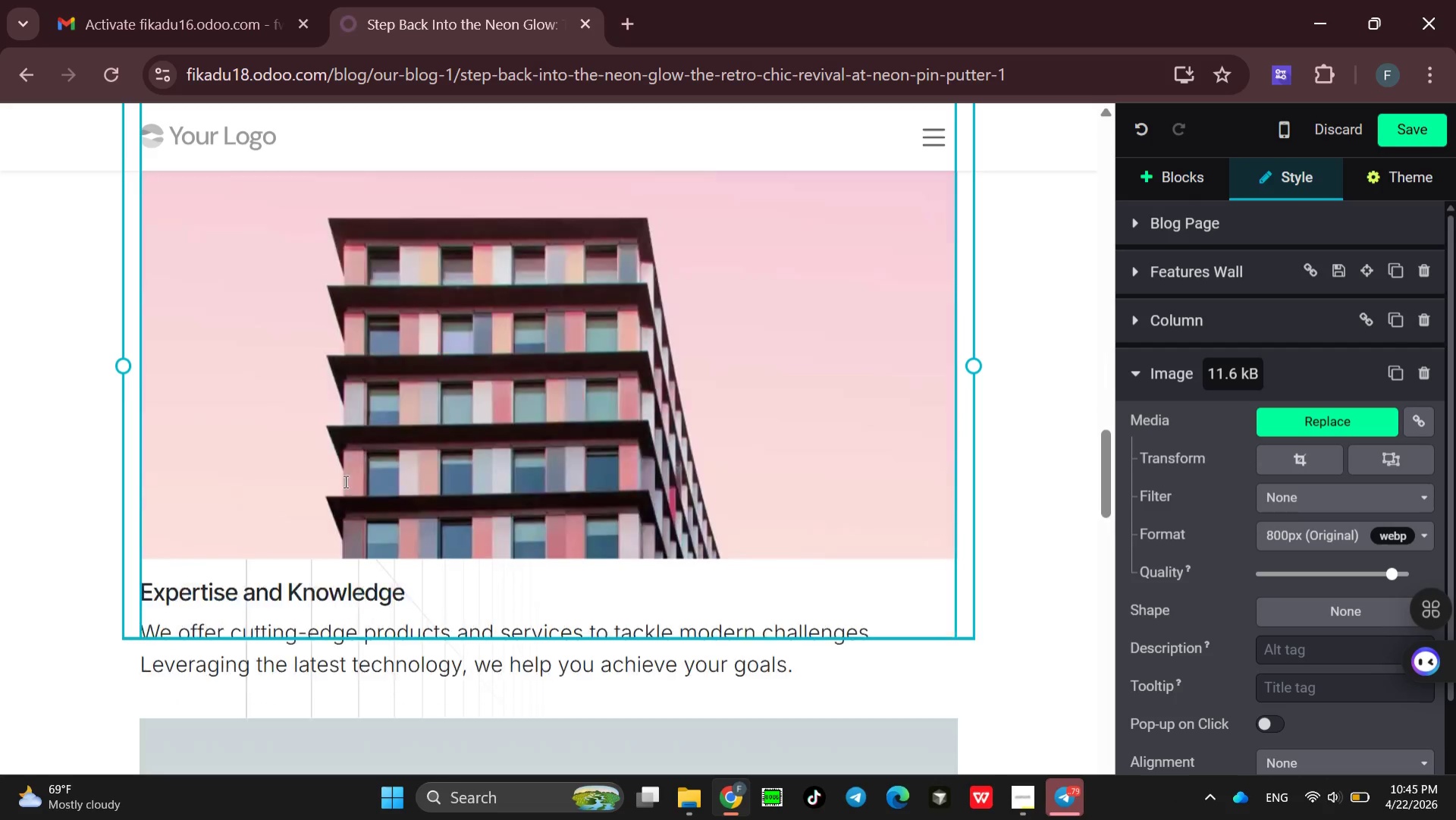 
wait(6.16)
 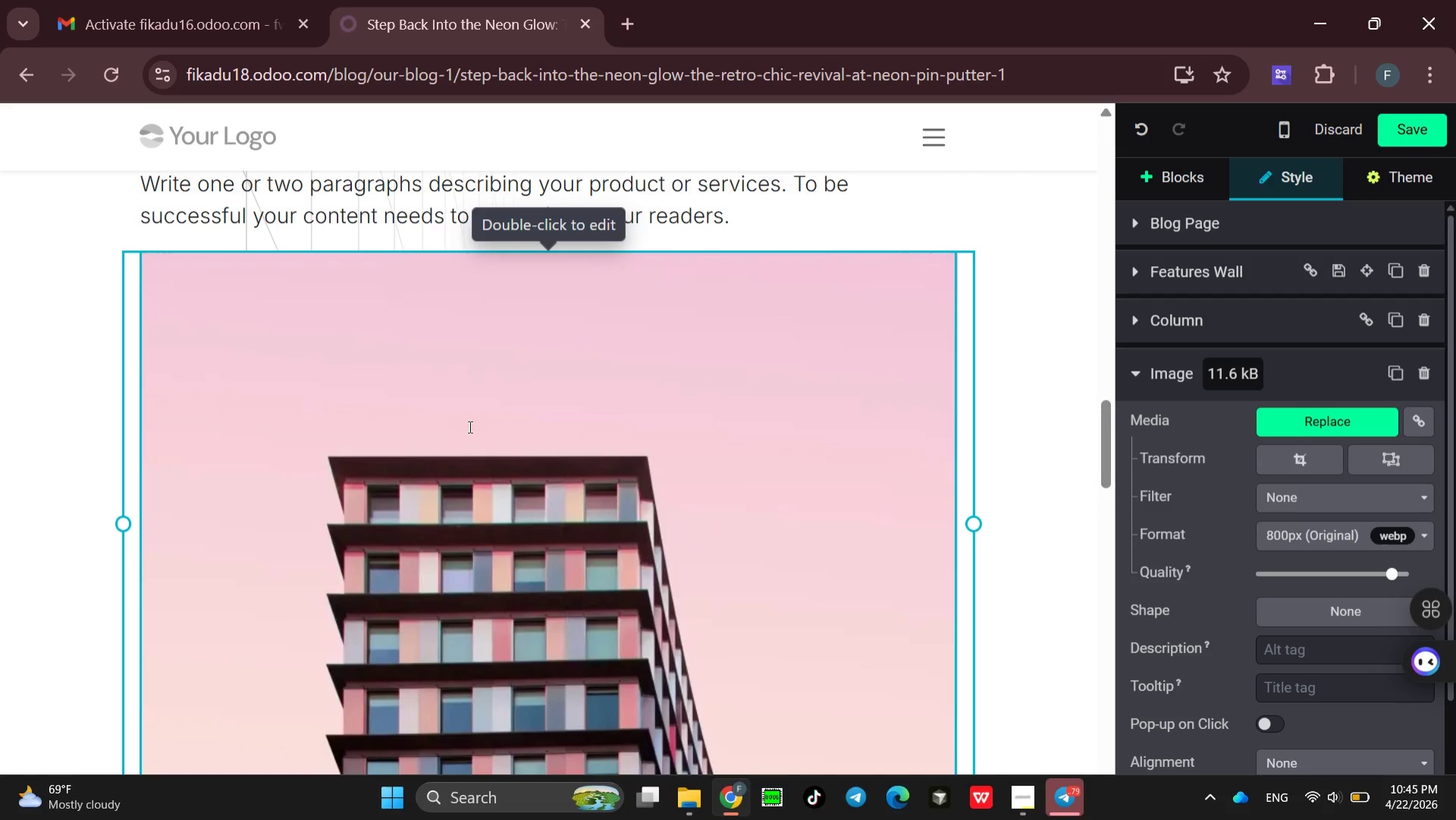 
left_click([310, 451])
 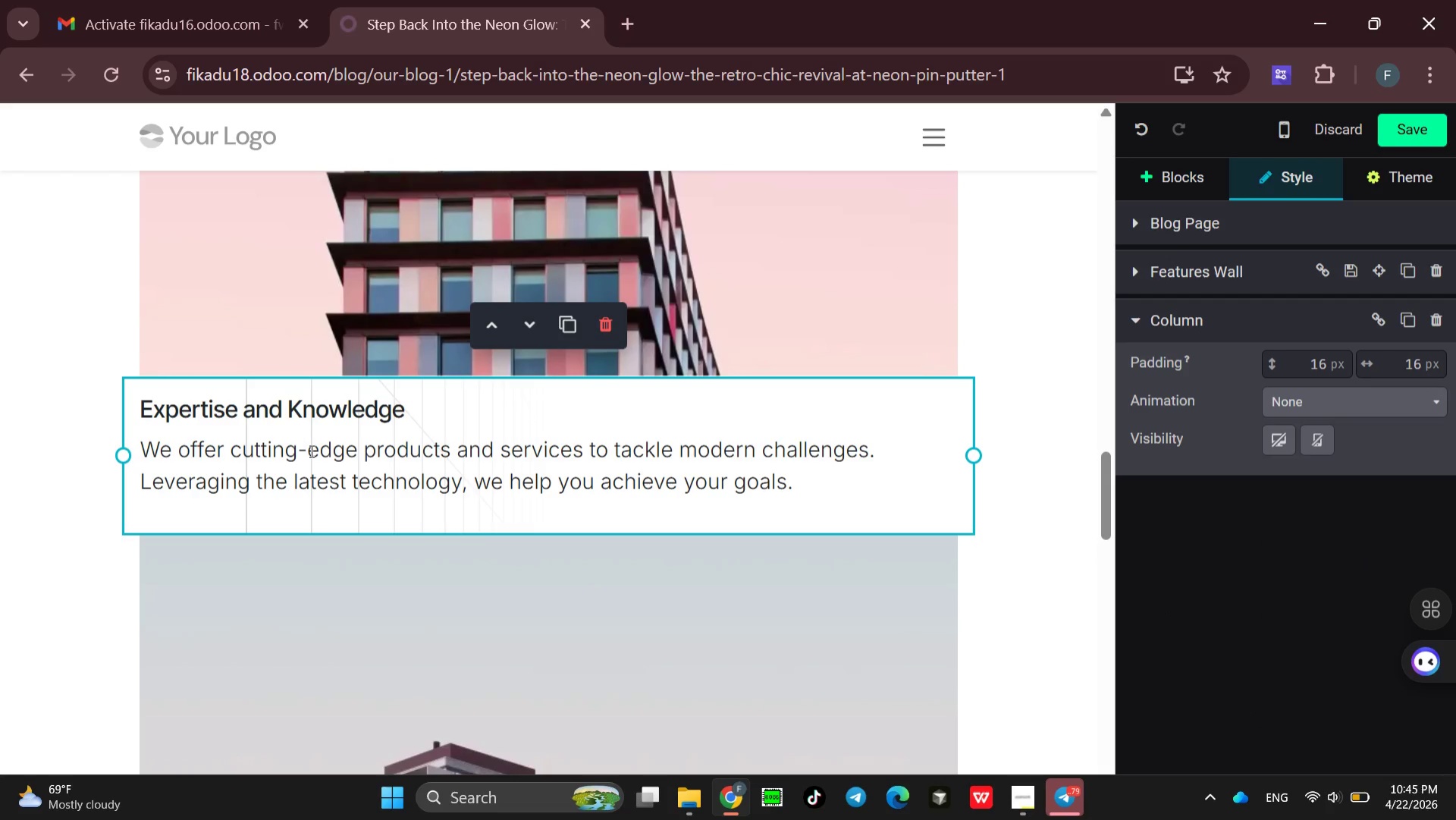 
key(Control+A)
 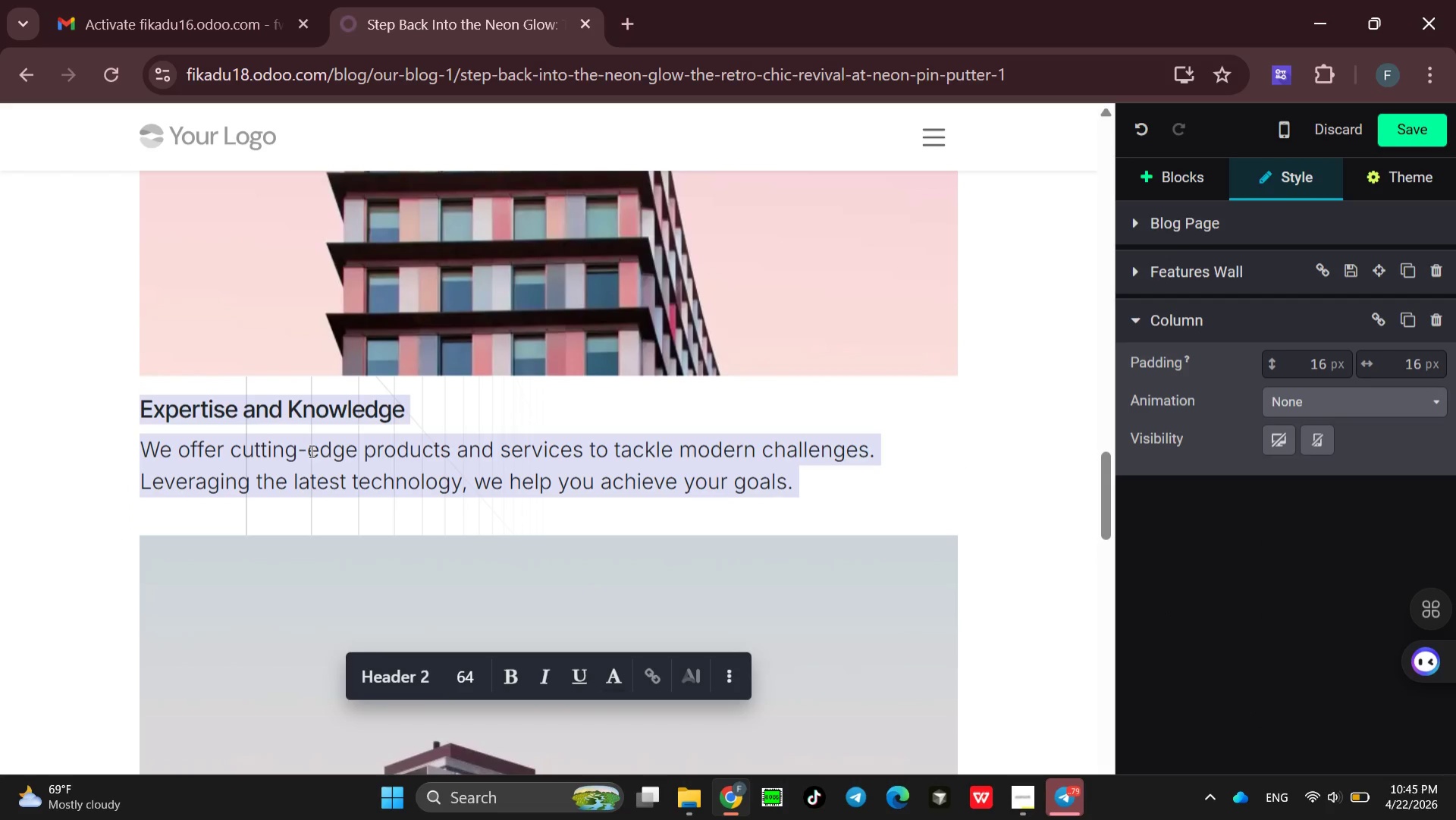 
key(Backspace)
 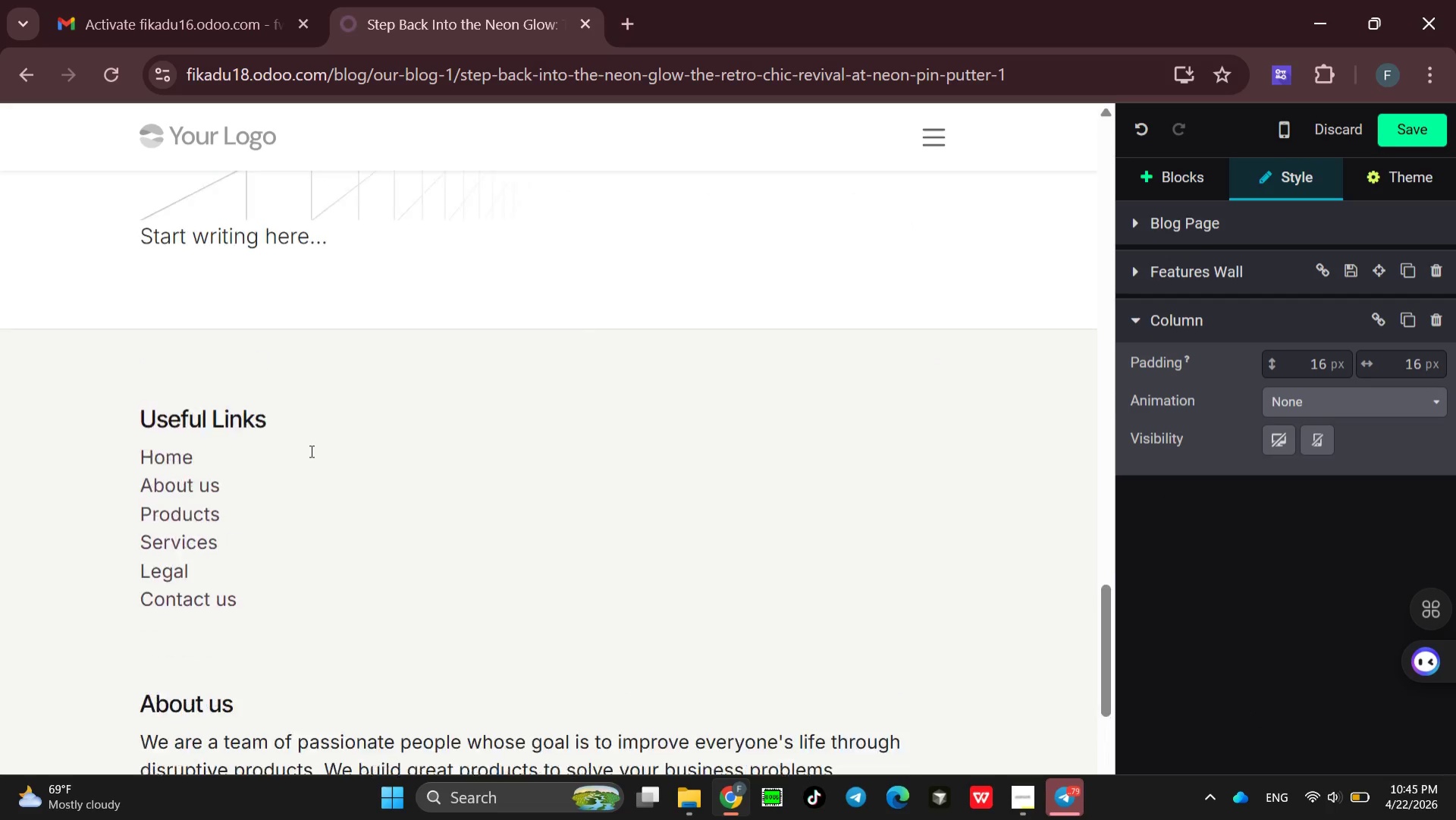 
wait(6.14)
 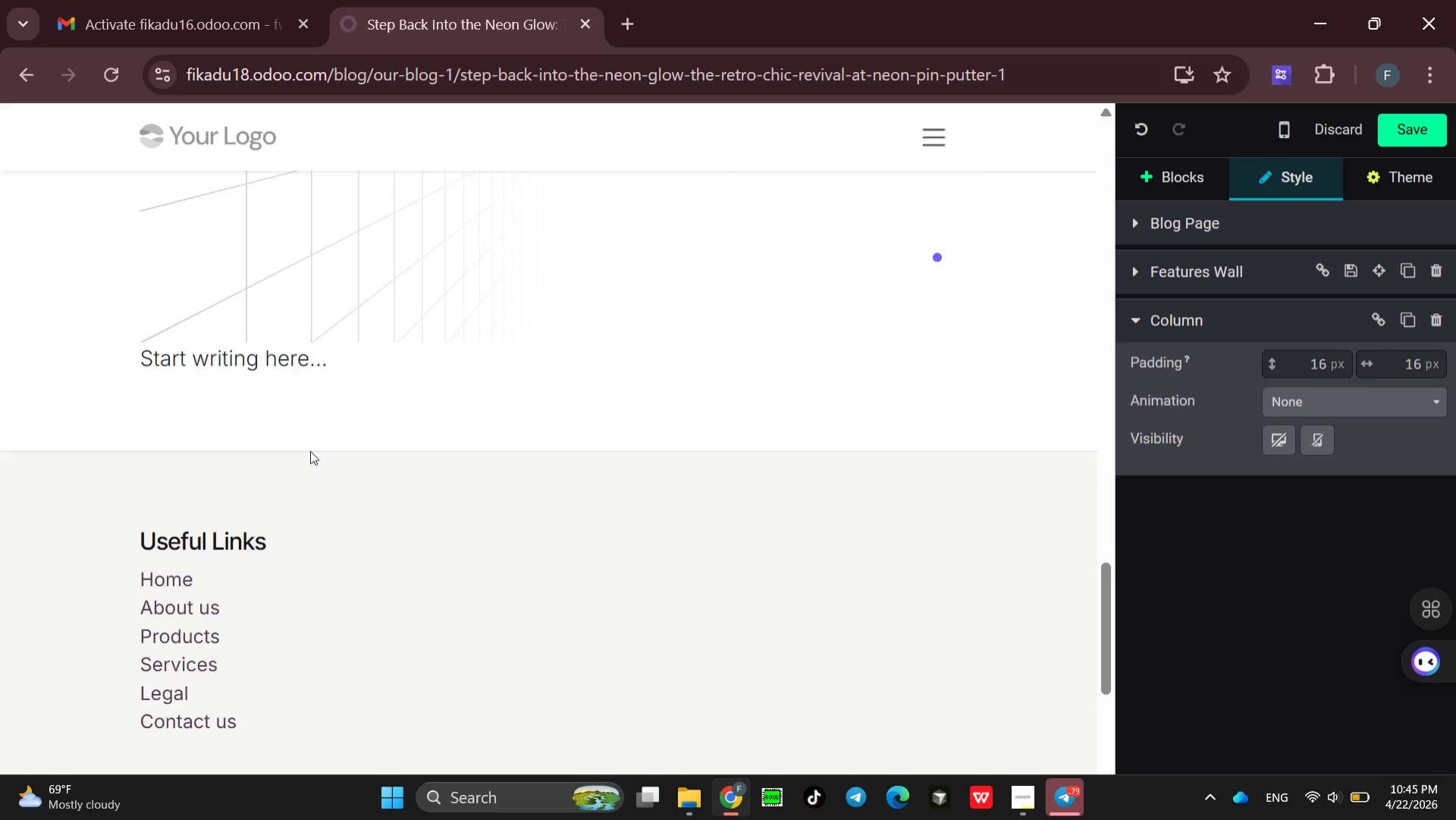 
left_click([299, 327])
 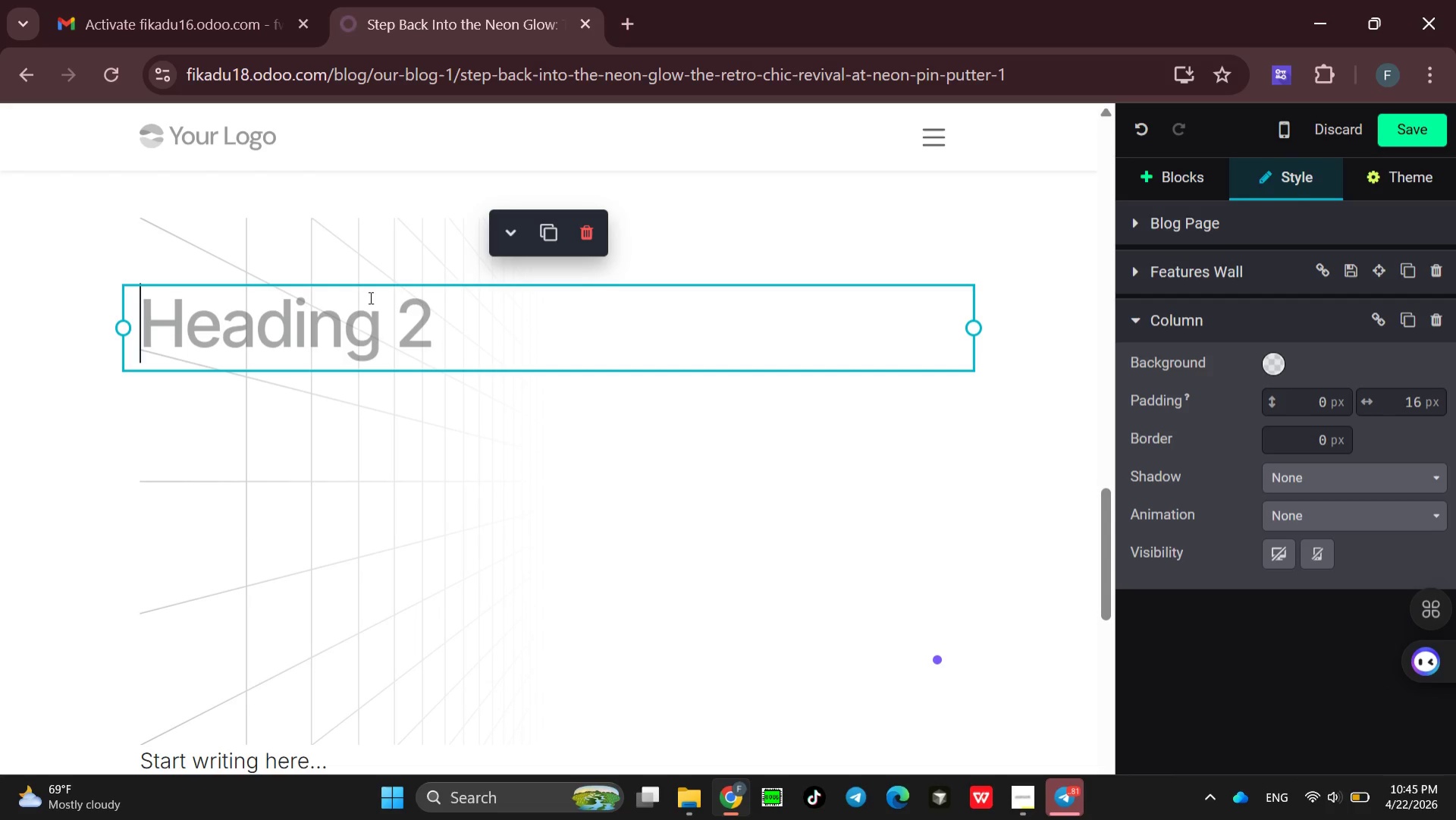 
wait(29.05)
 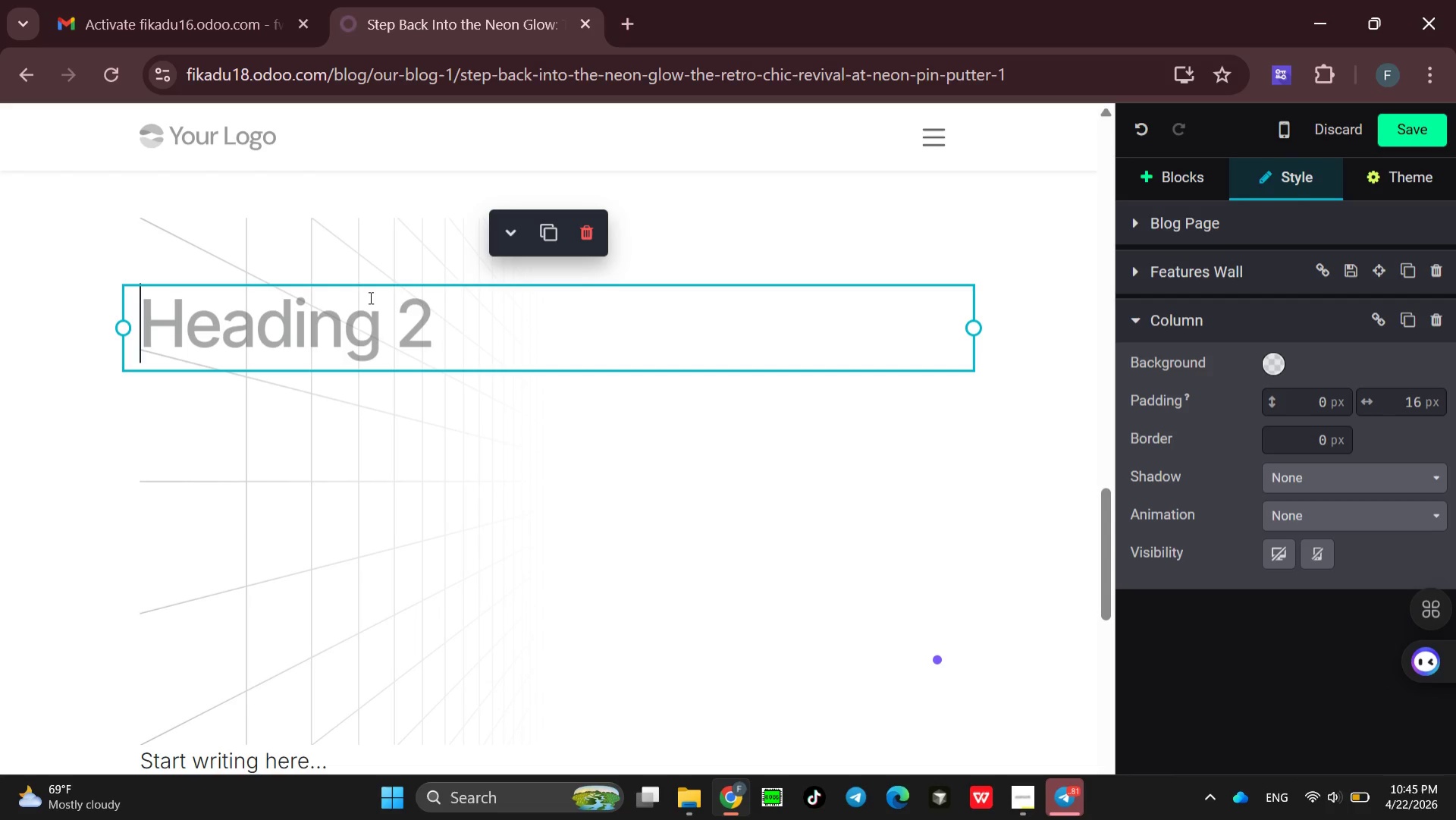 
left_click([1170, 177])
 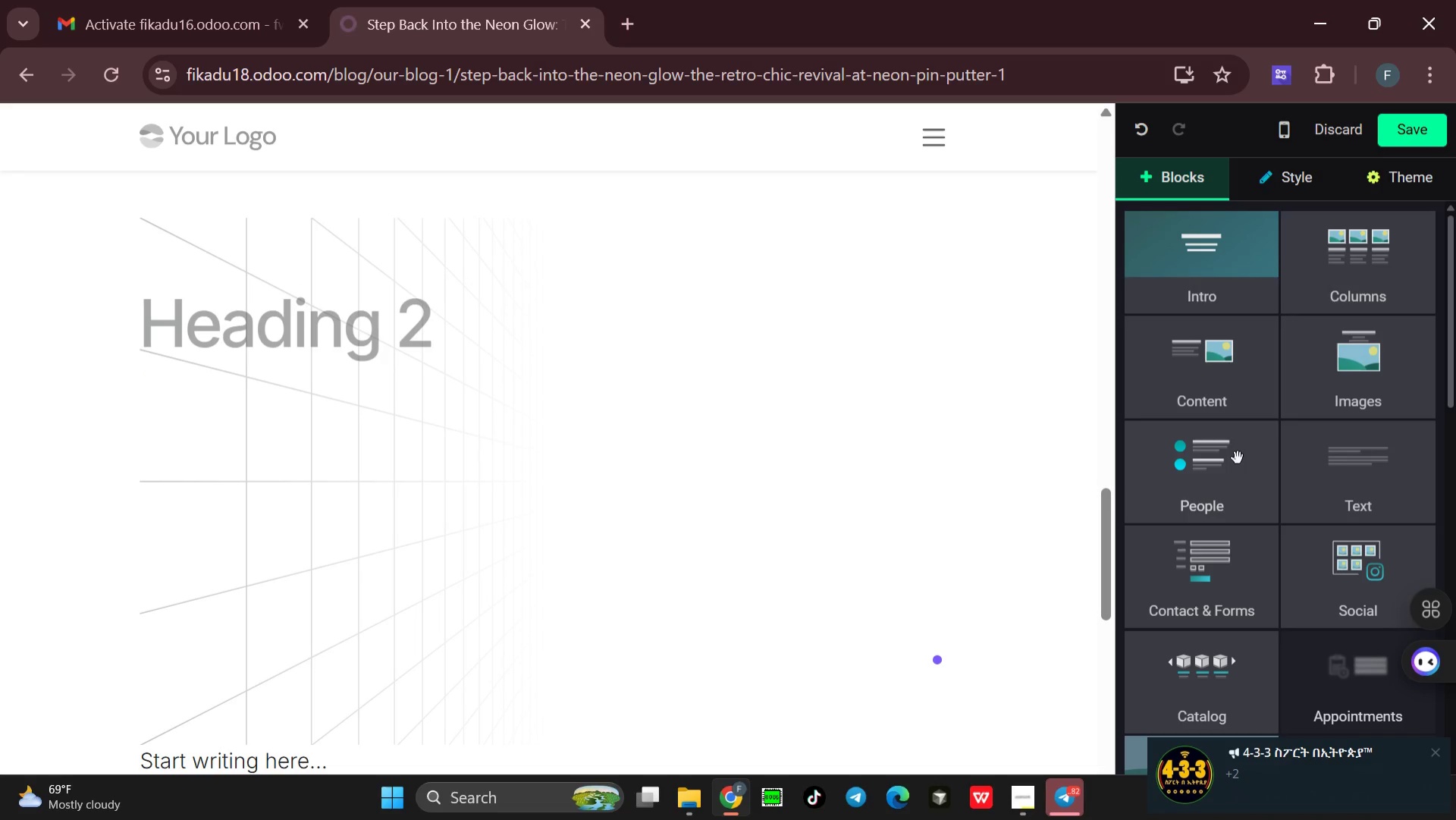 
scroll: coordinate [1238, 458], scroll_direction: up, amount: 1.0
 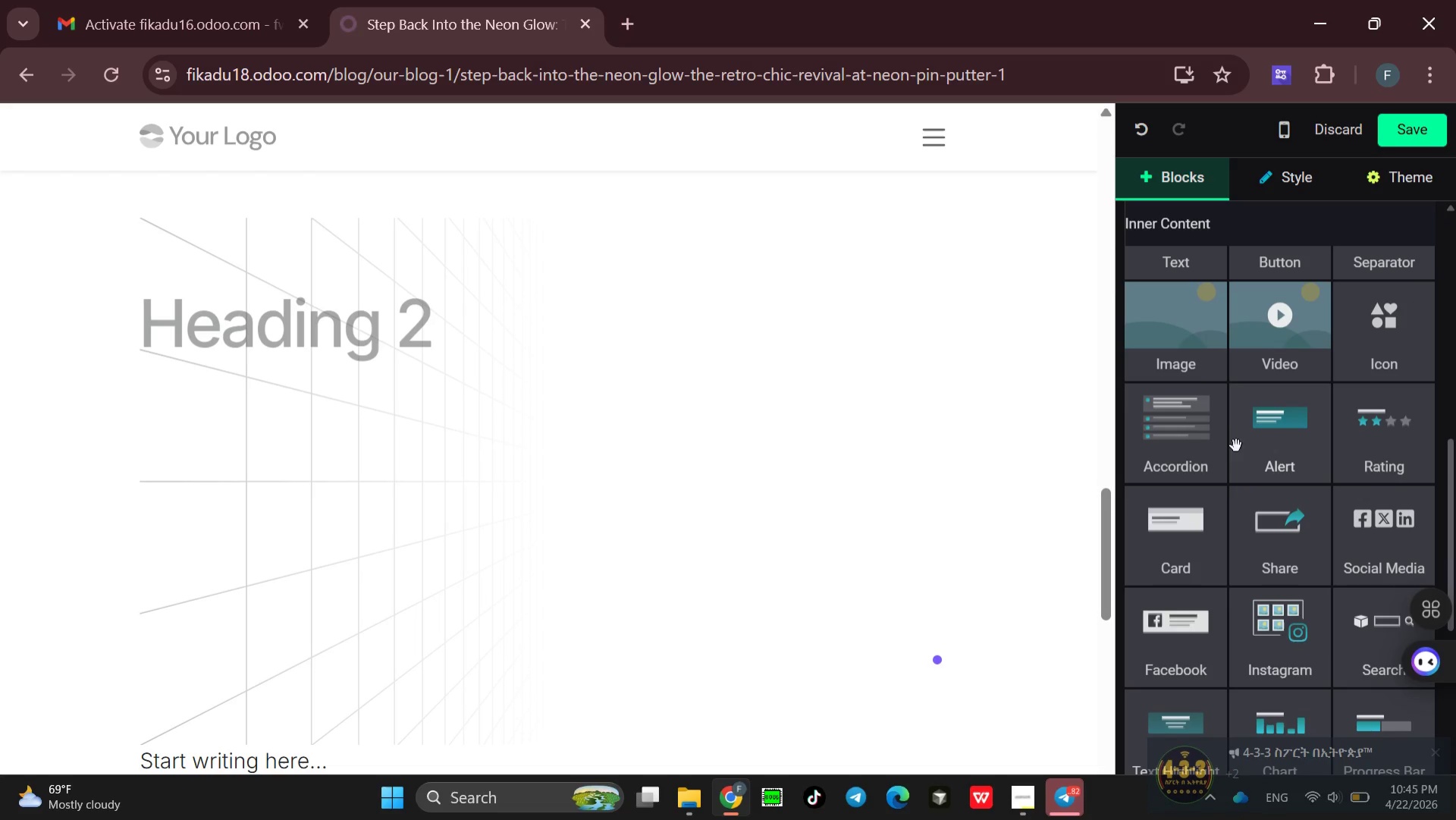 
left_click_drag(start_coordinate=[1175, 335], to_coordinate=[394, 349])
 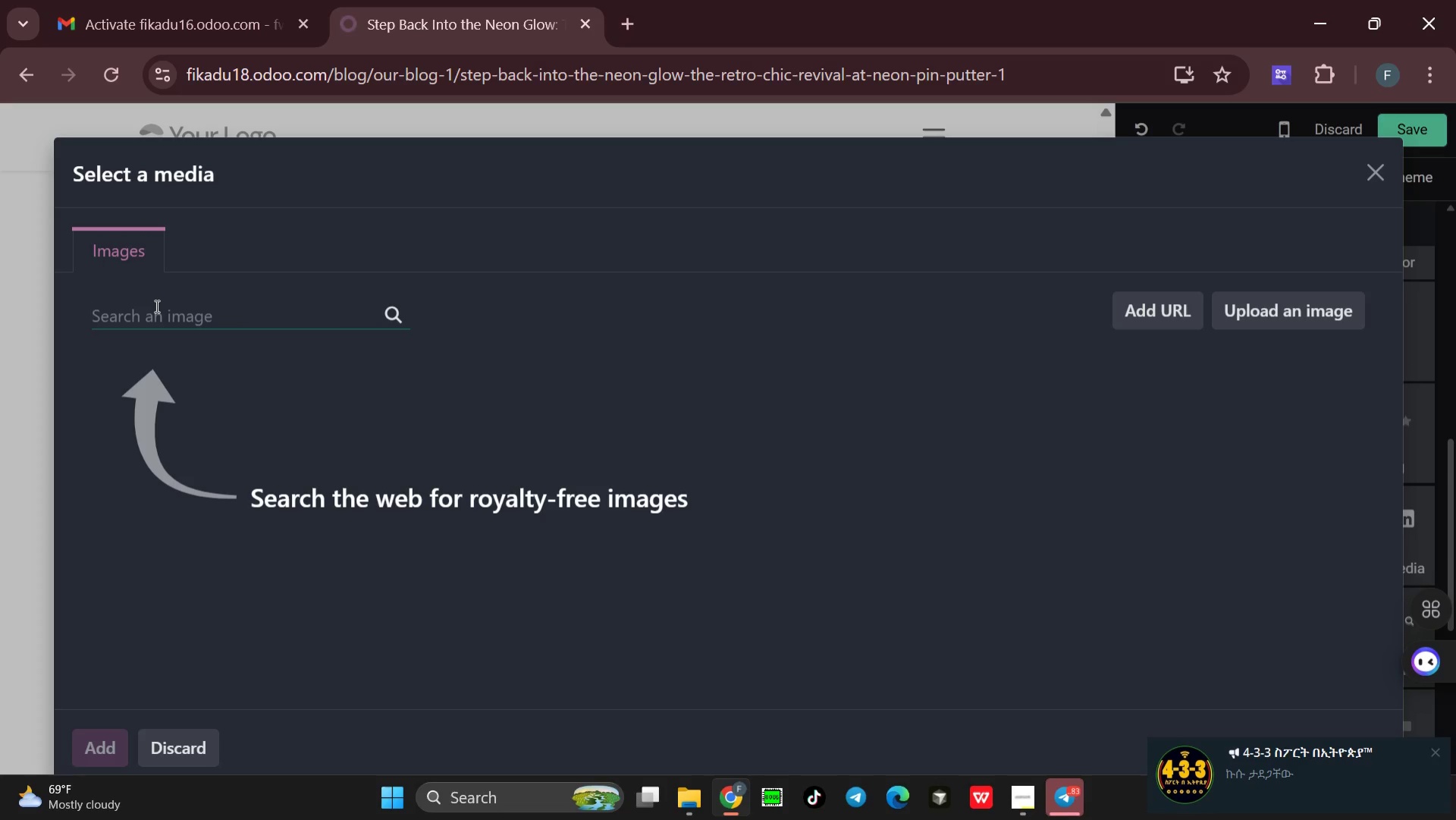 
wait(16.36)
 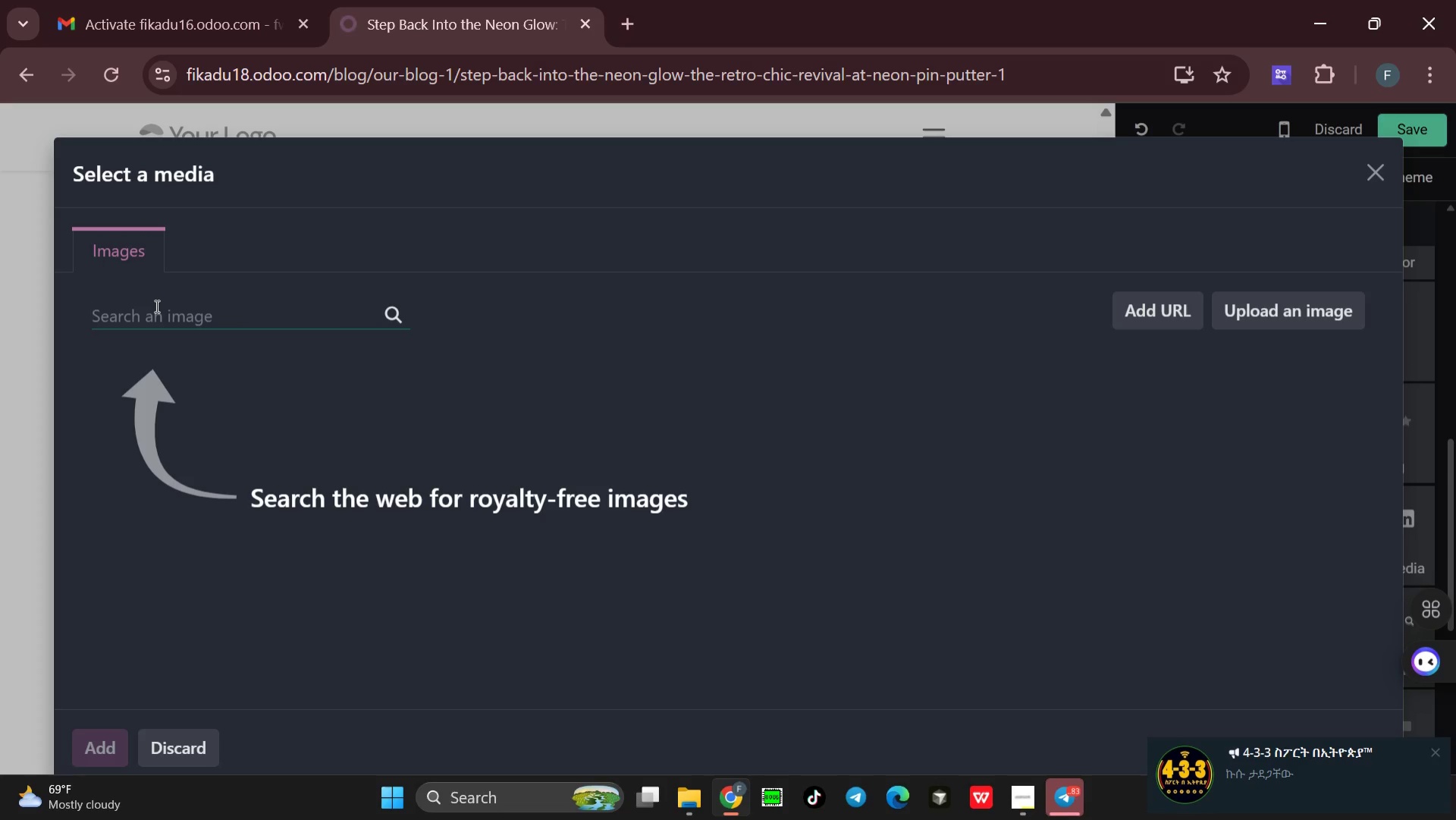 
type(mini)
 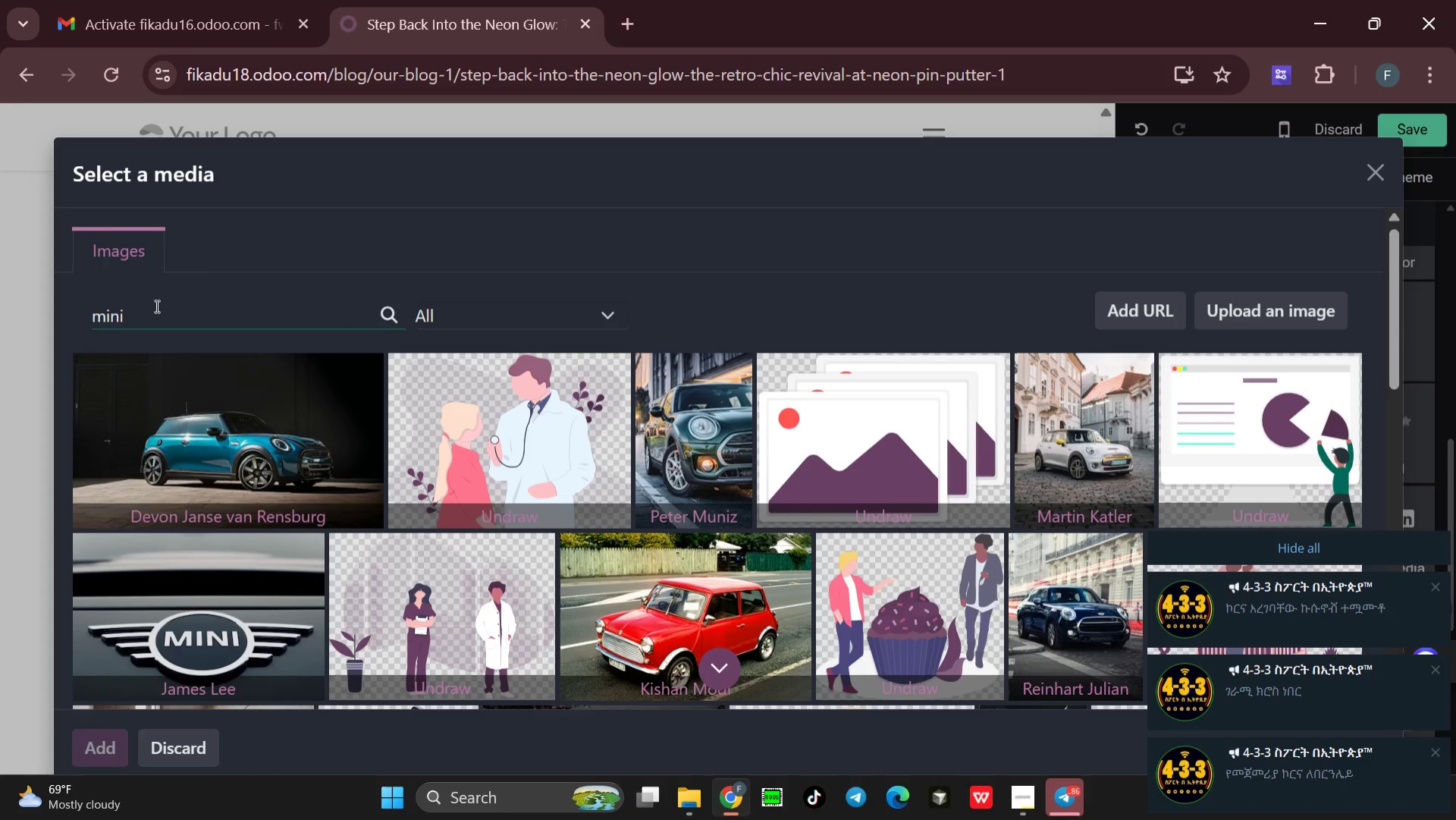 
wait(12.91)
 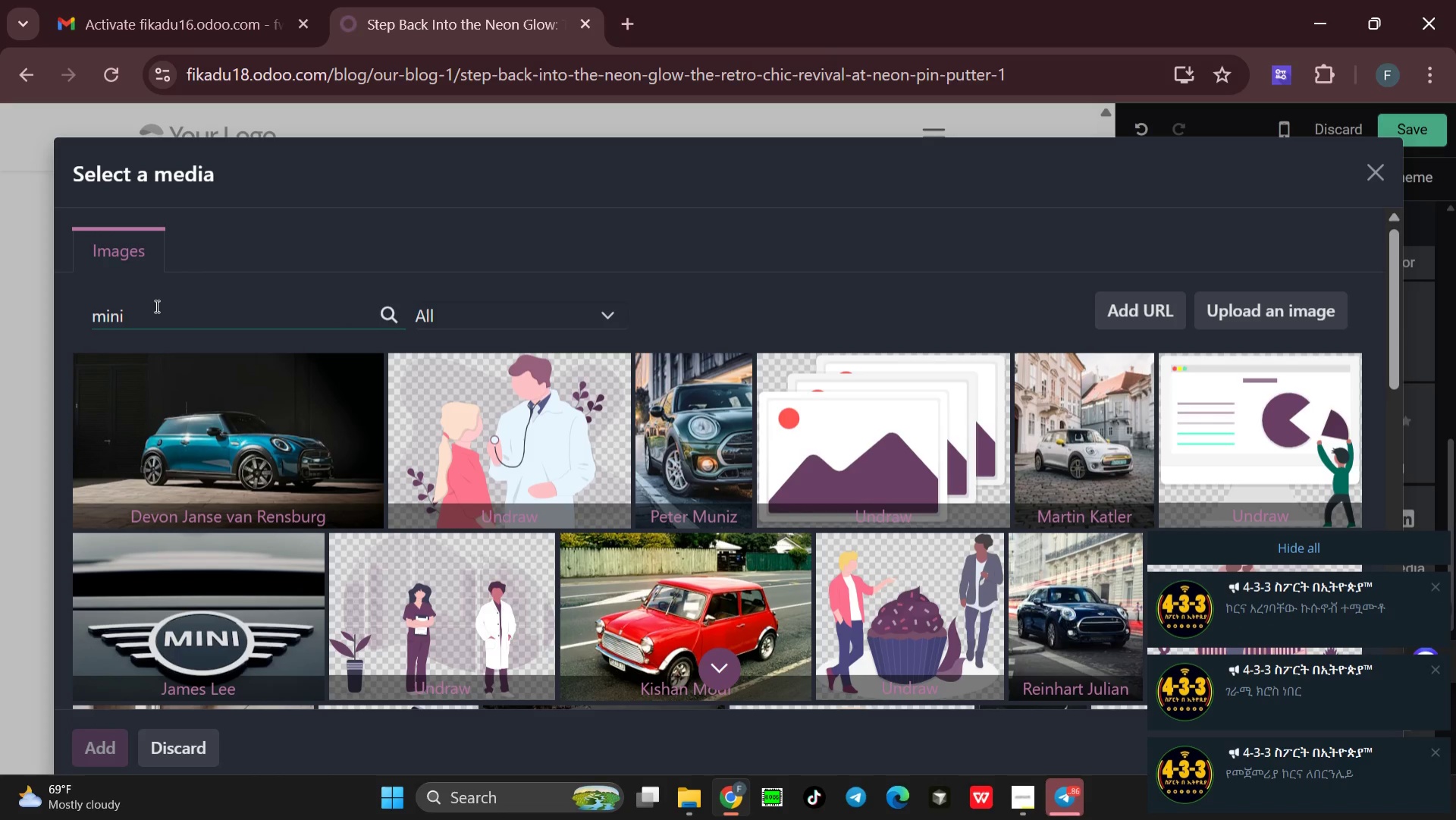 
type(-golf)
 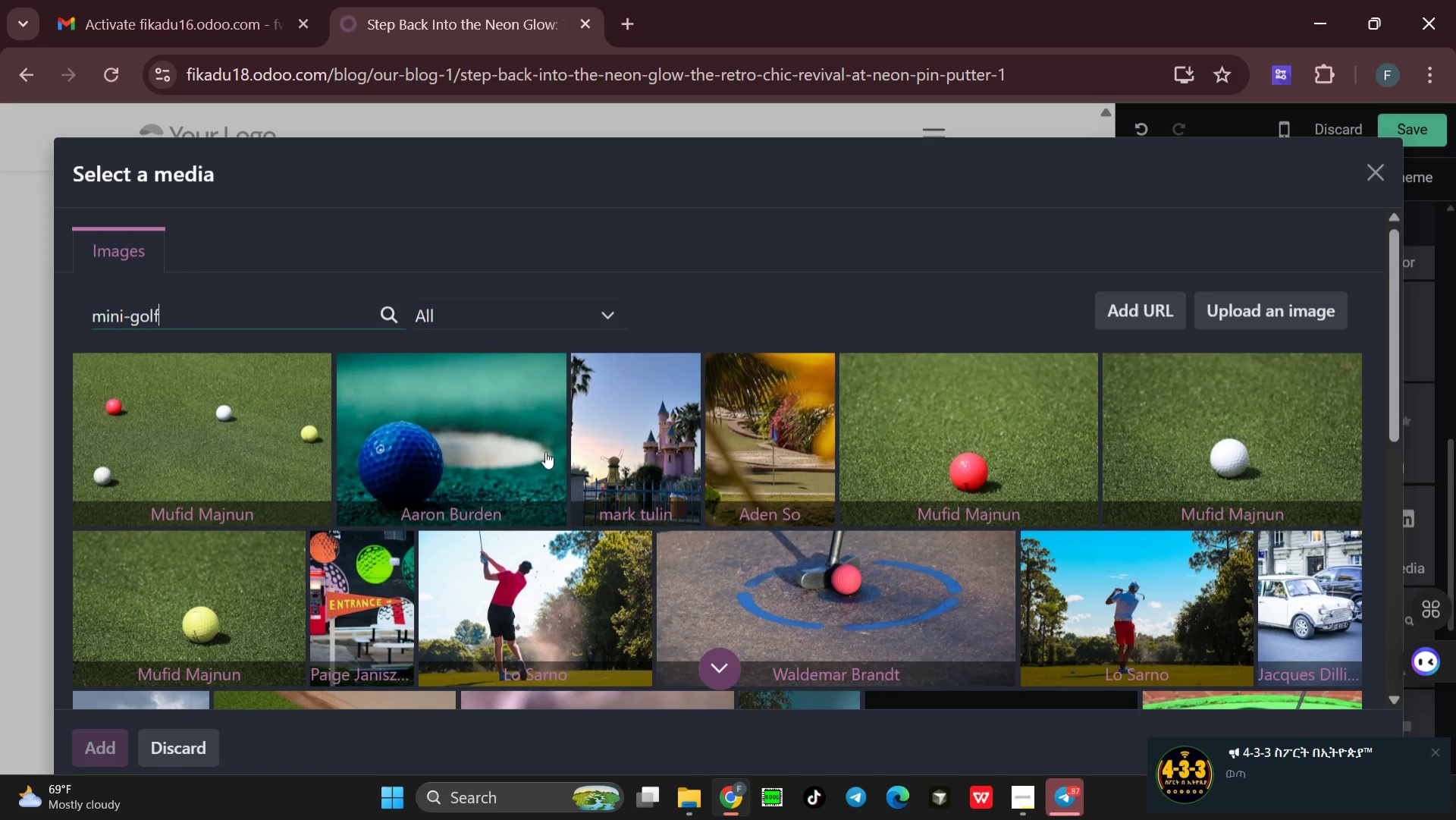 
wait(21.44)
 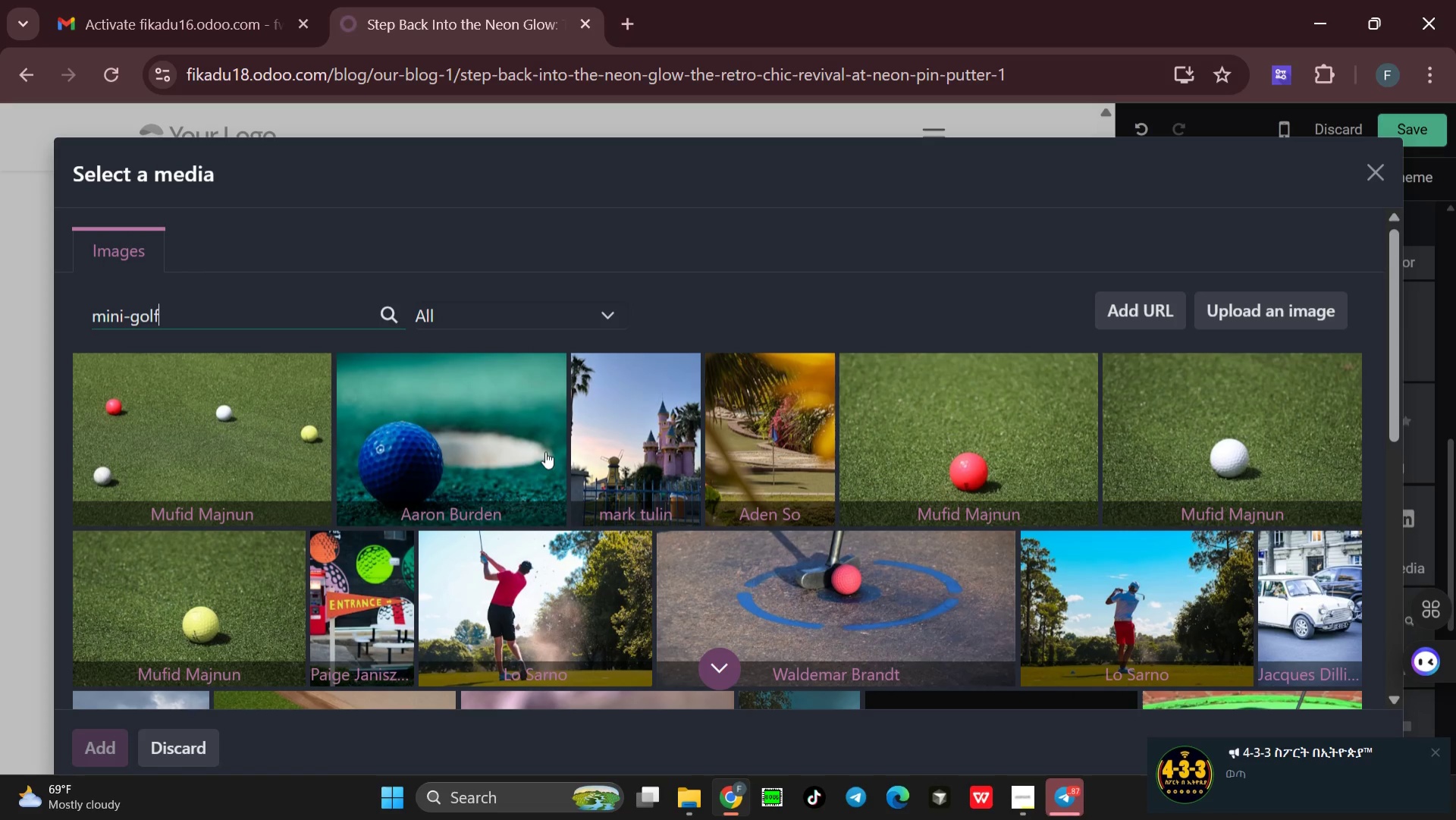 
left_click([226, 406])
 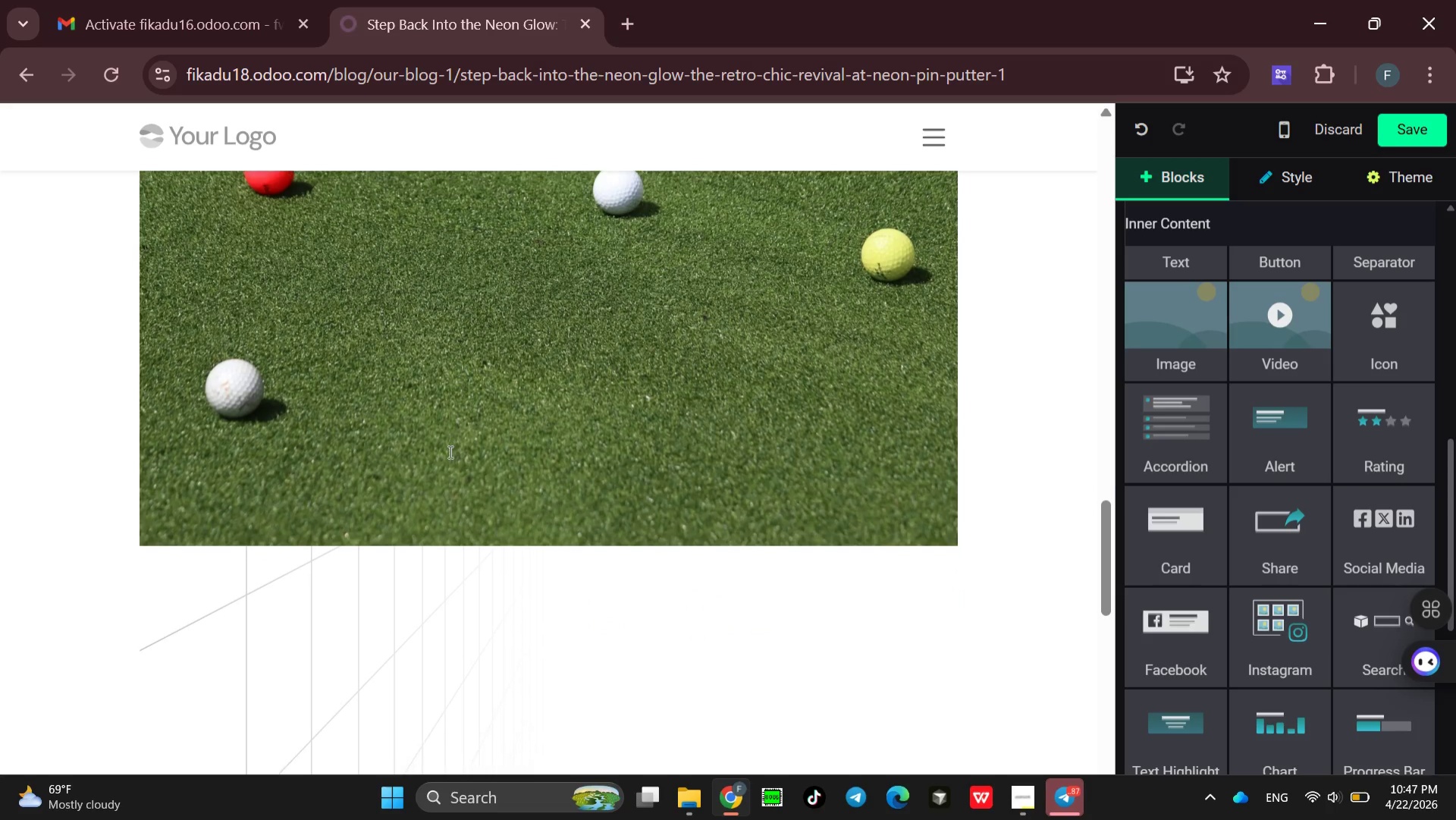 
wait(26.34)
 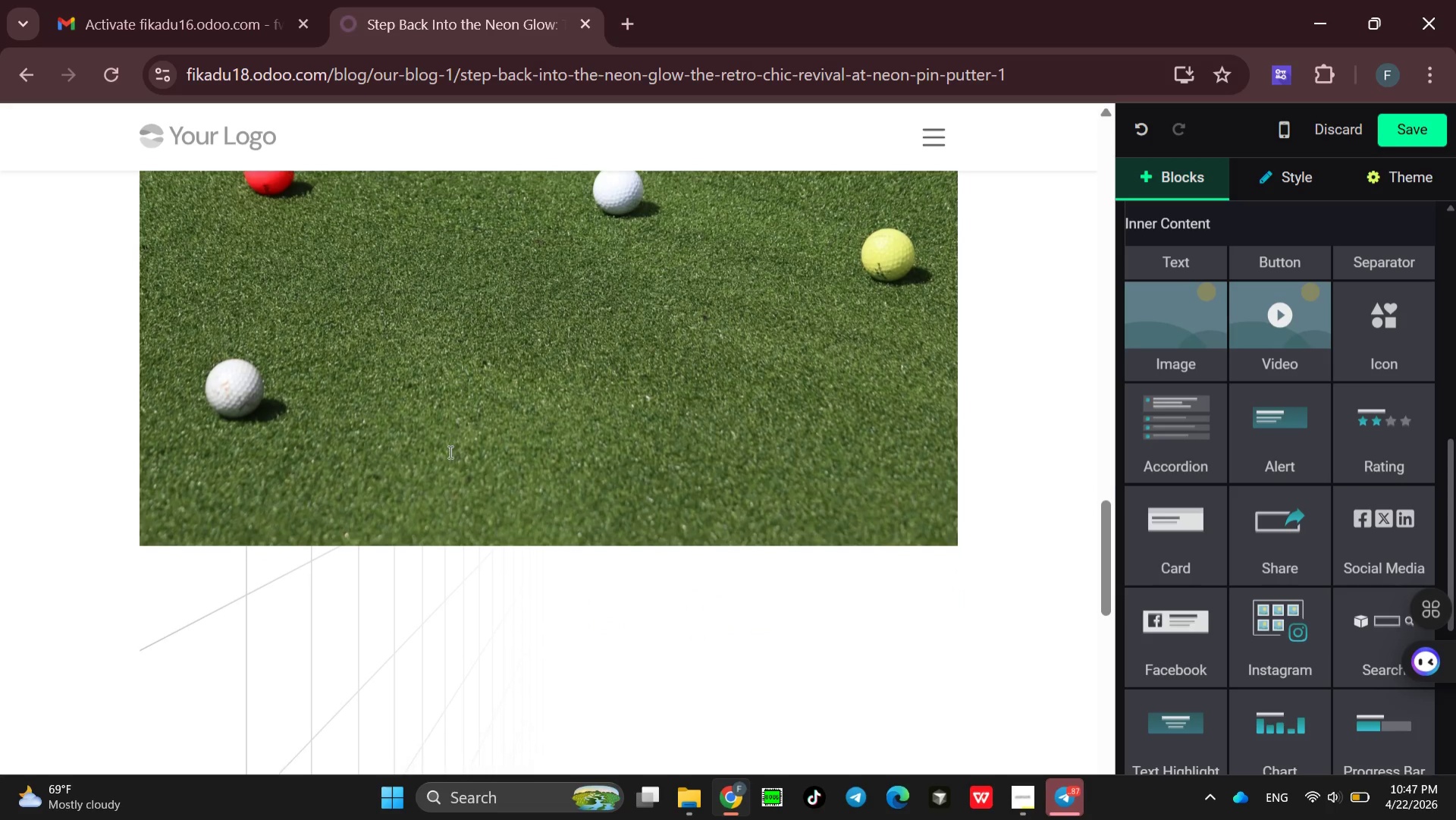 
mouse_move([1287, 439])
 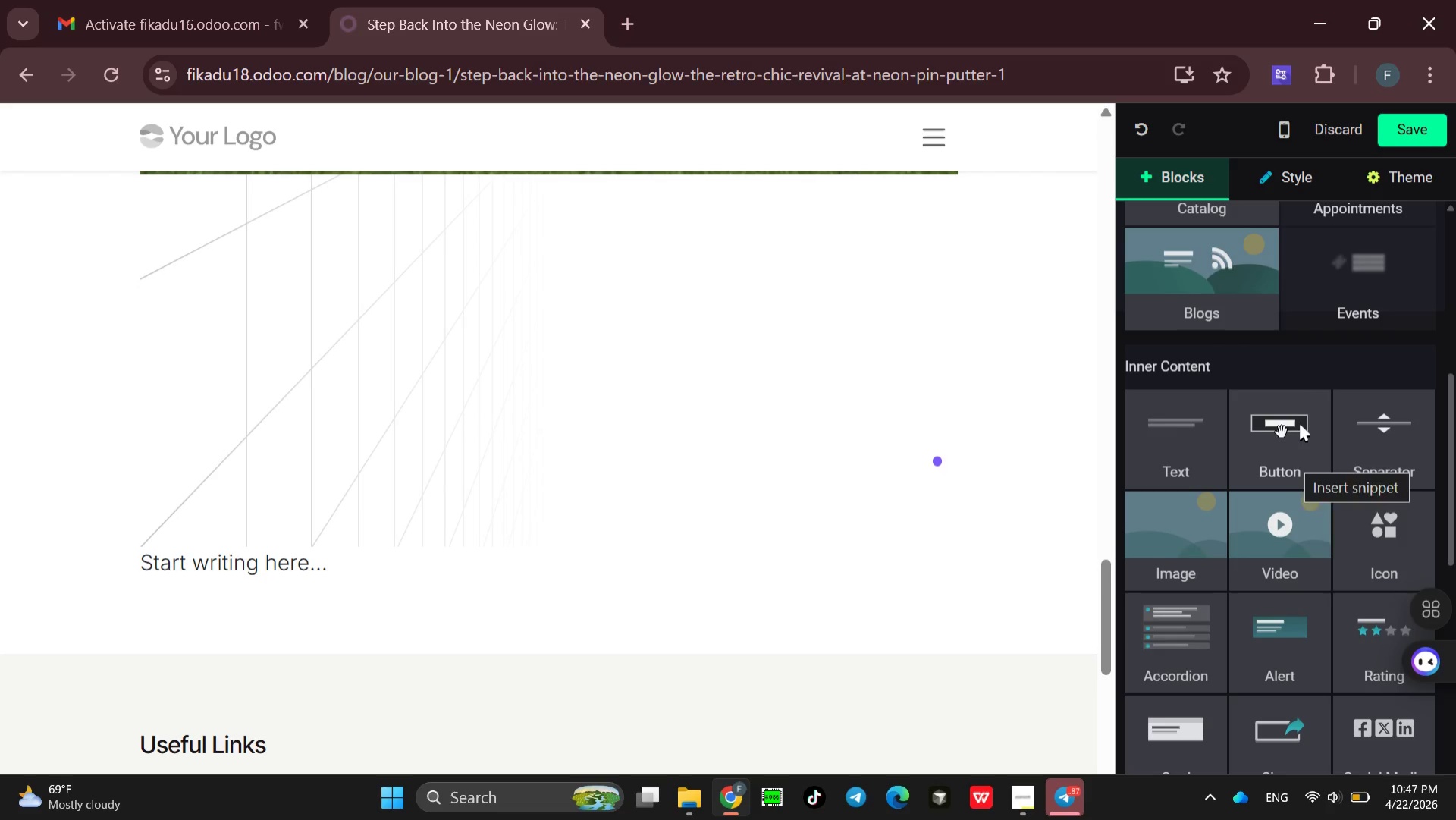 
left_click_drag(start_coordinate=[1282, 432], to_coordinate=[742, 558])
 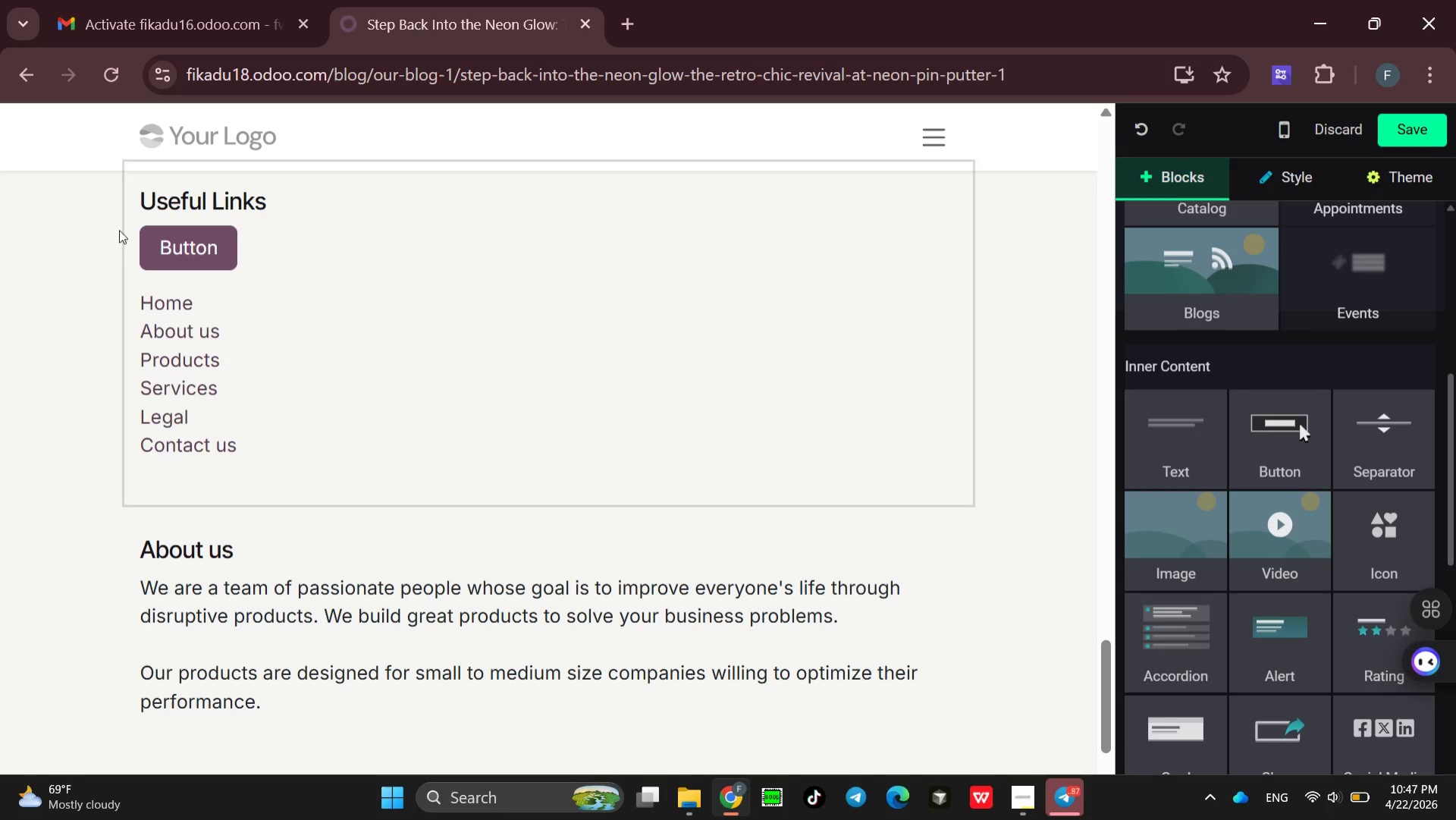 
wait(5.03)
 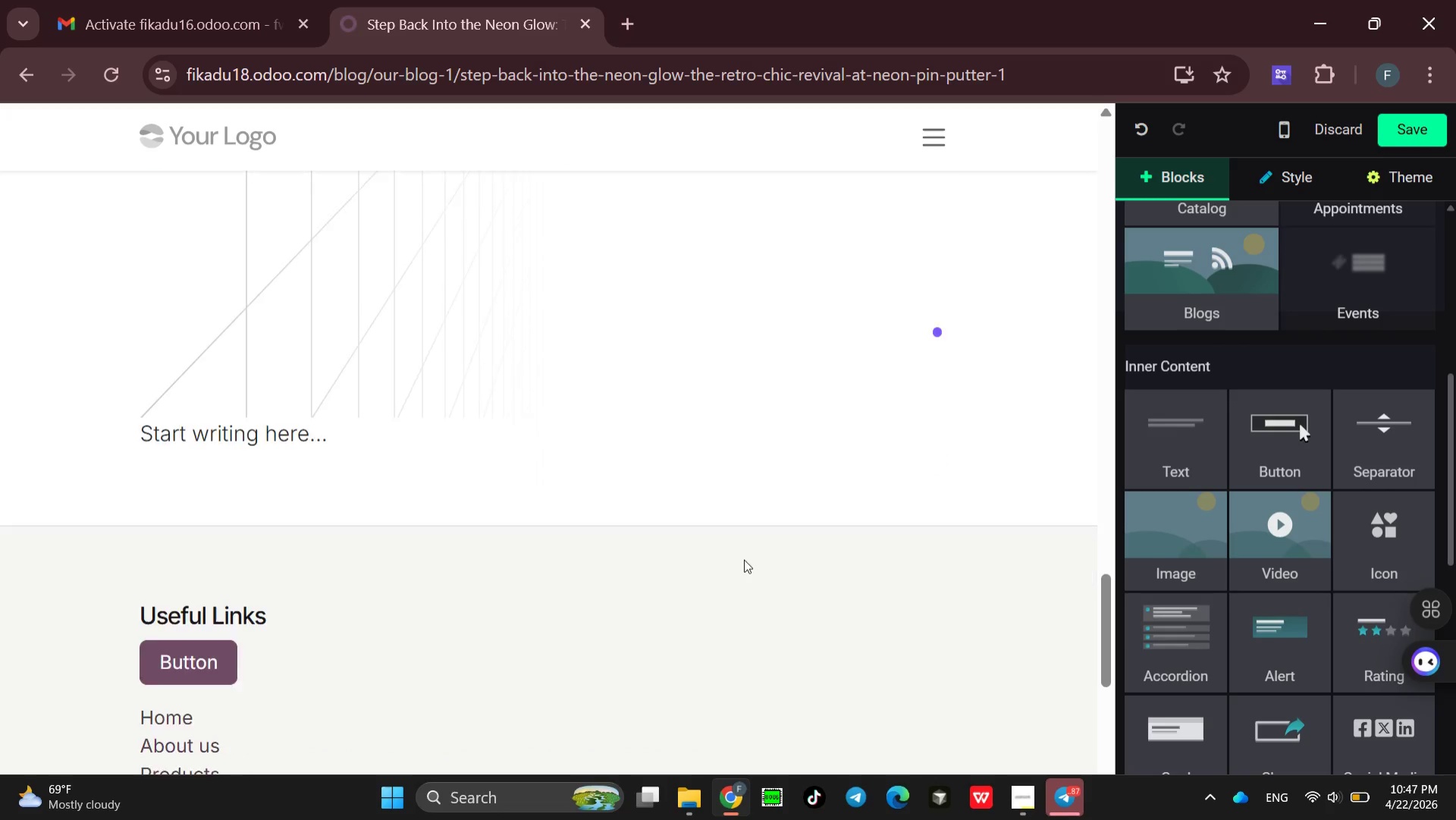 
left_click([219, 242])
 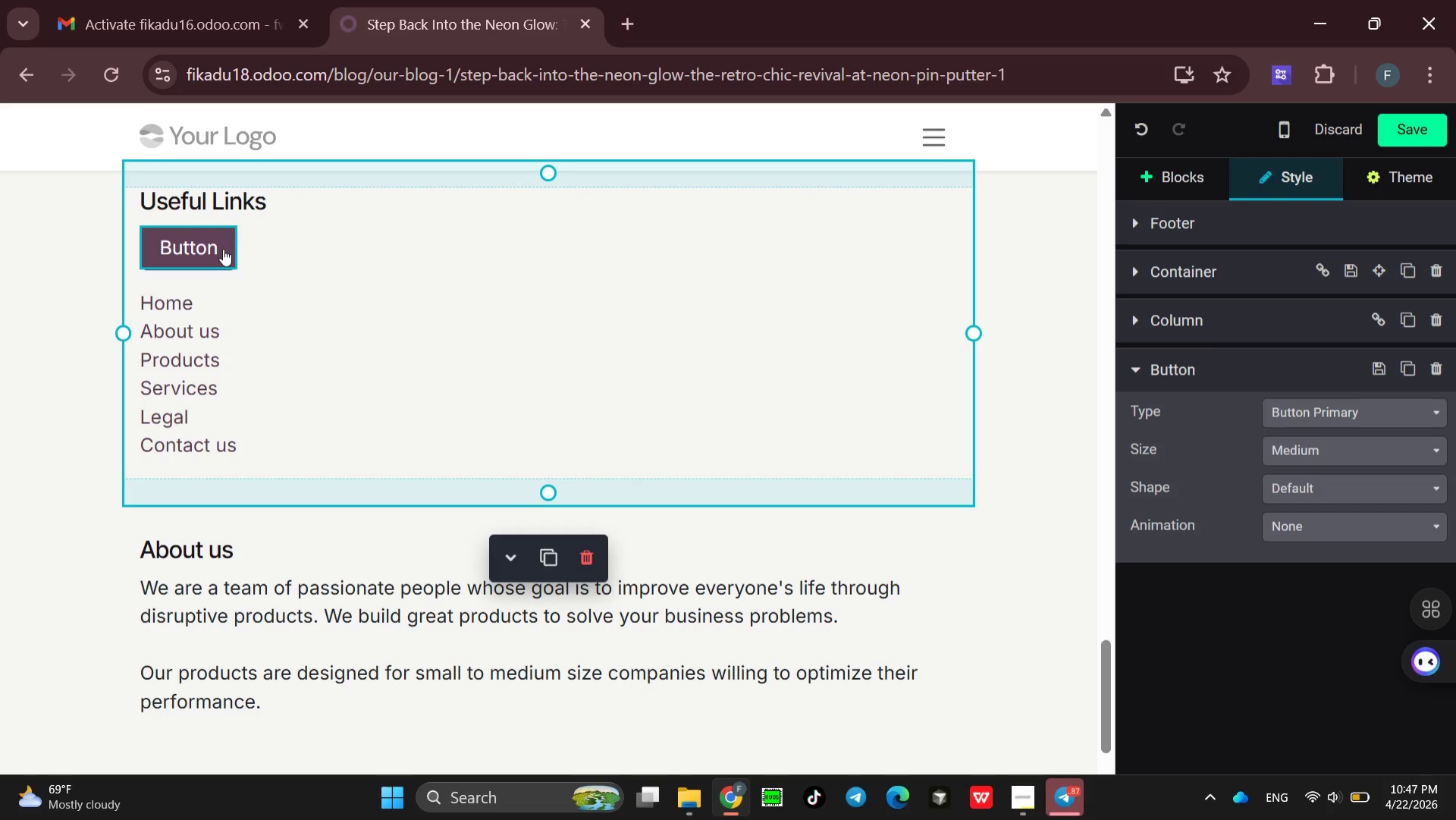 
left_click_drag(start_coordinate=[214, 248], to_coordinate=[324, 268])
 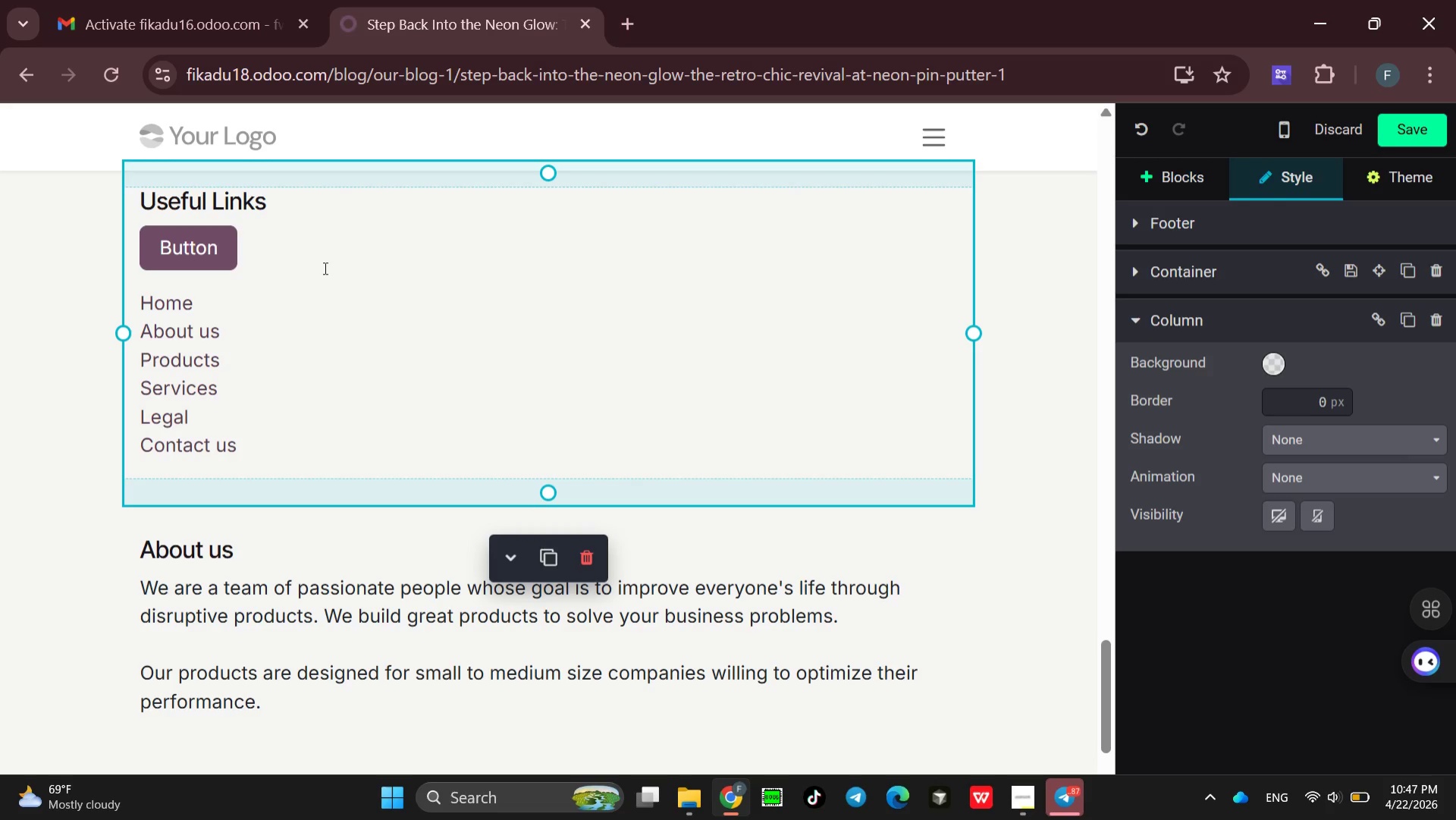 
key(Control+Z)
 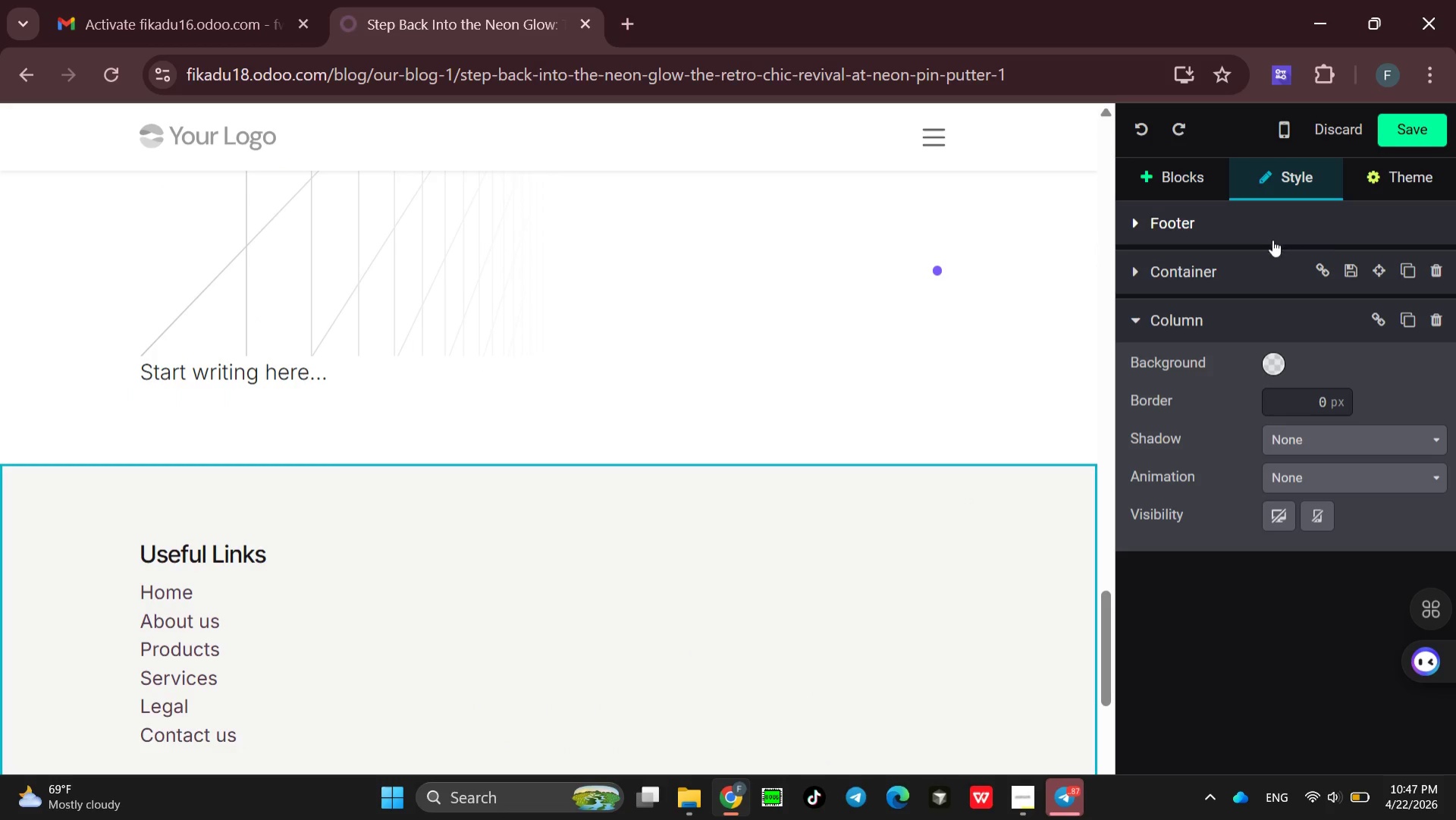 
wait(7.5)
 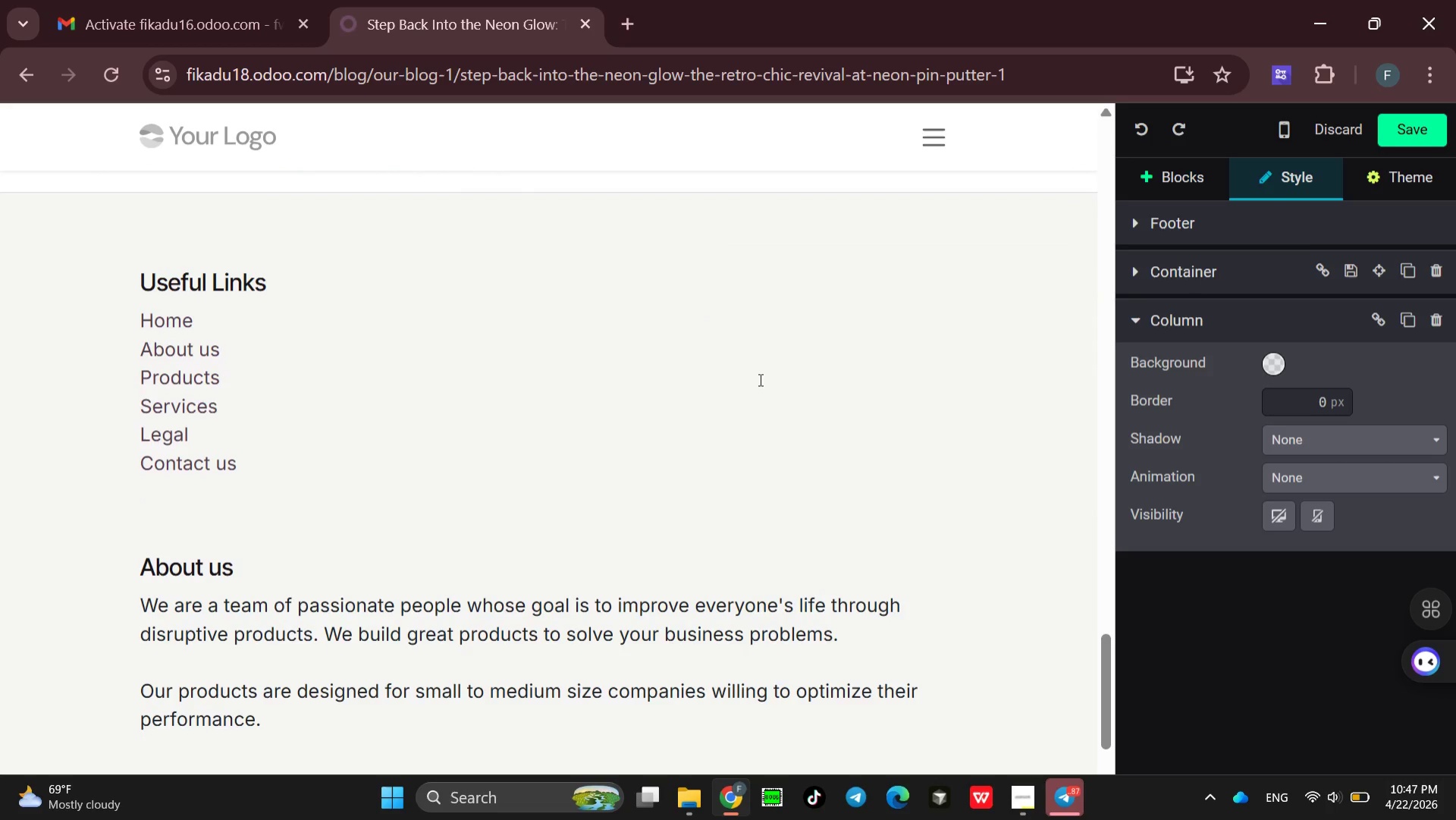 
left_click([1170, 185])
 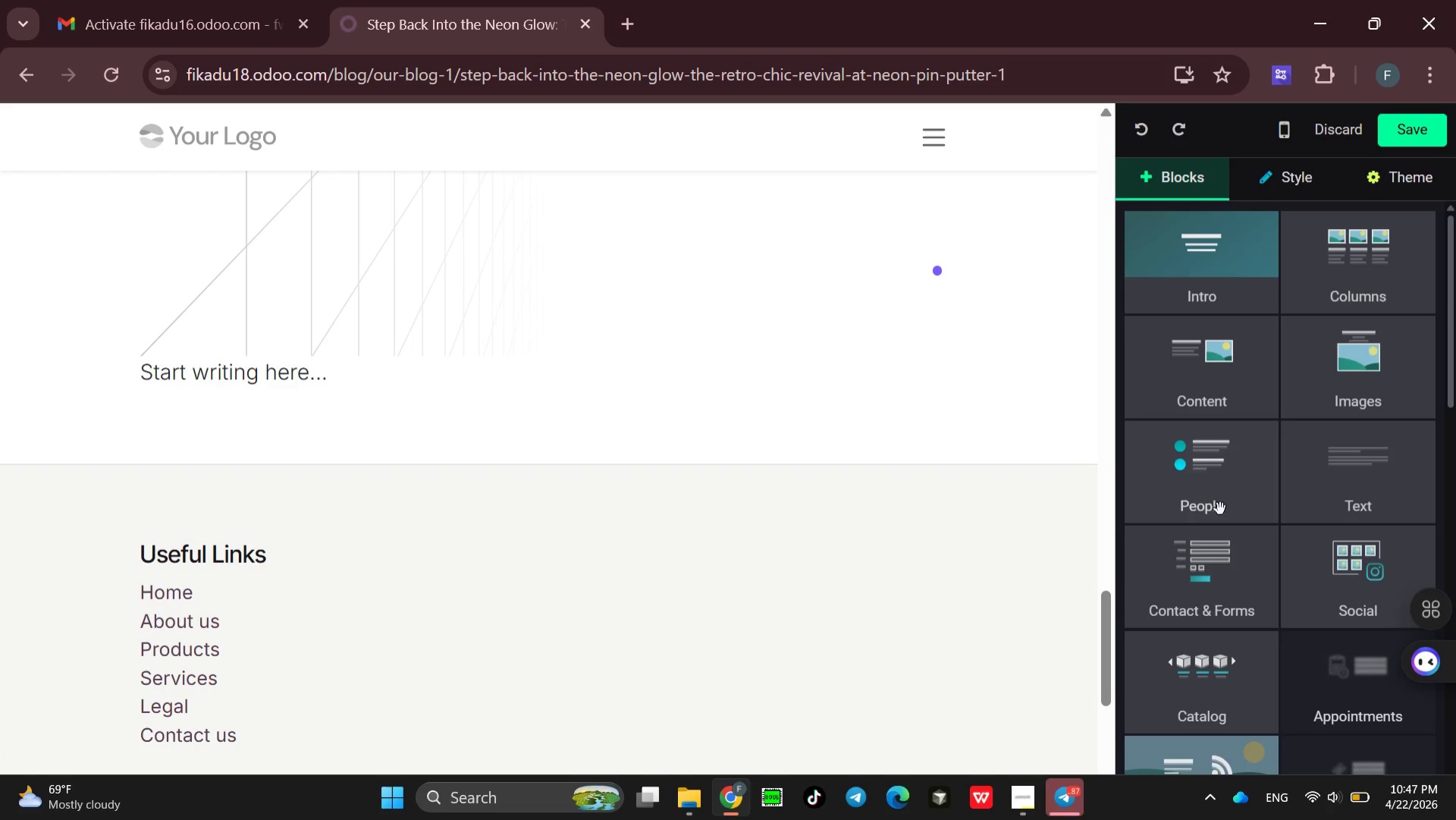 
mouse_move([1174, 427])
 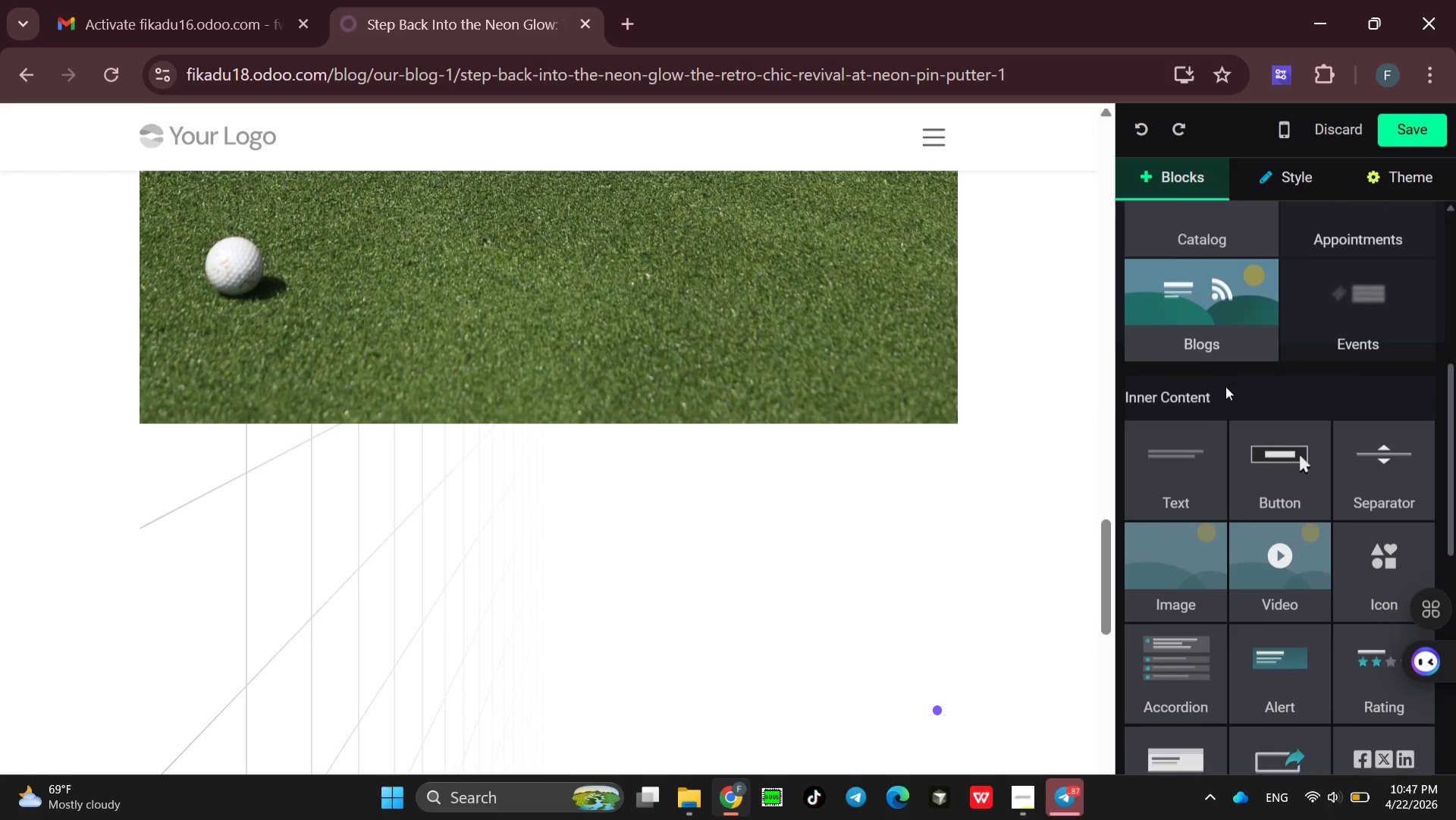 
wait(5.55)
 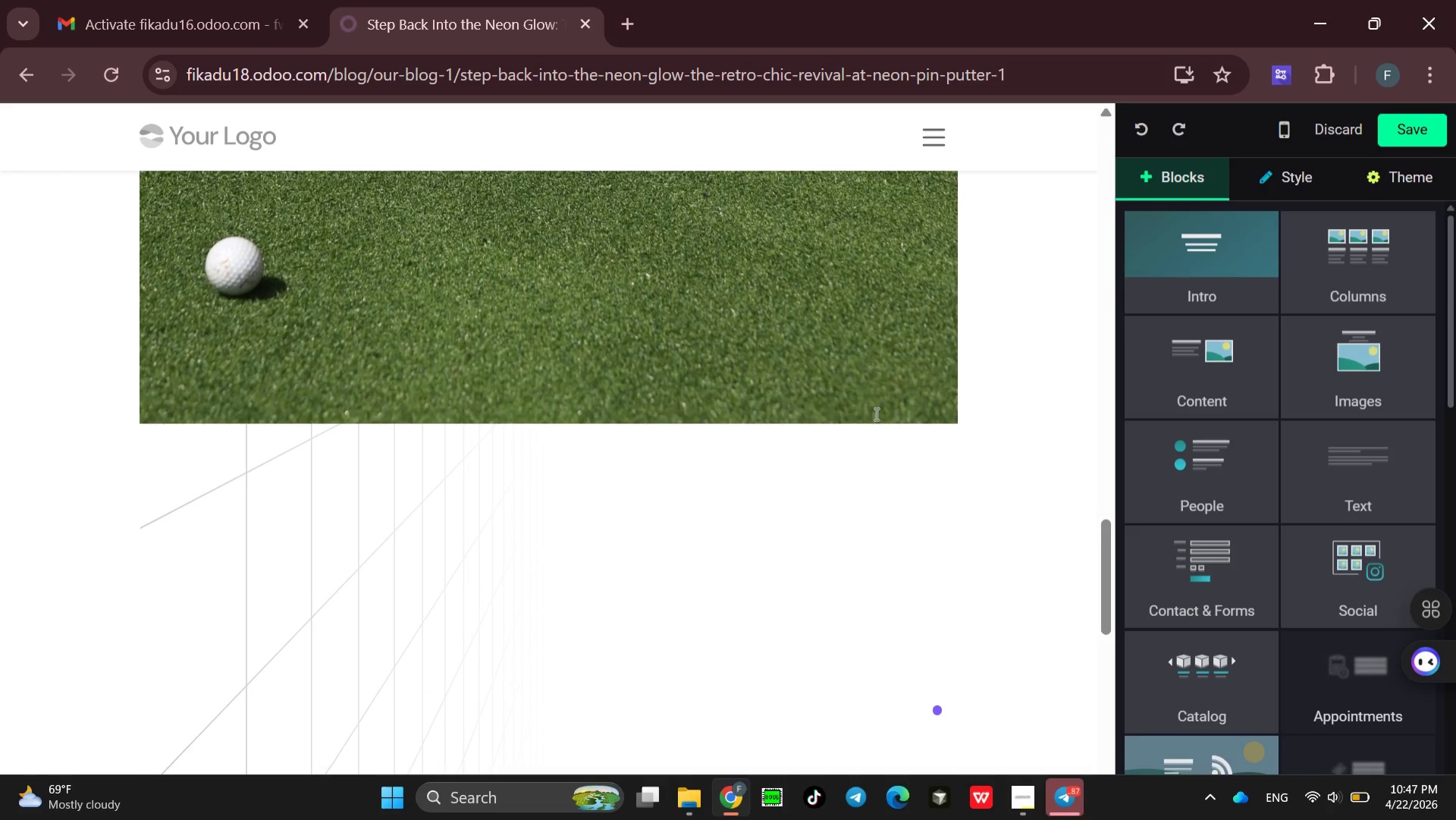 
left_click_drag(start_coordinate=[1272, 455], to_coordinate=[856, 551])
 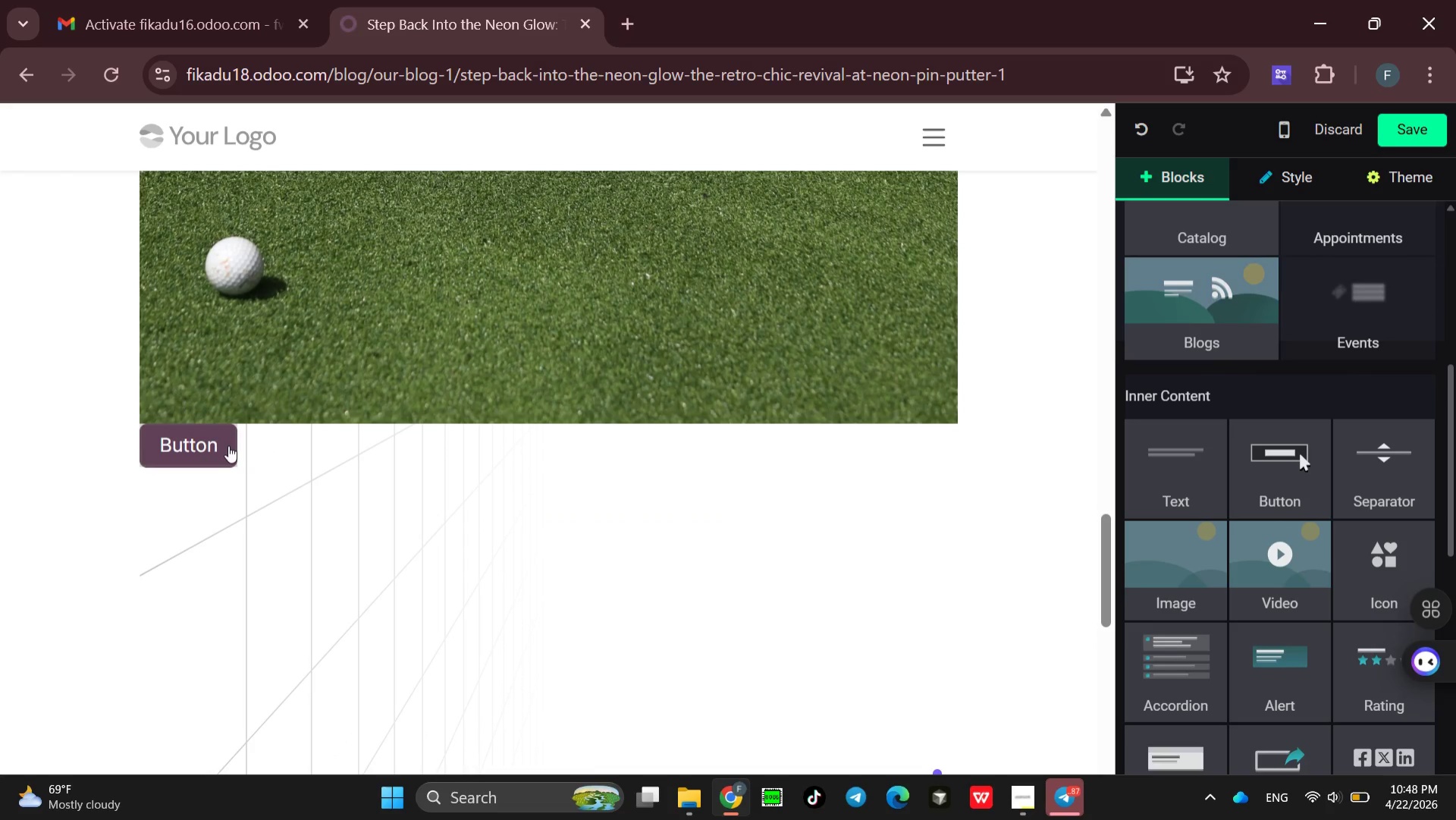 
wait(5.11)
 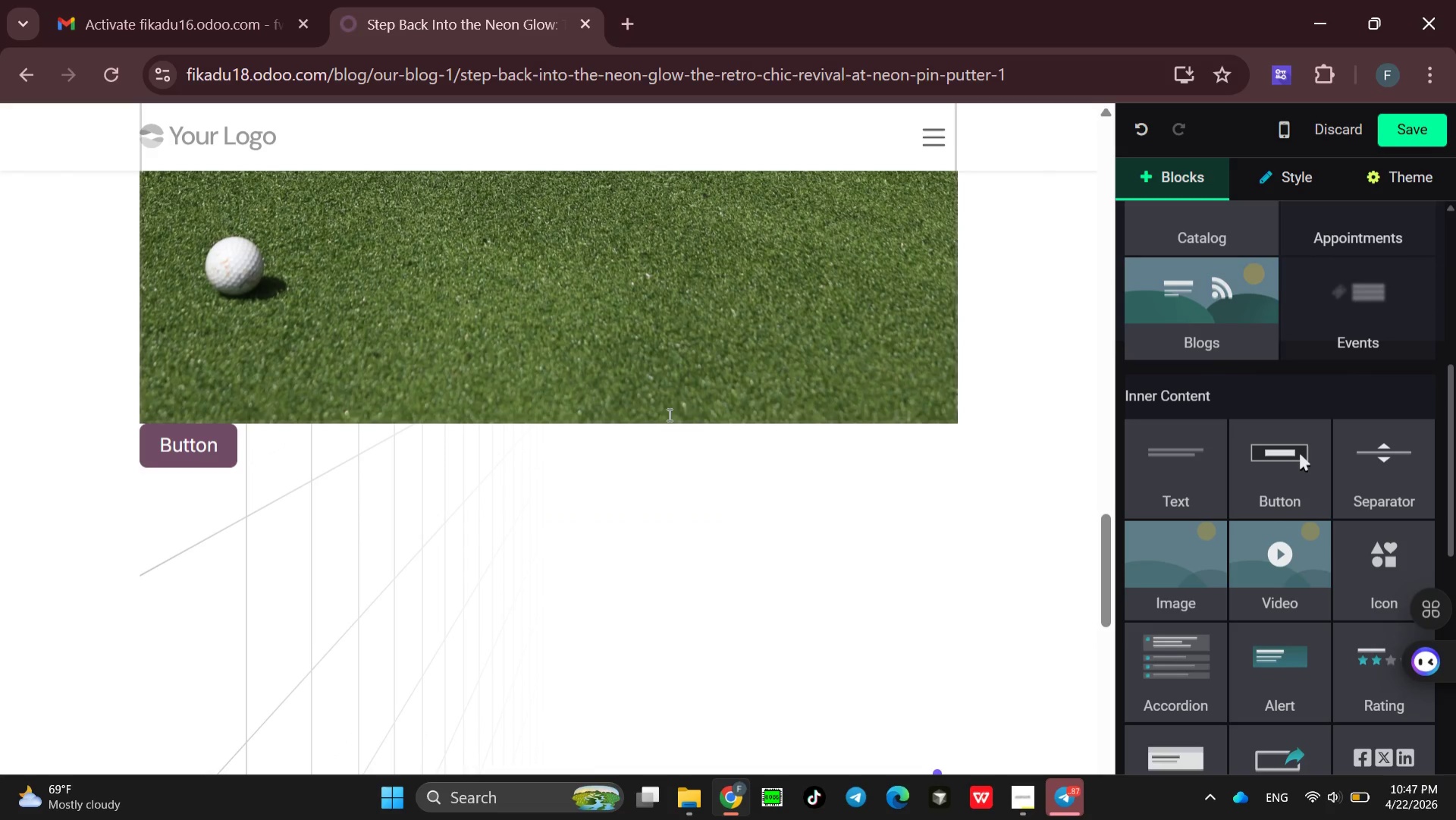 
key(Control+Z)
 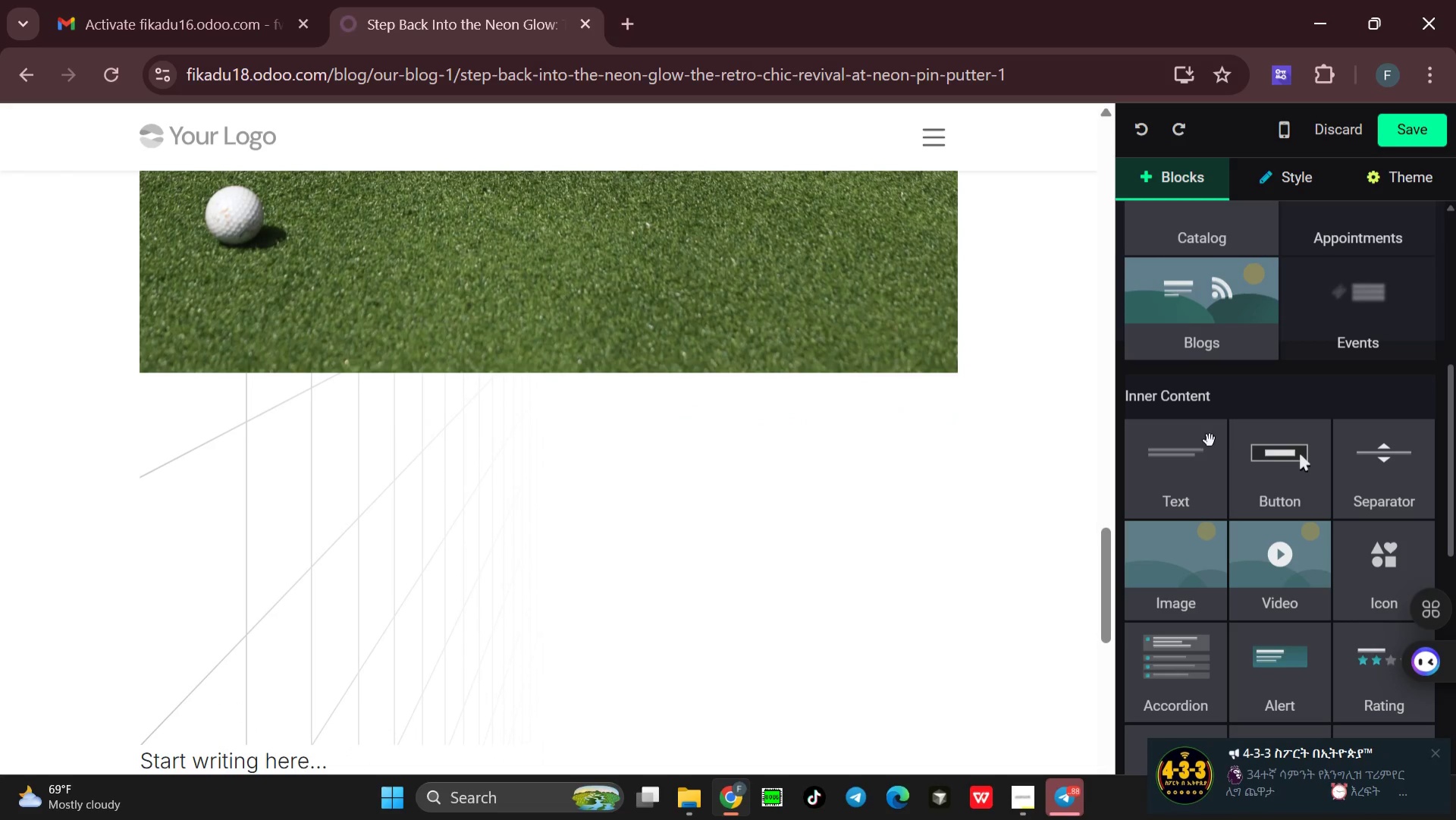 
left_click_drag(start_coordinate=[1289, 479], to_coordinate=[822, 558])
 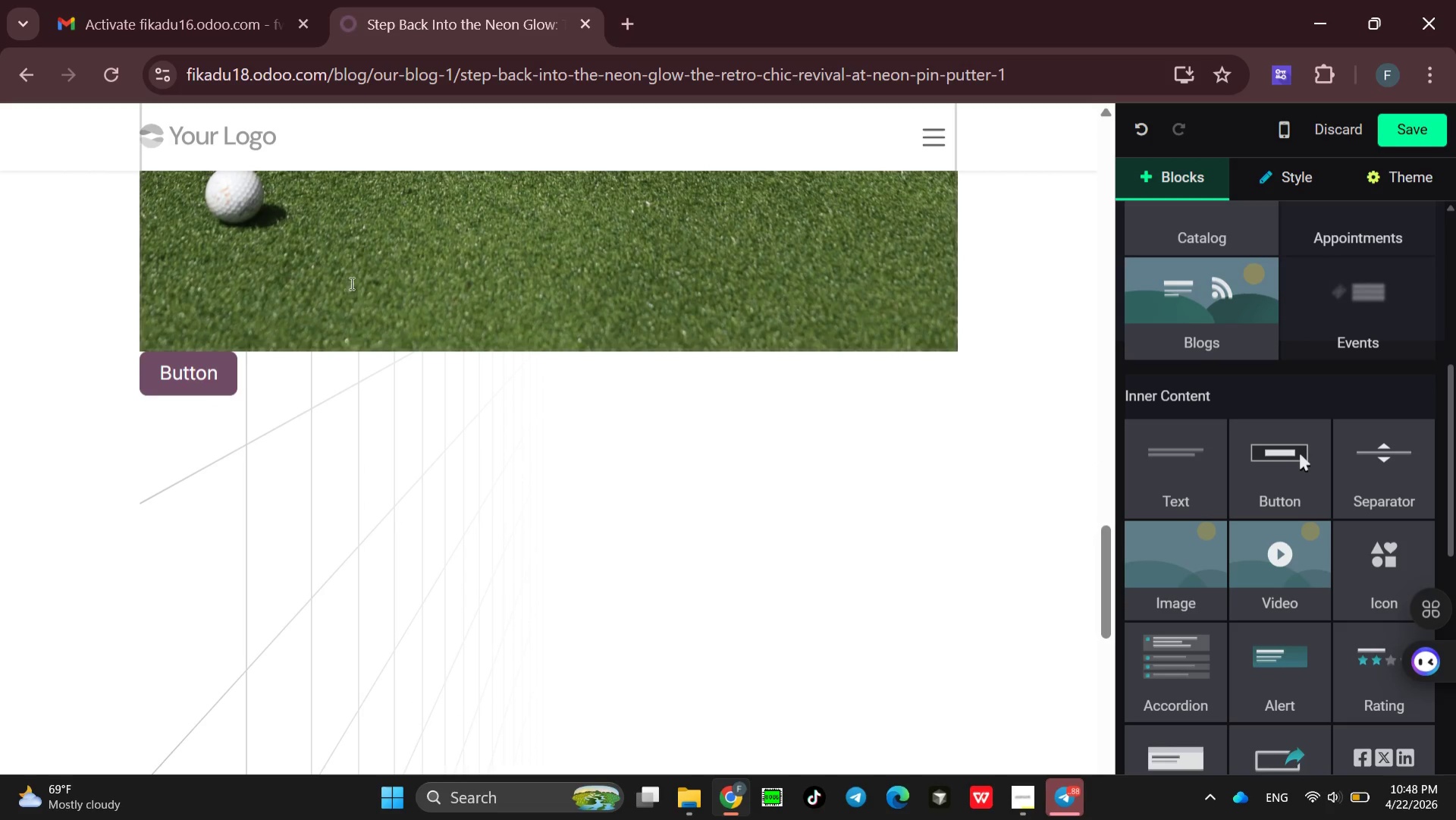 
wait(11.02)
 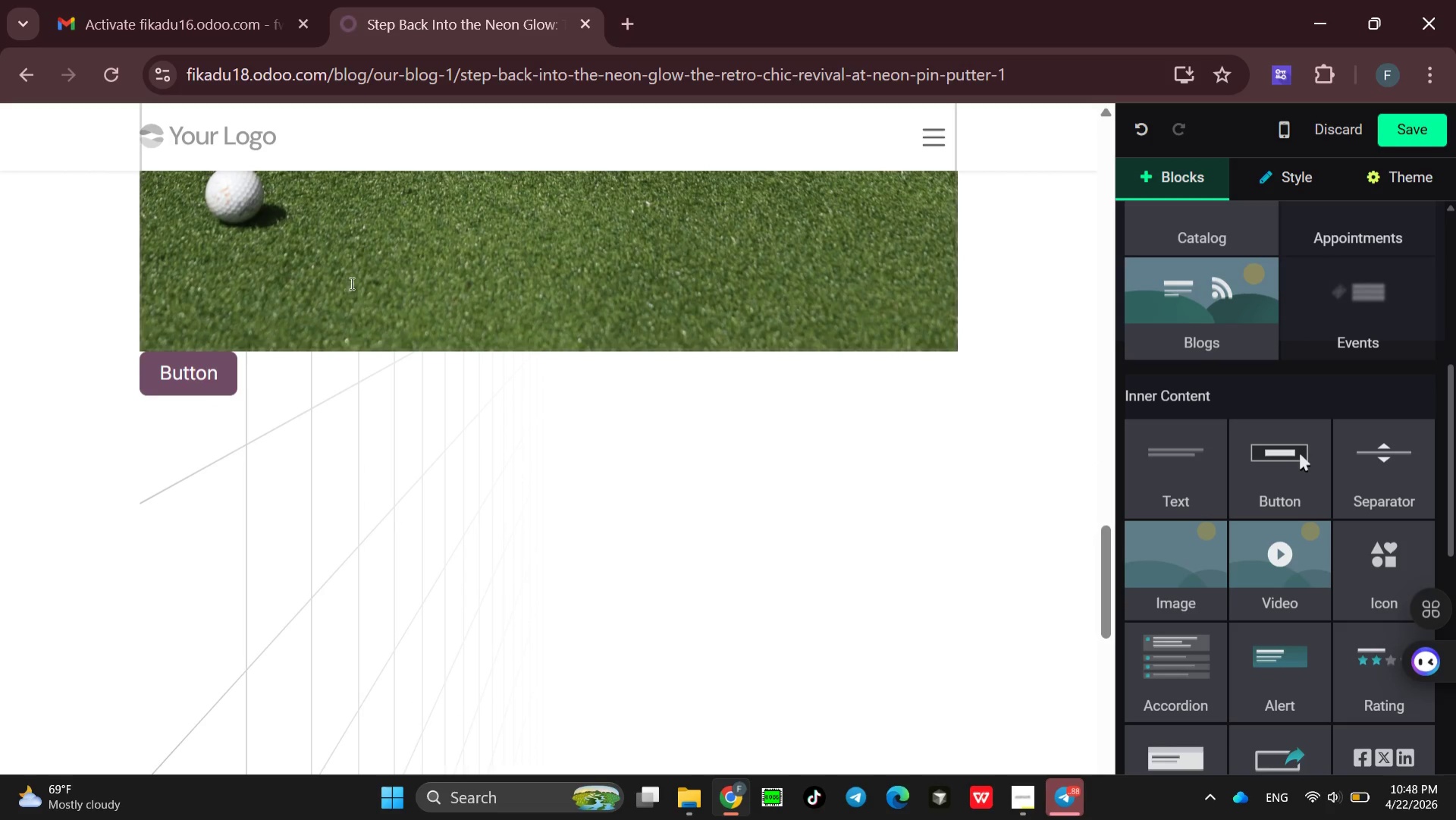 
left_click([226, 379])
 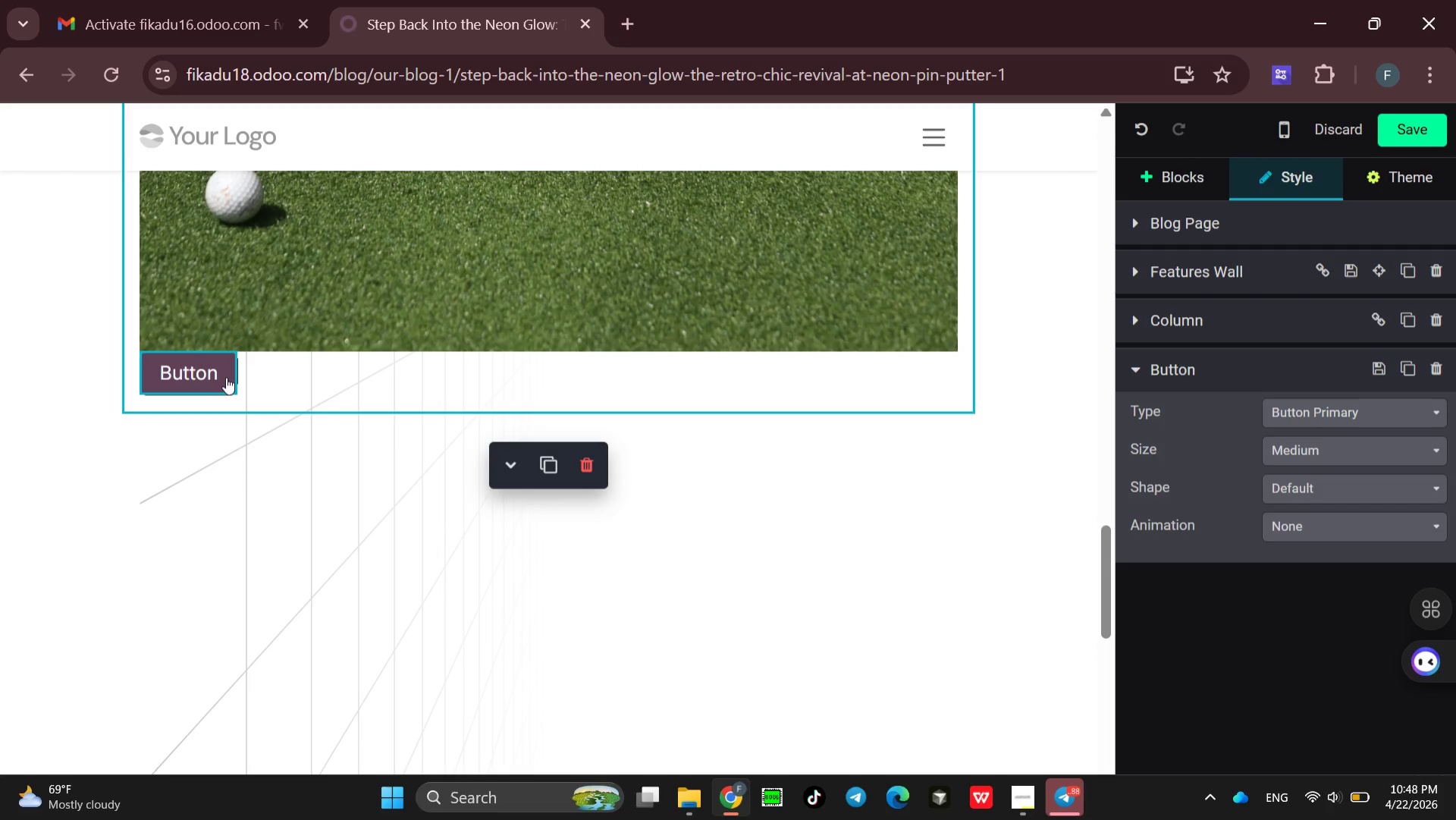 
key(Backspace)
 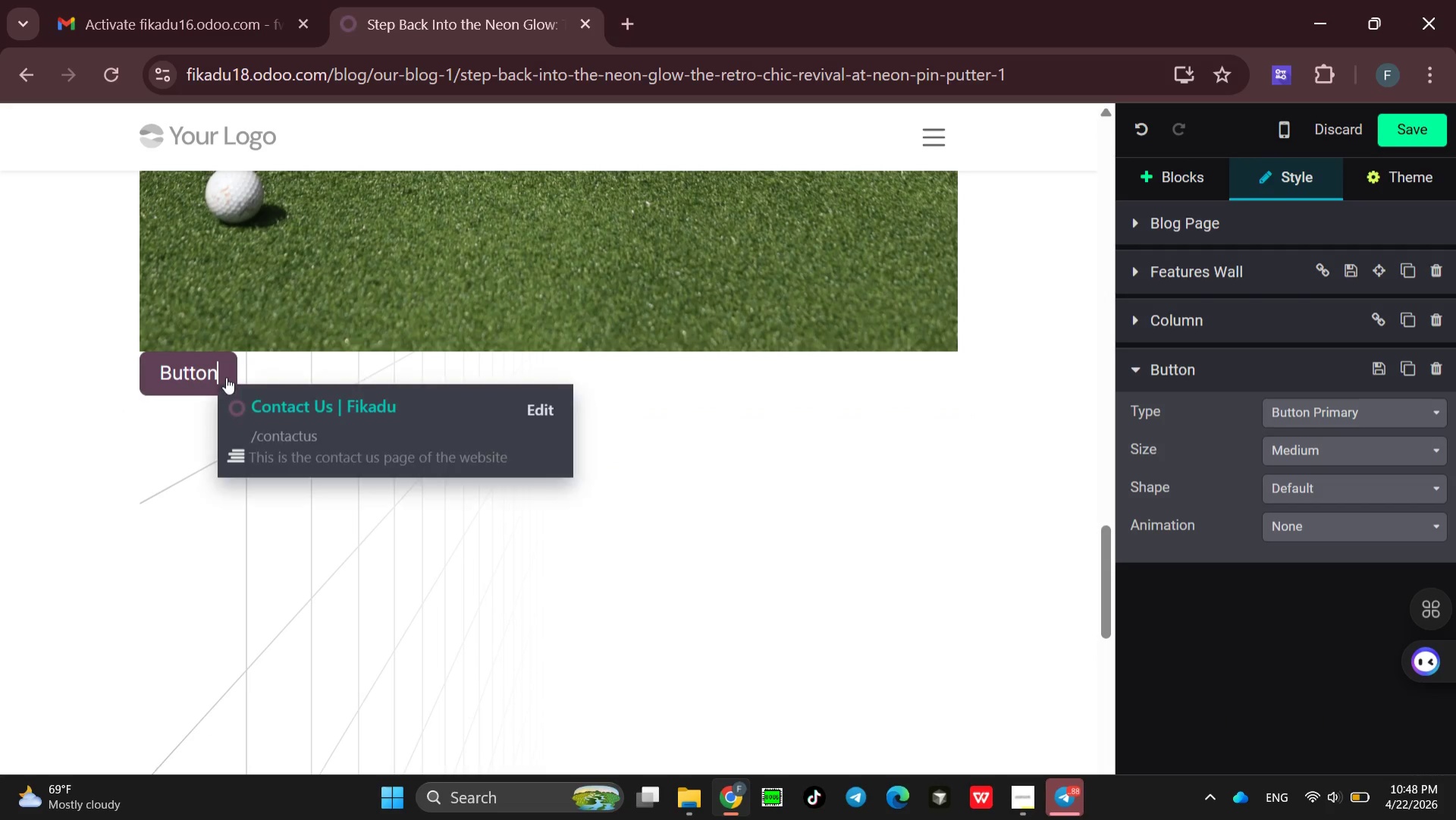 
key(Backspace)
 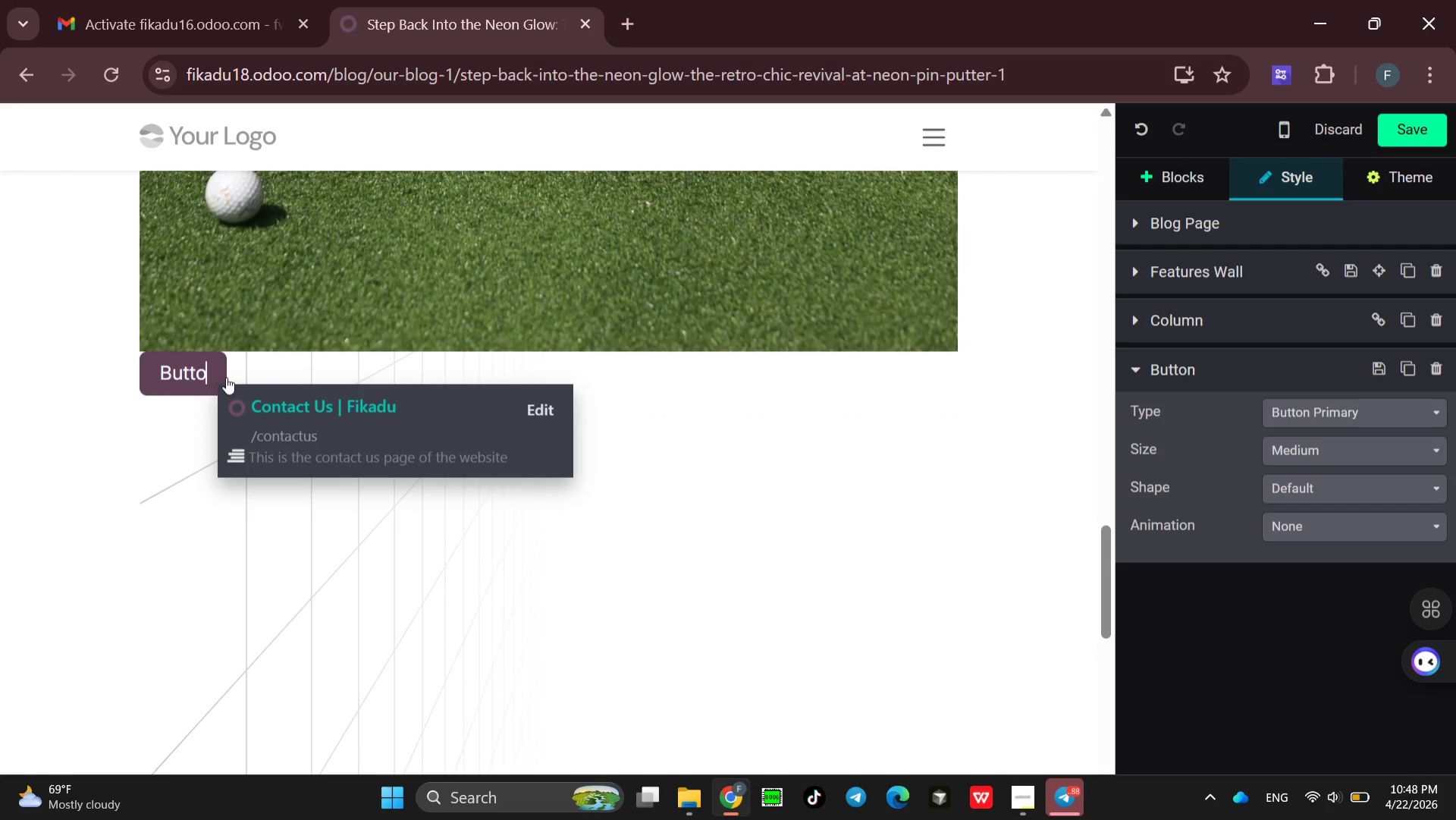 
key(Backspace)
 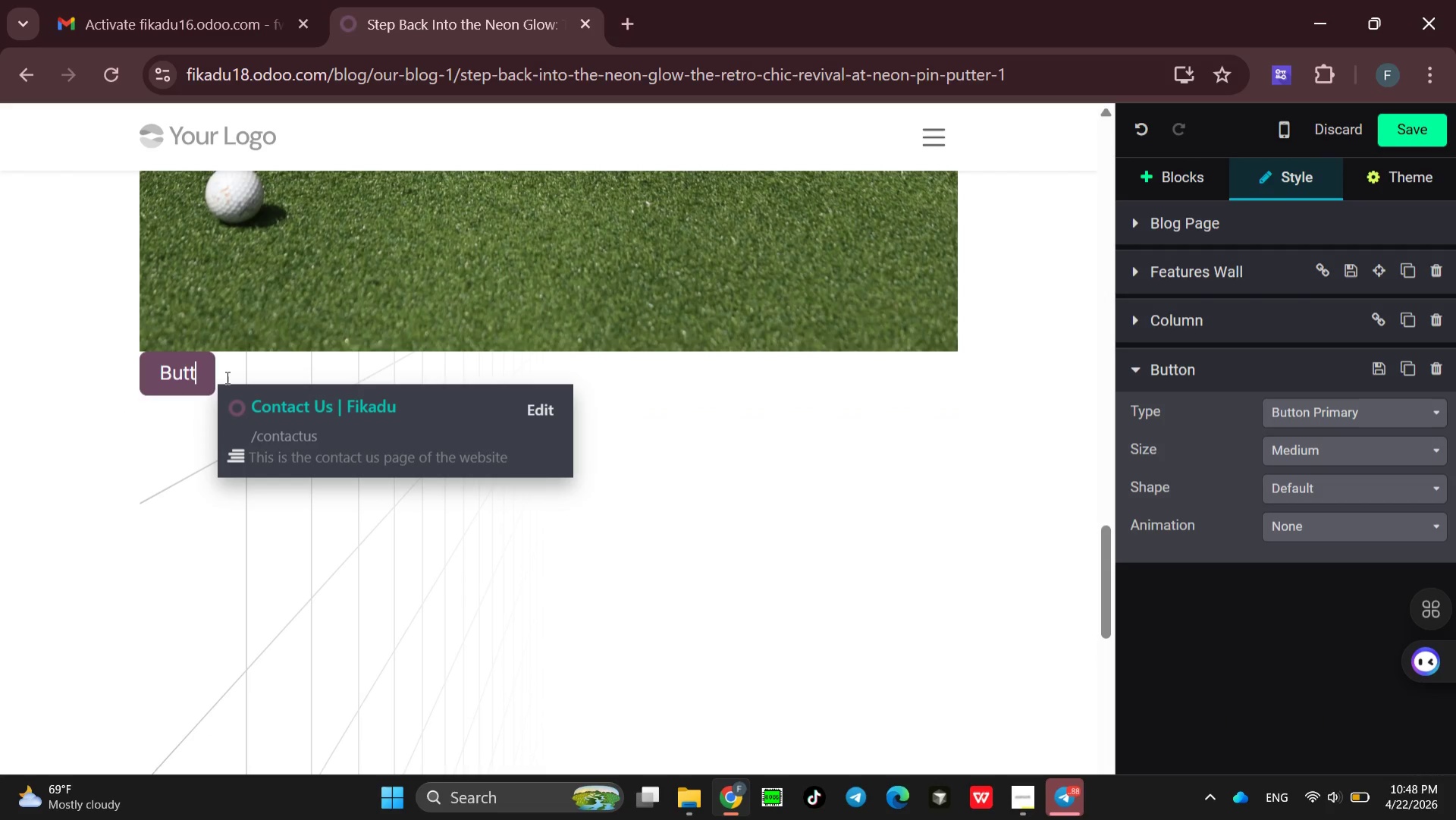 
key(Backspace)
 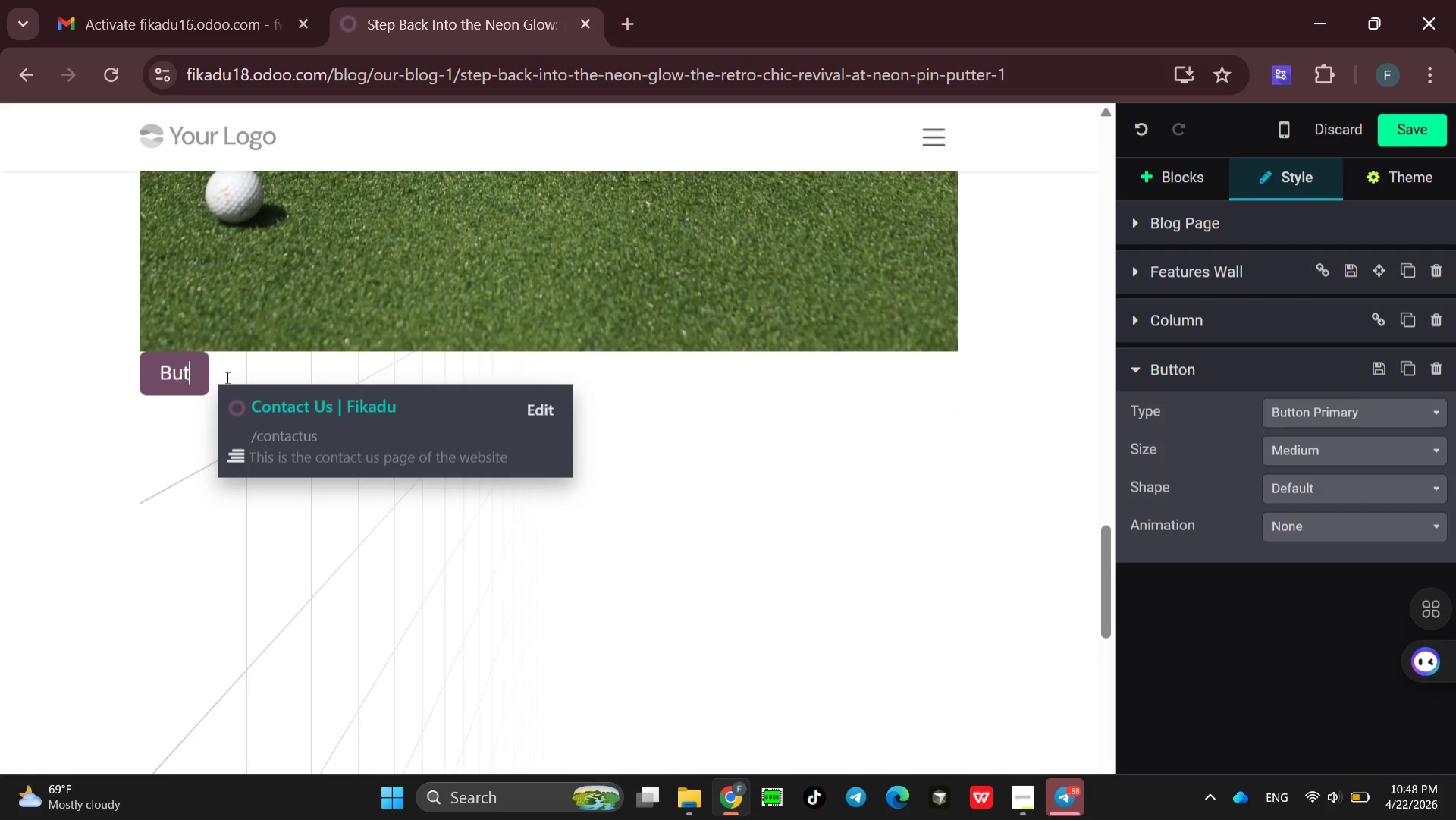 
key(Backspace)
 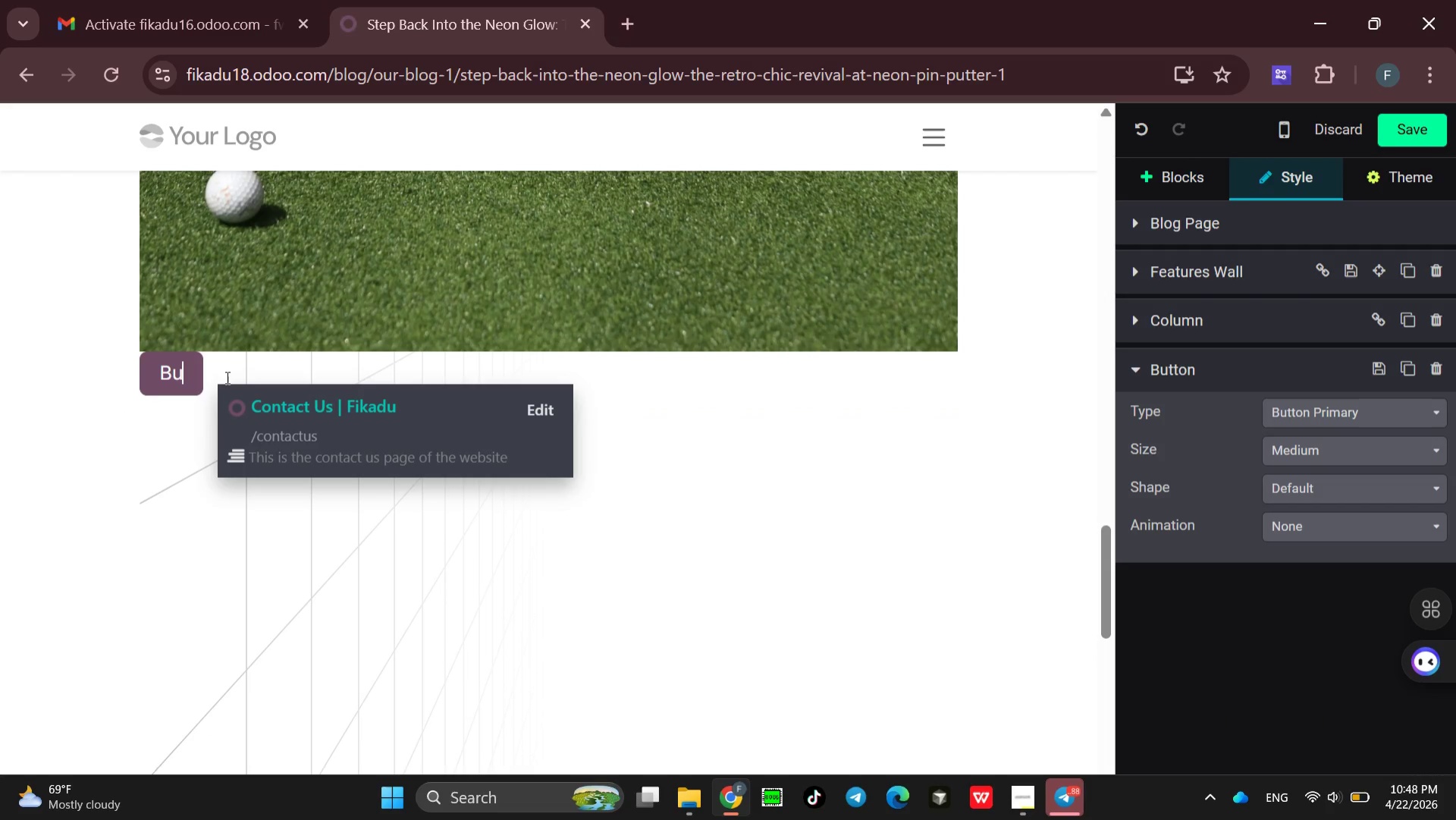 
key(Backspace)
 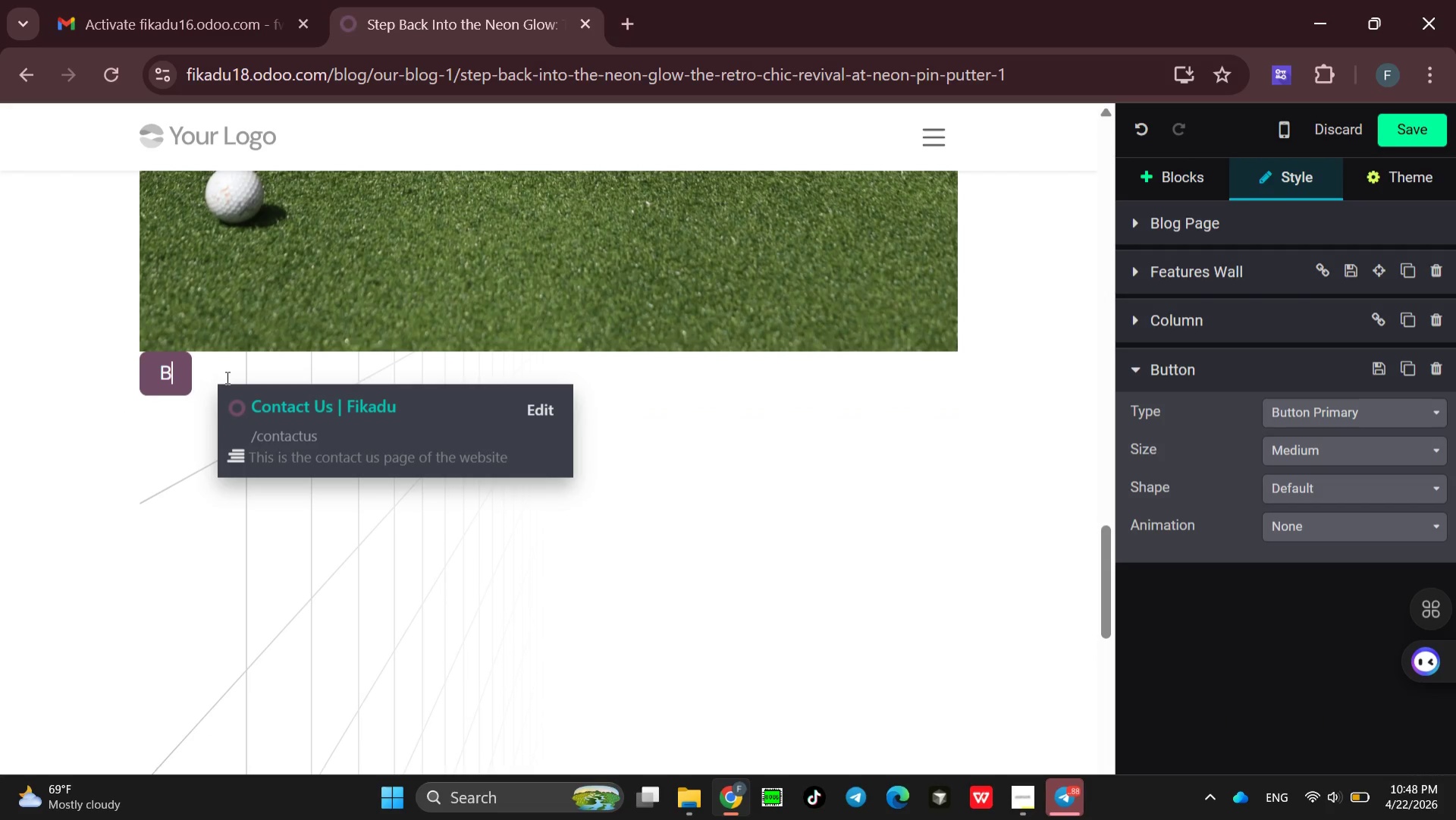 
key(Backspace)
 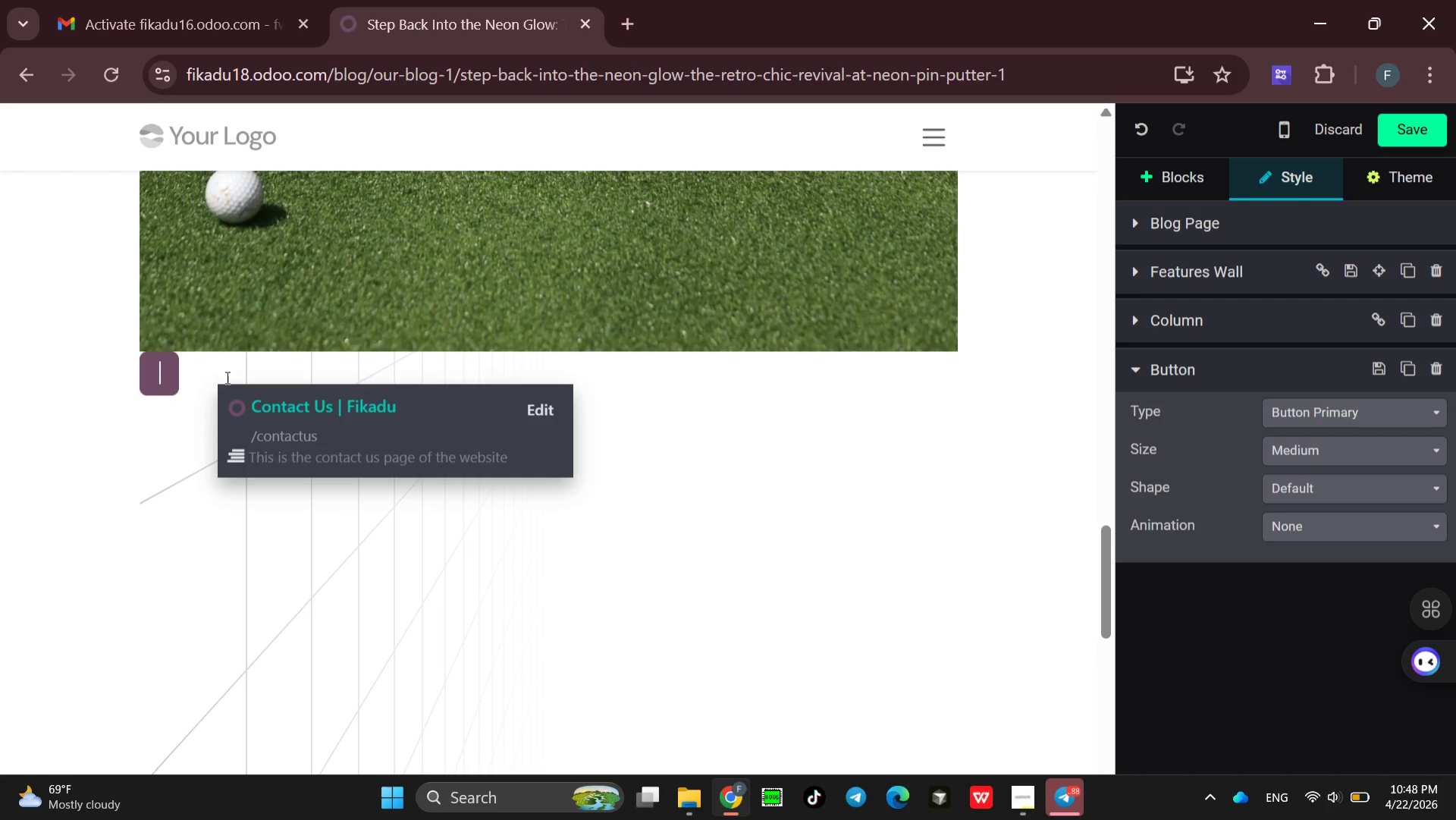 
wait(5.7)
 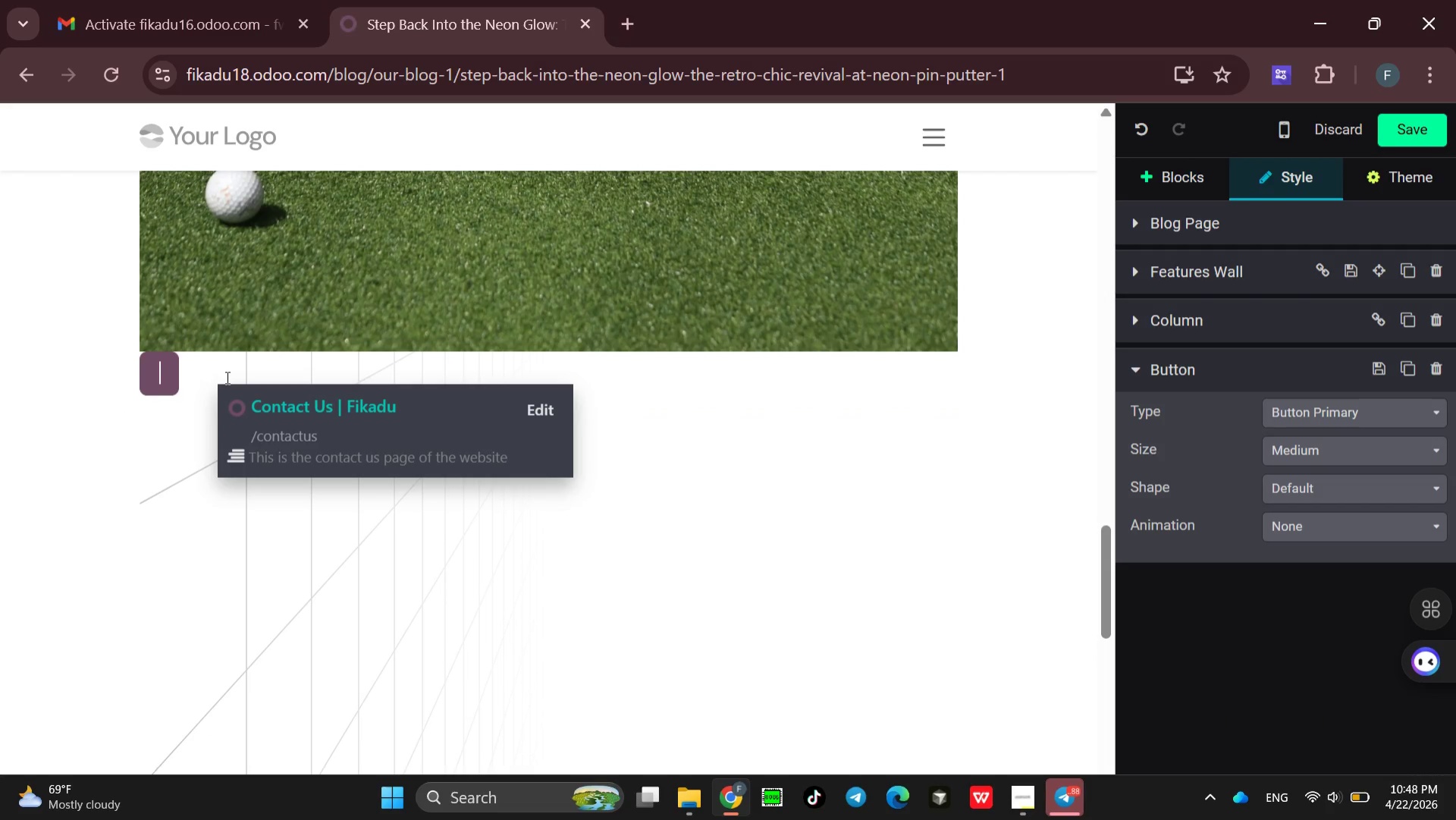 
type(See the vibe )
 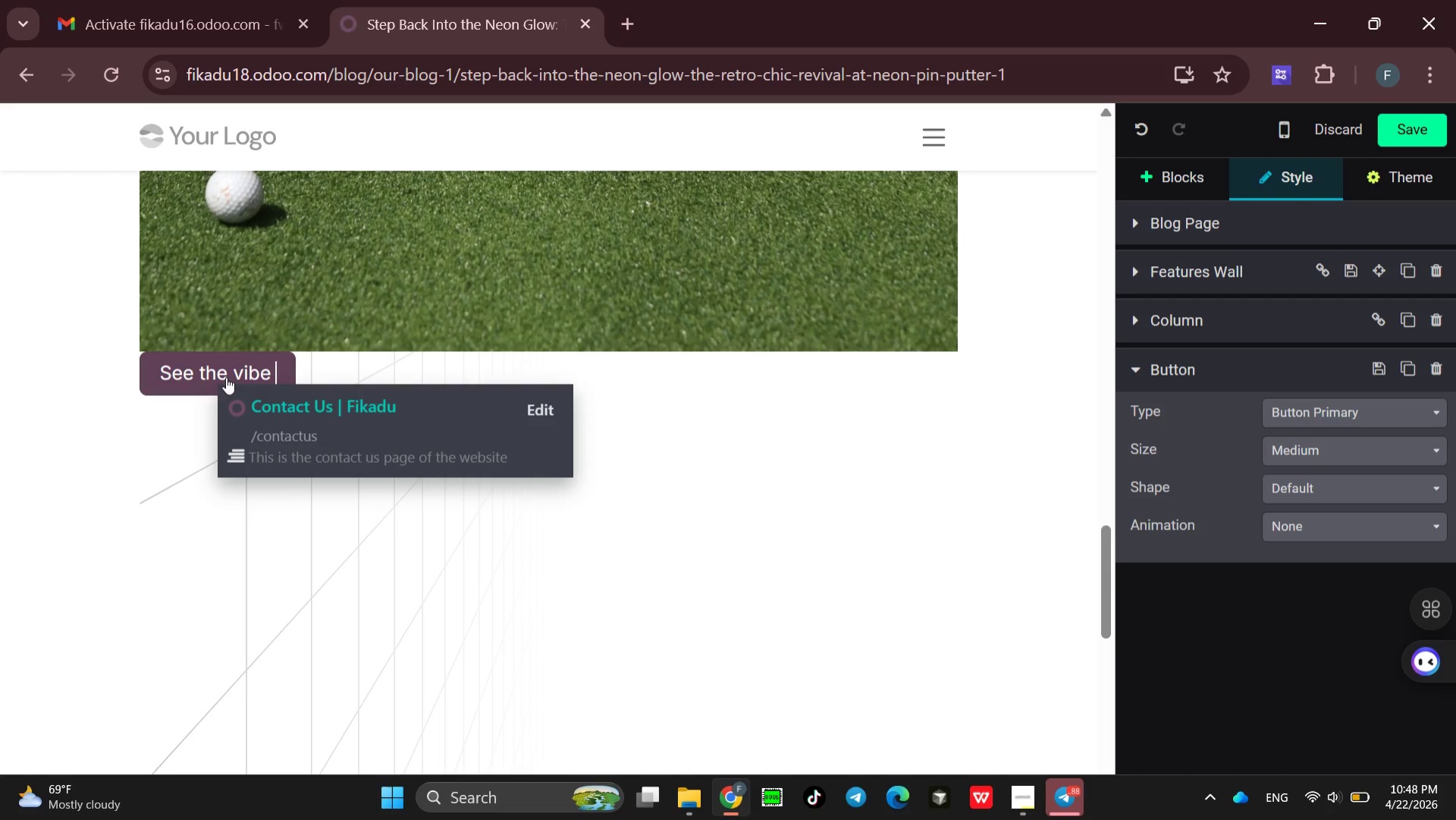 
type(for )
 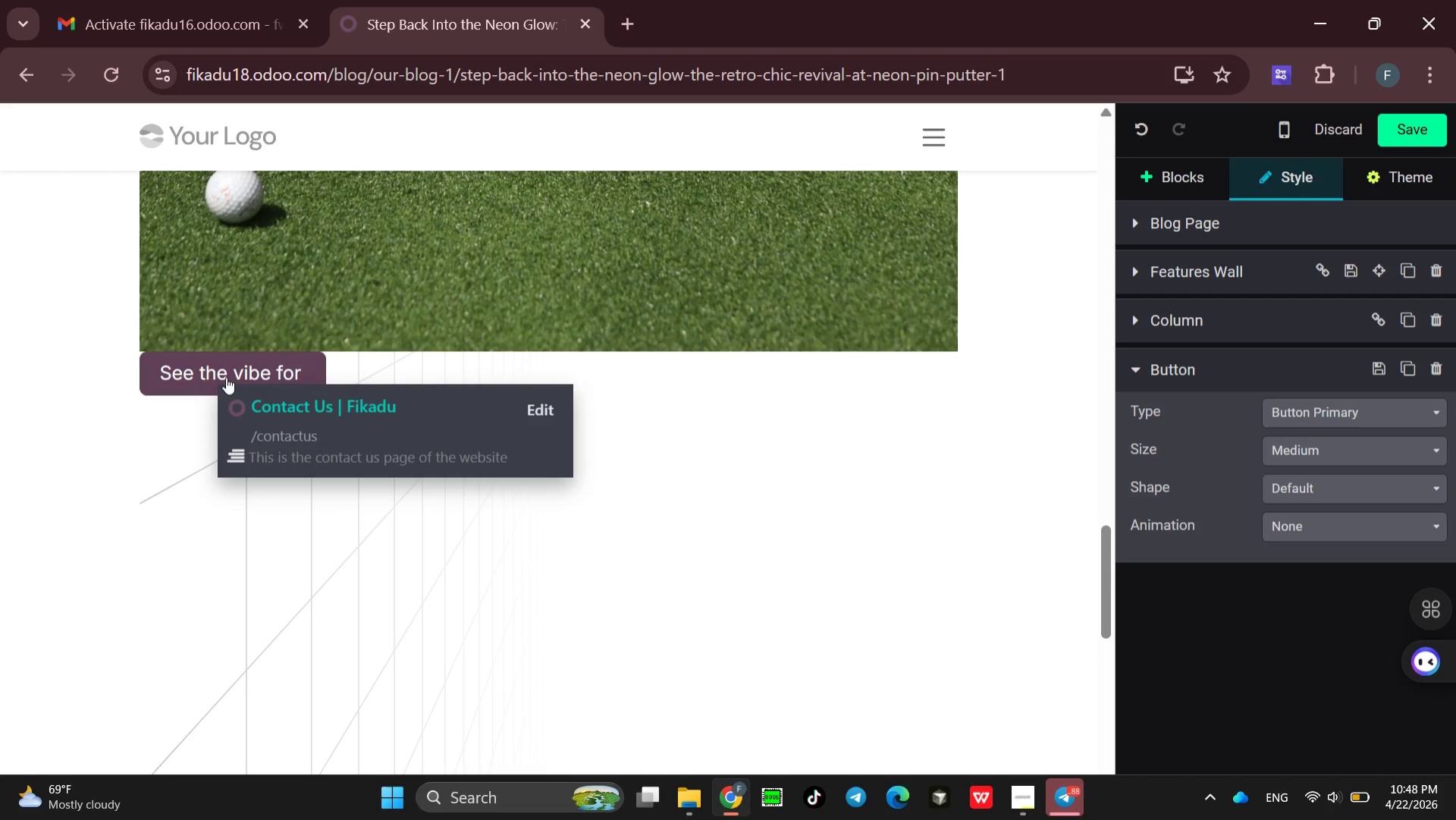 
type(yourself)
 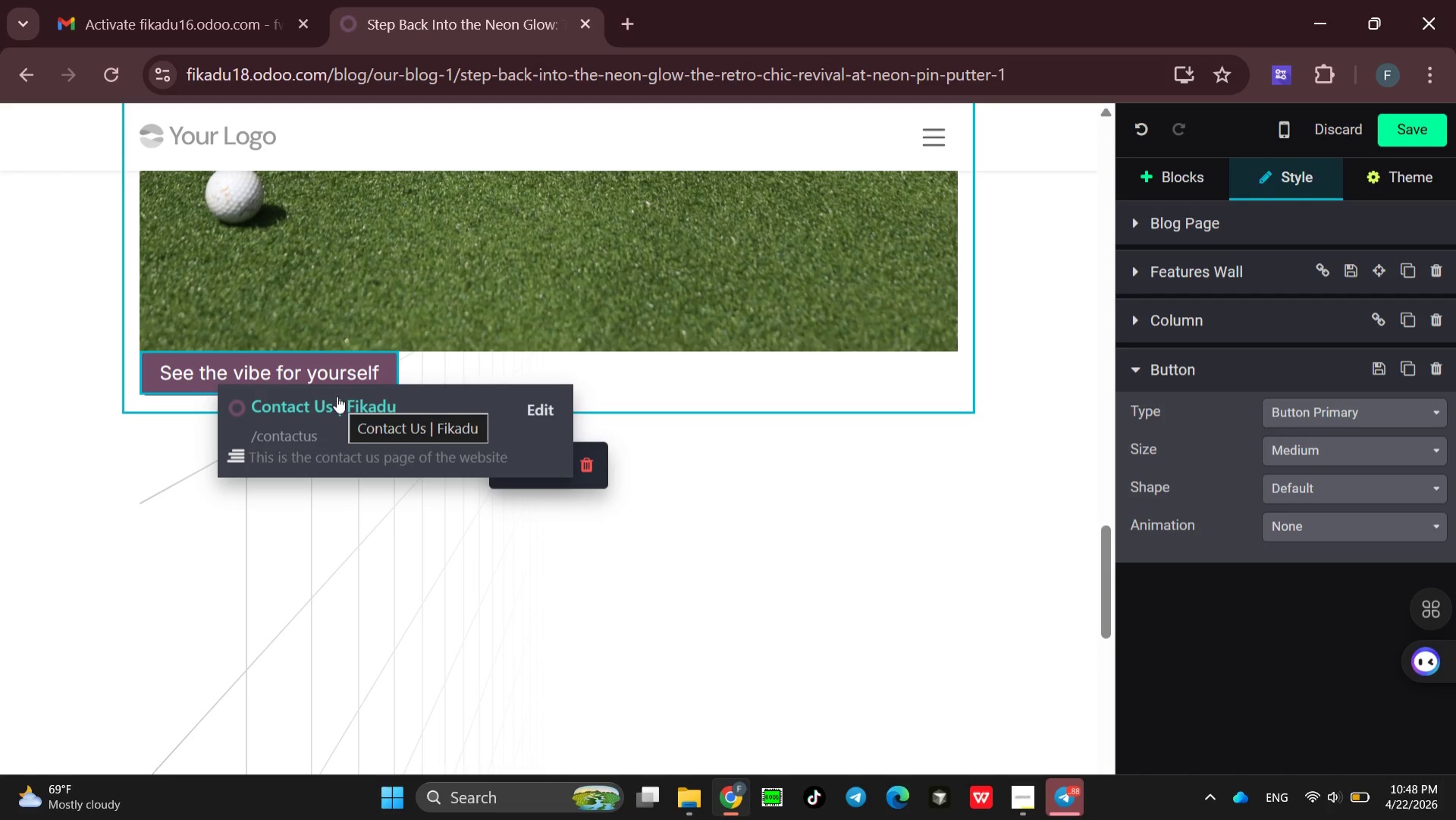 
wait(12.3)
 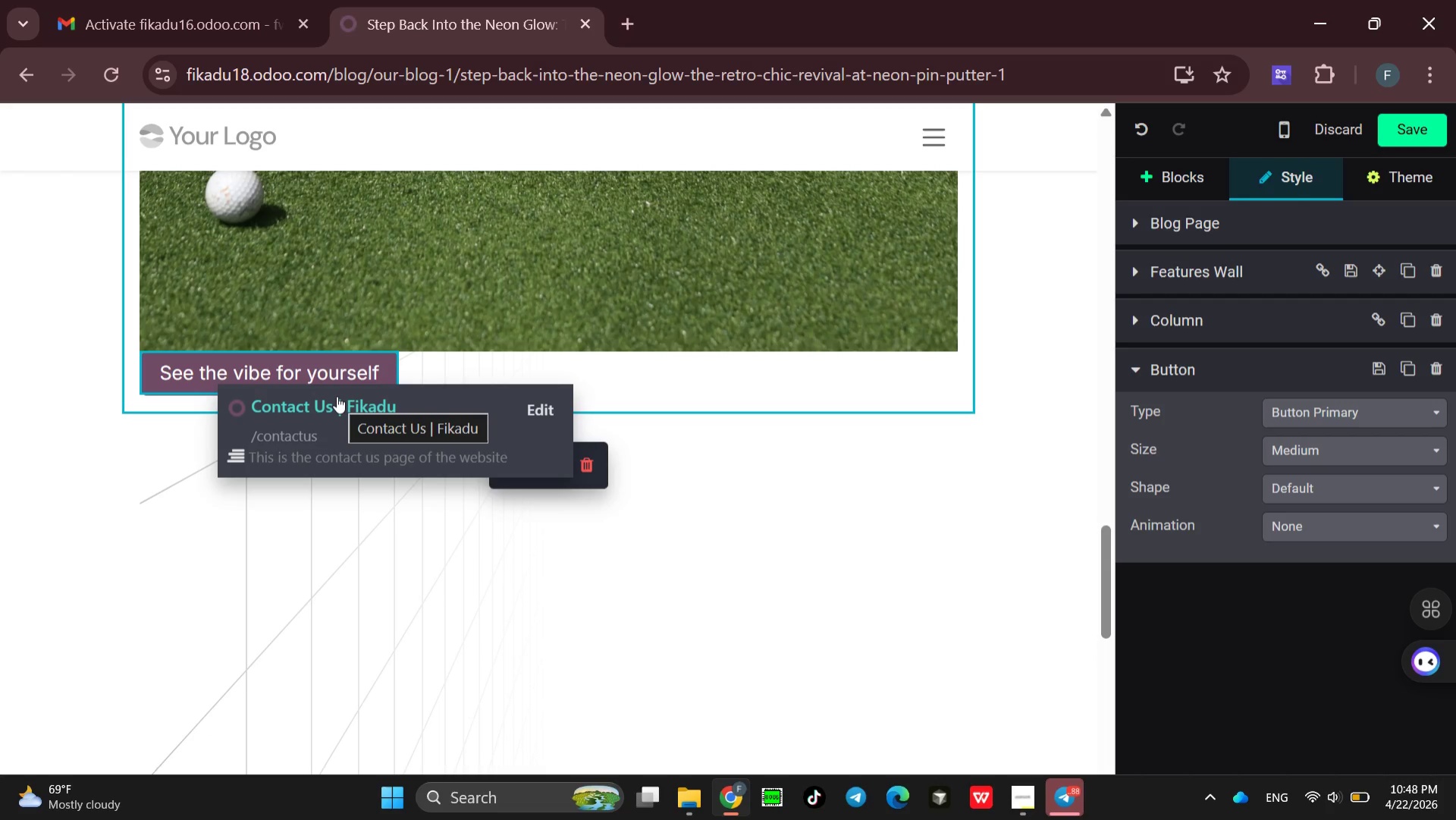 
left_click([730, 391])
 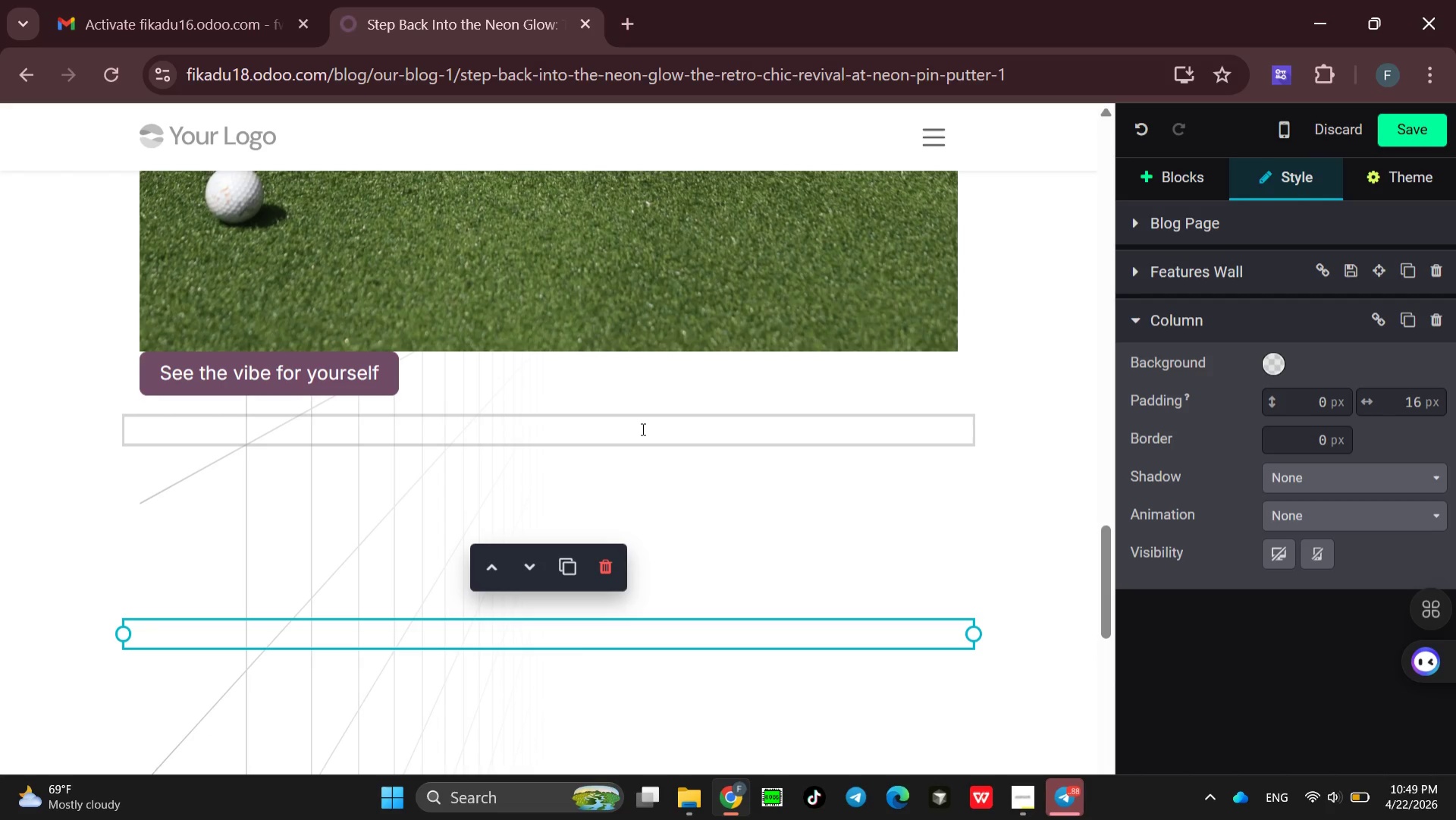 
wait(15.3)
 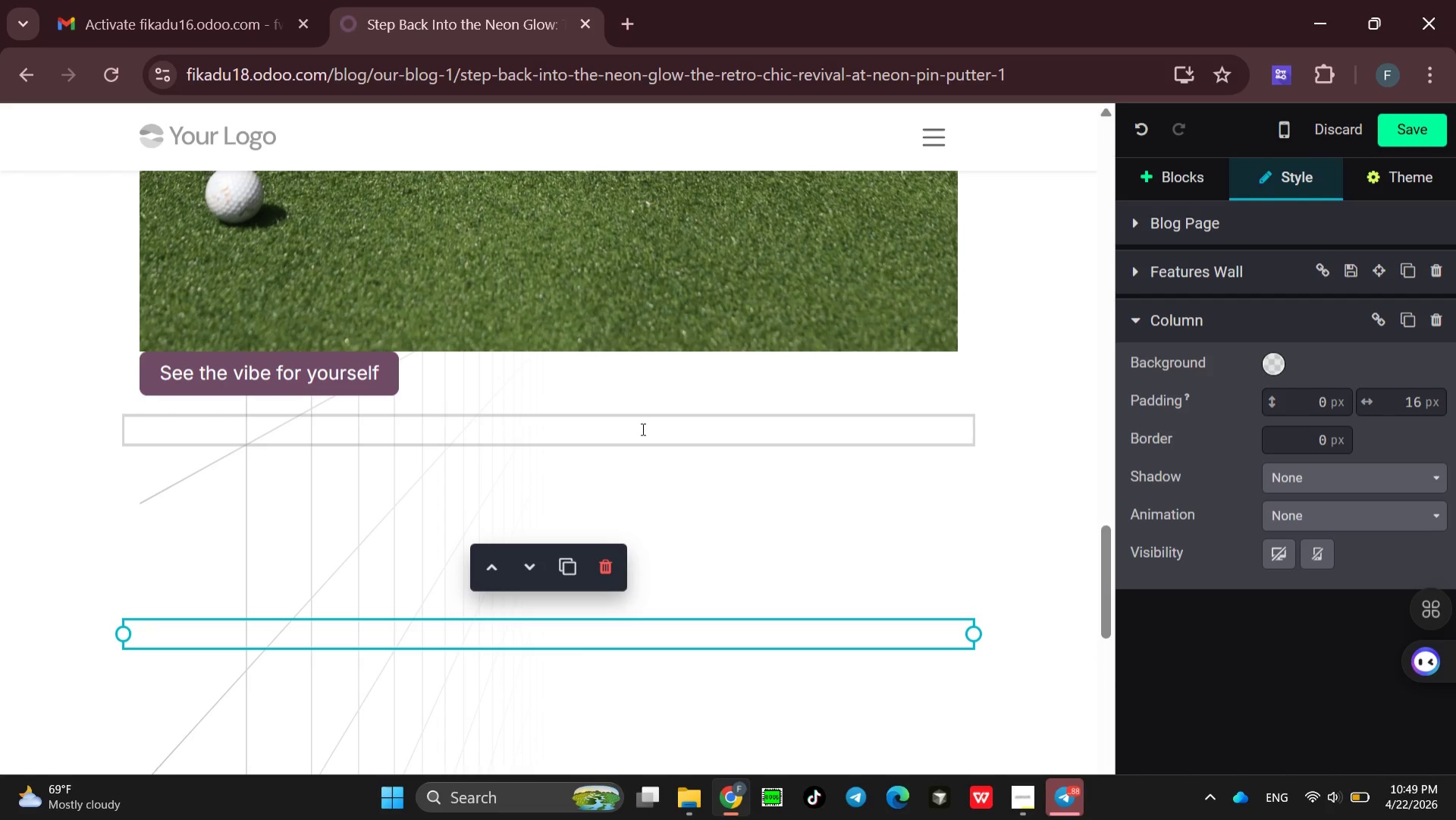 
left_click([1419, 127])
 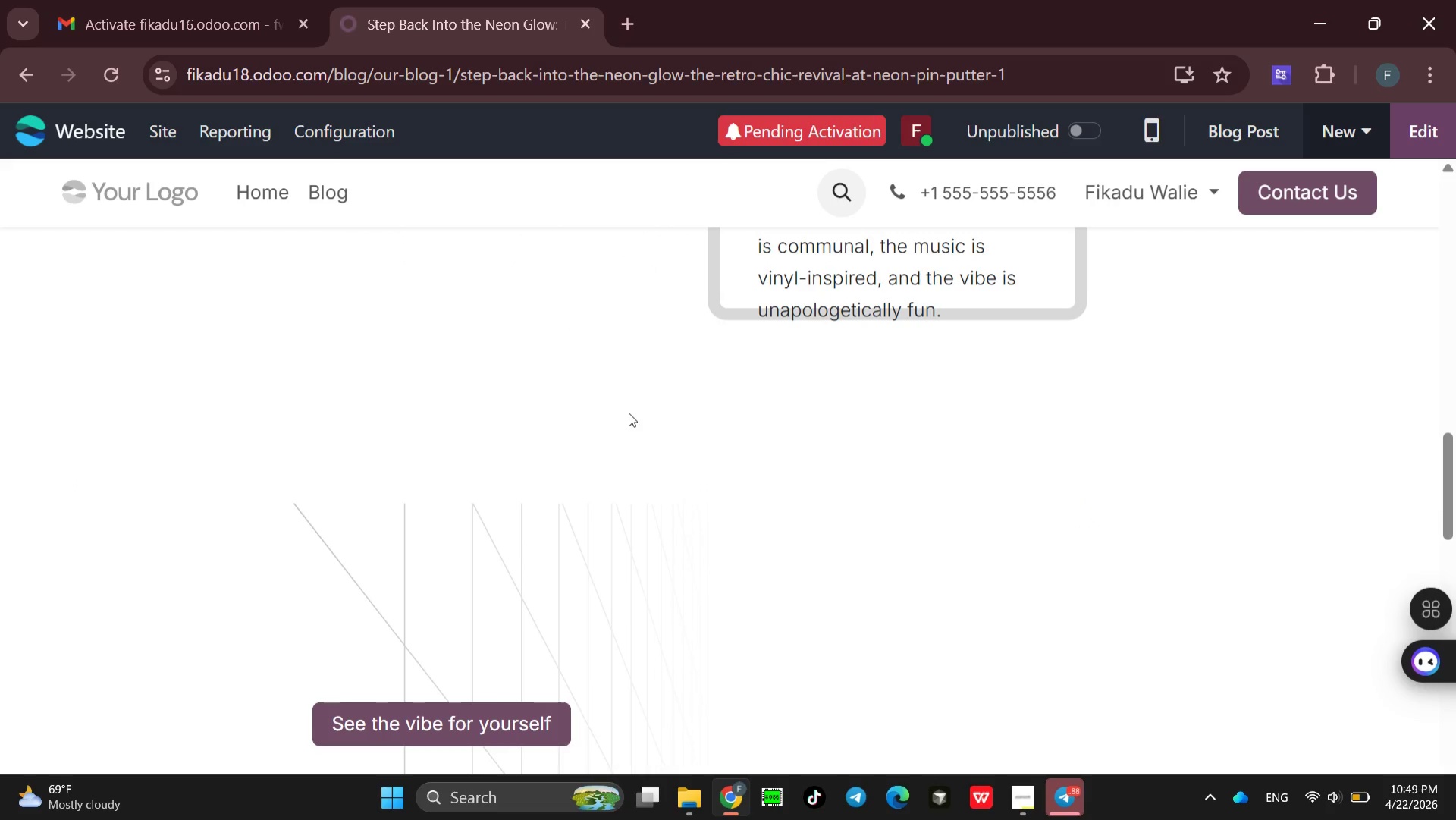 
wait(31.89)
 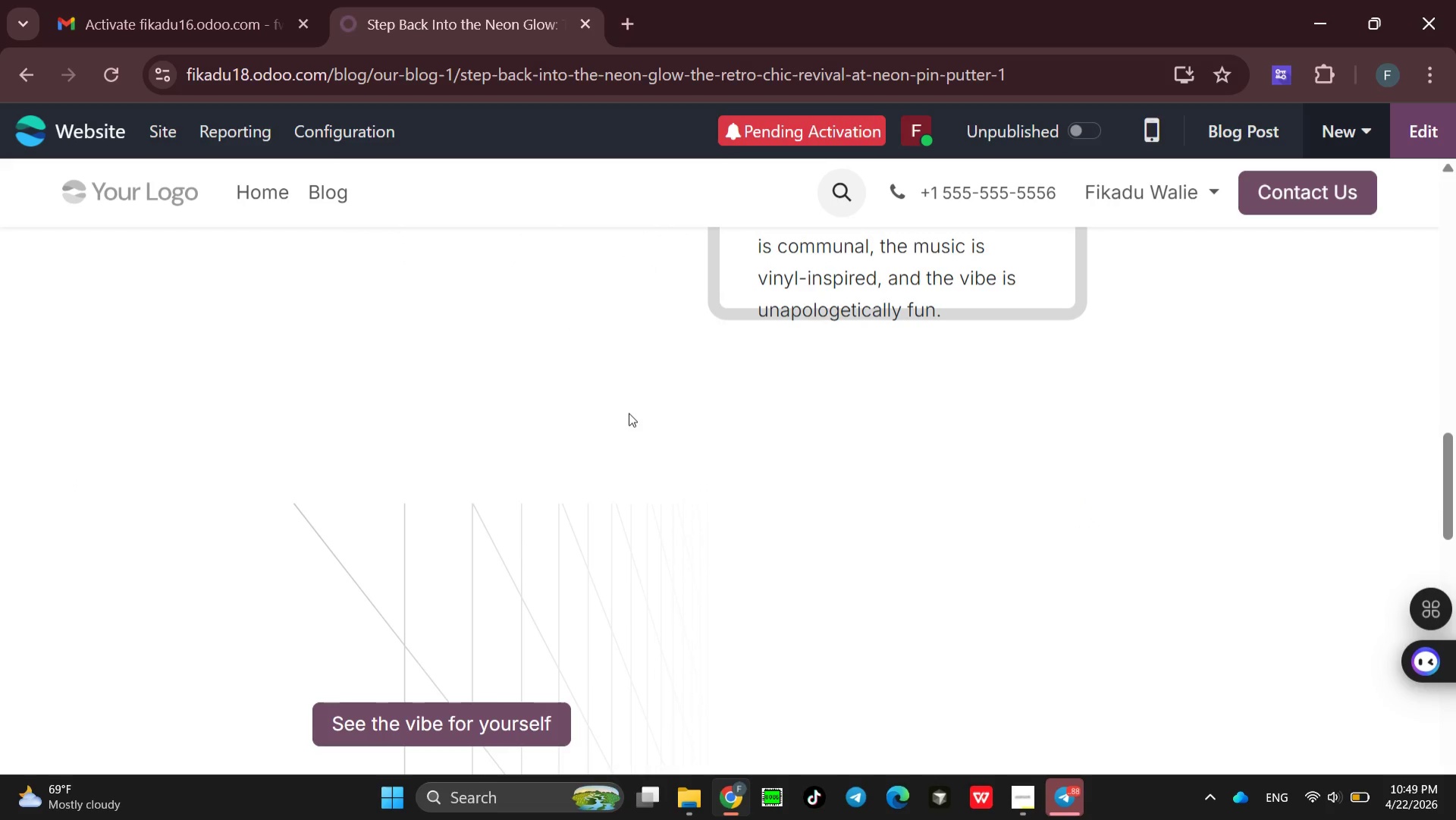 
left_click([764, 416])
 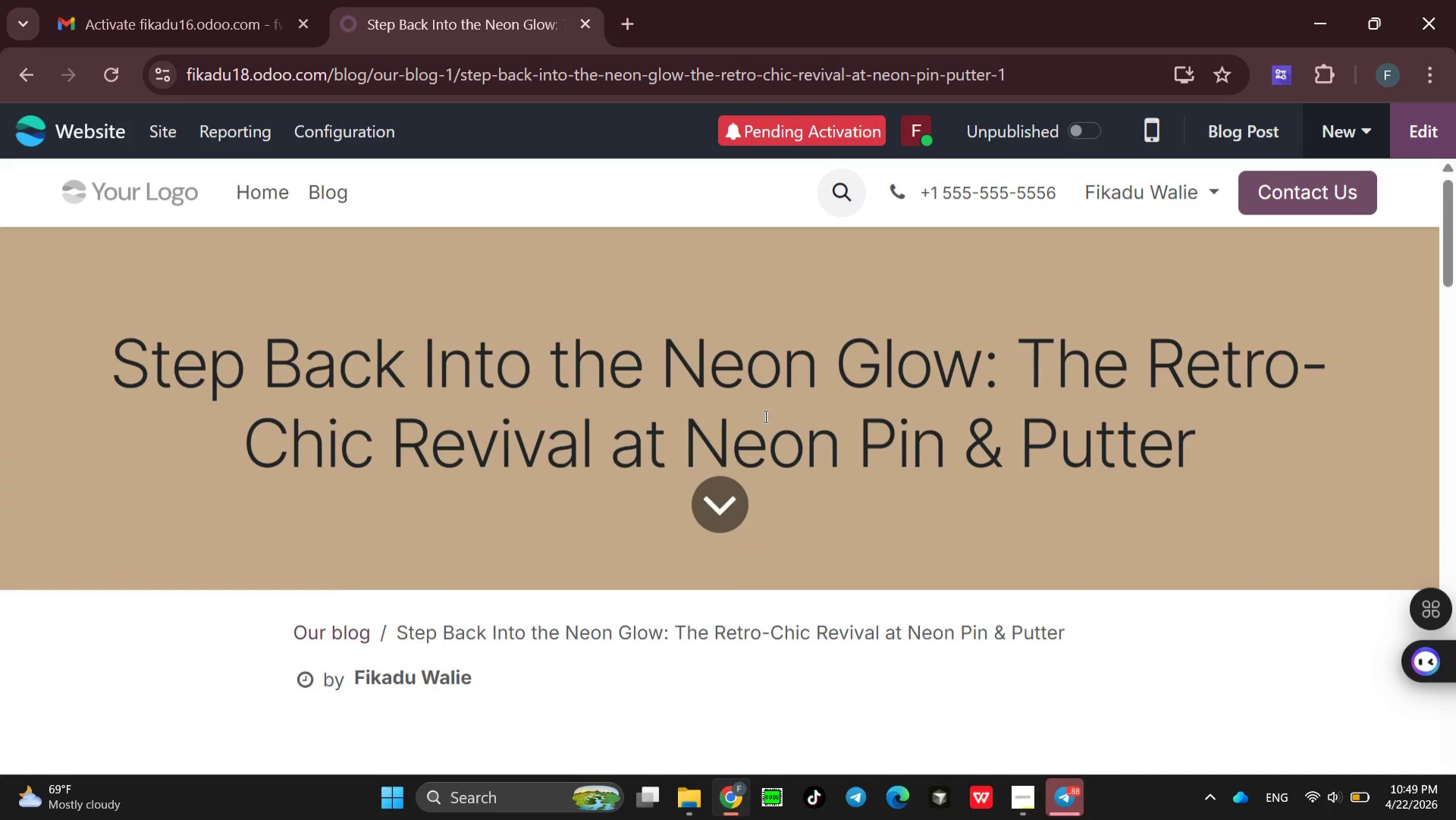 
wait(7.03)
 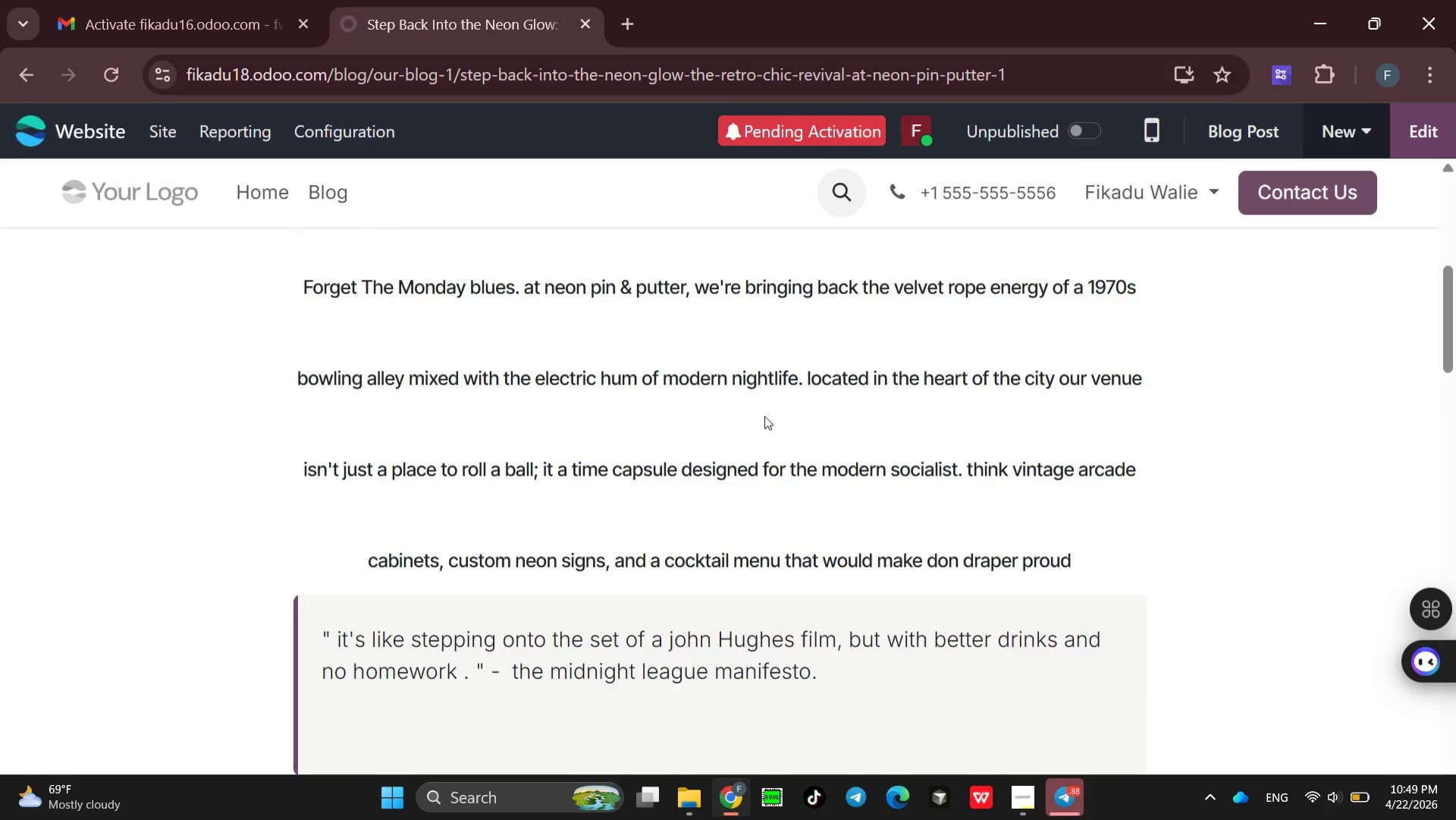 
left_click([325, 195])
 